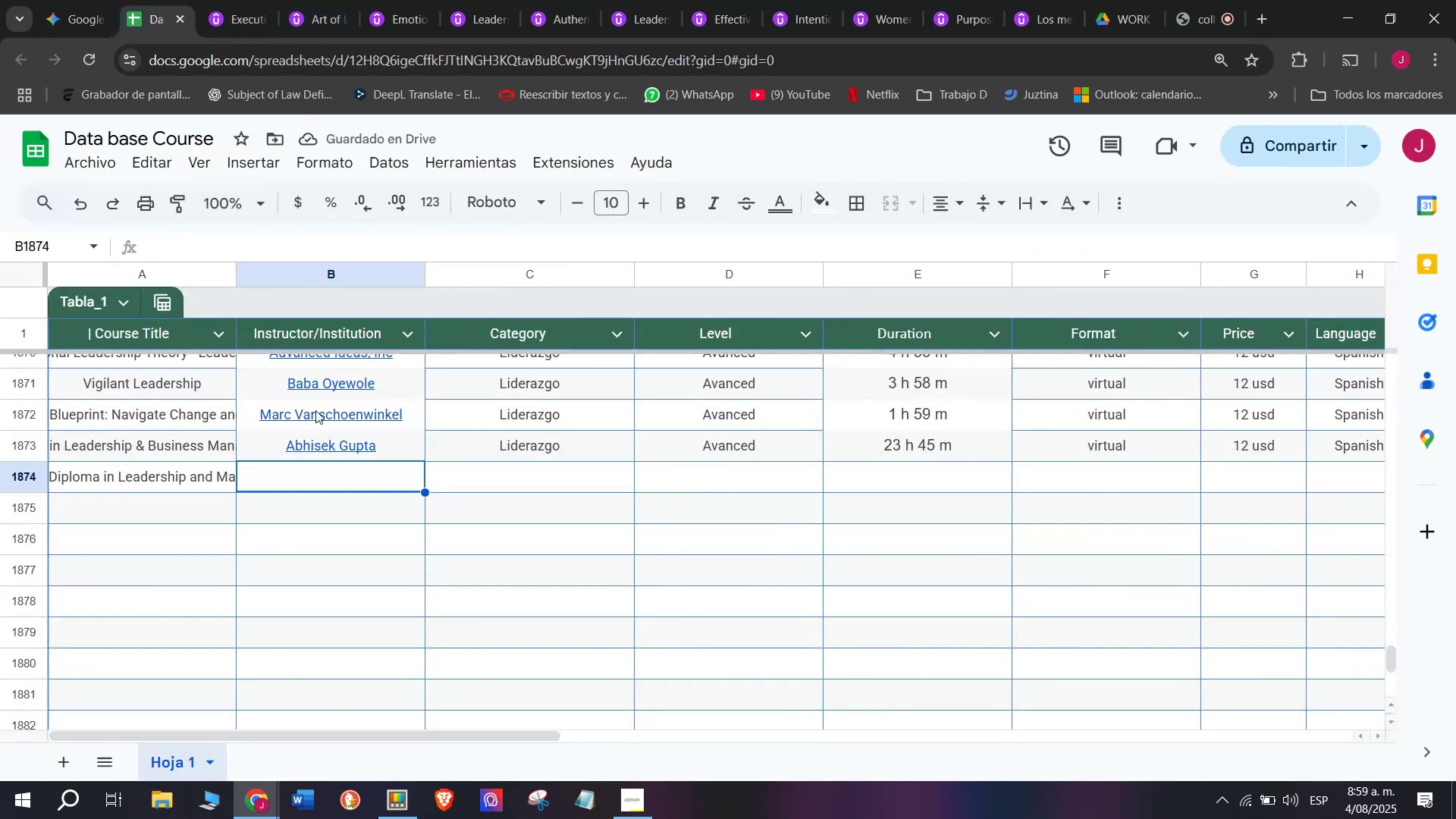 
key(Control+ControlLeft)
 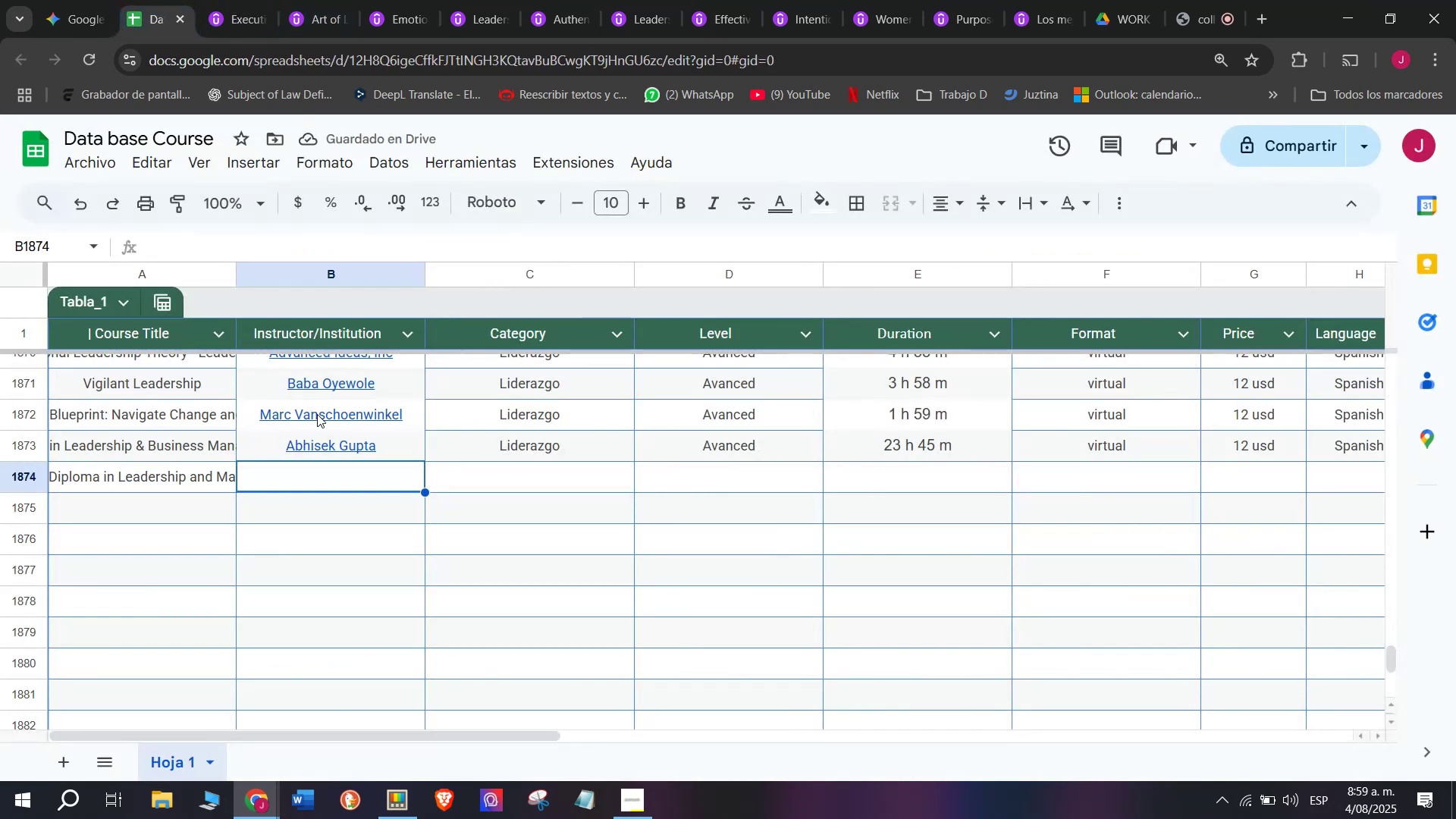 
key(Control+V)
 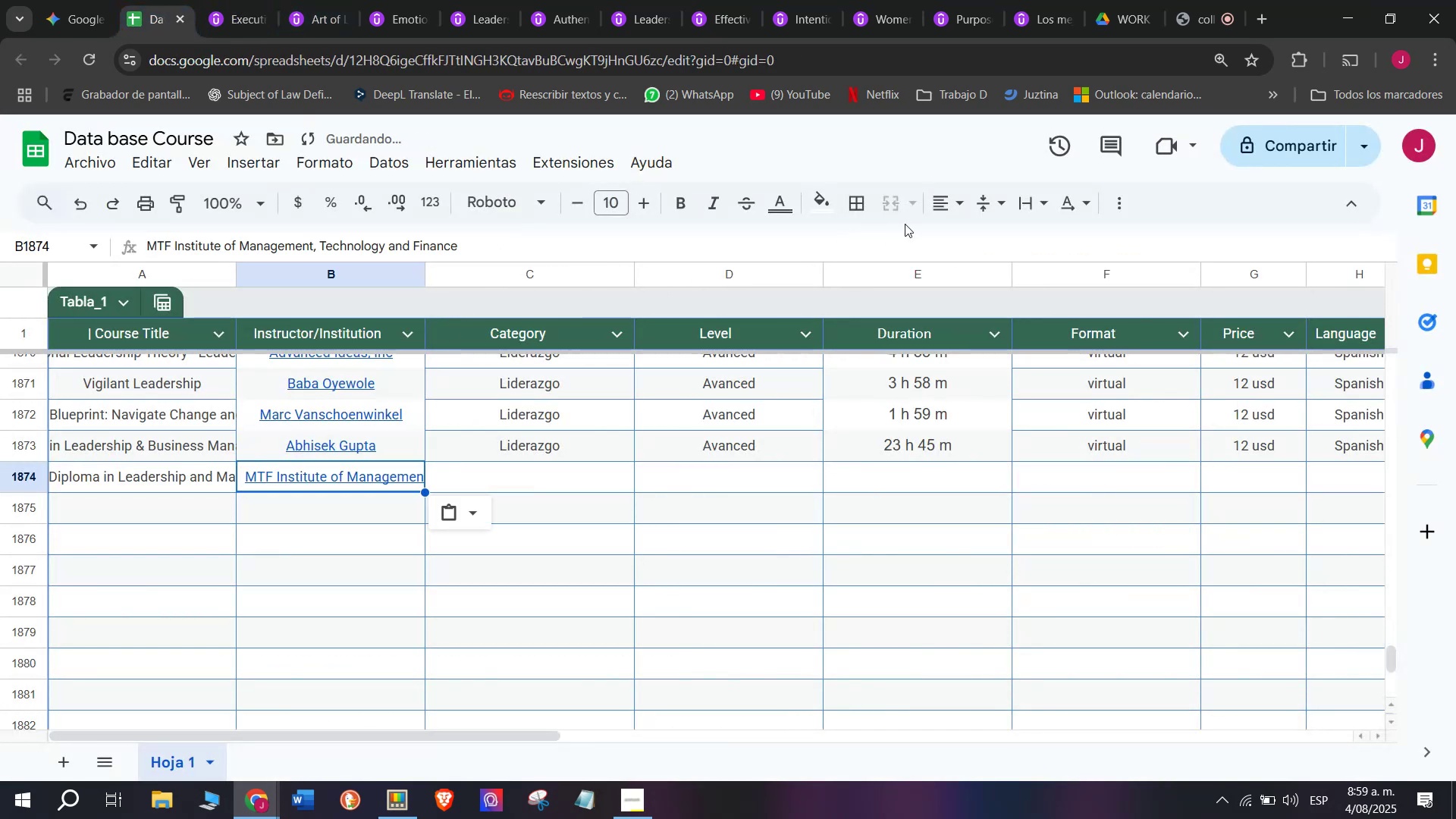 
left_click([964, 208])
 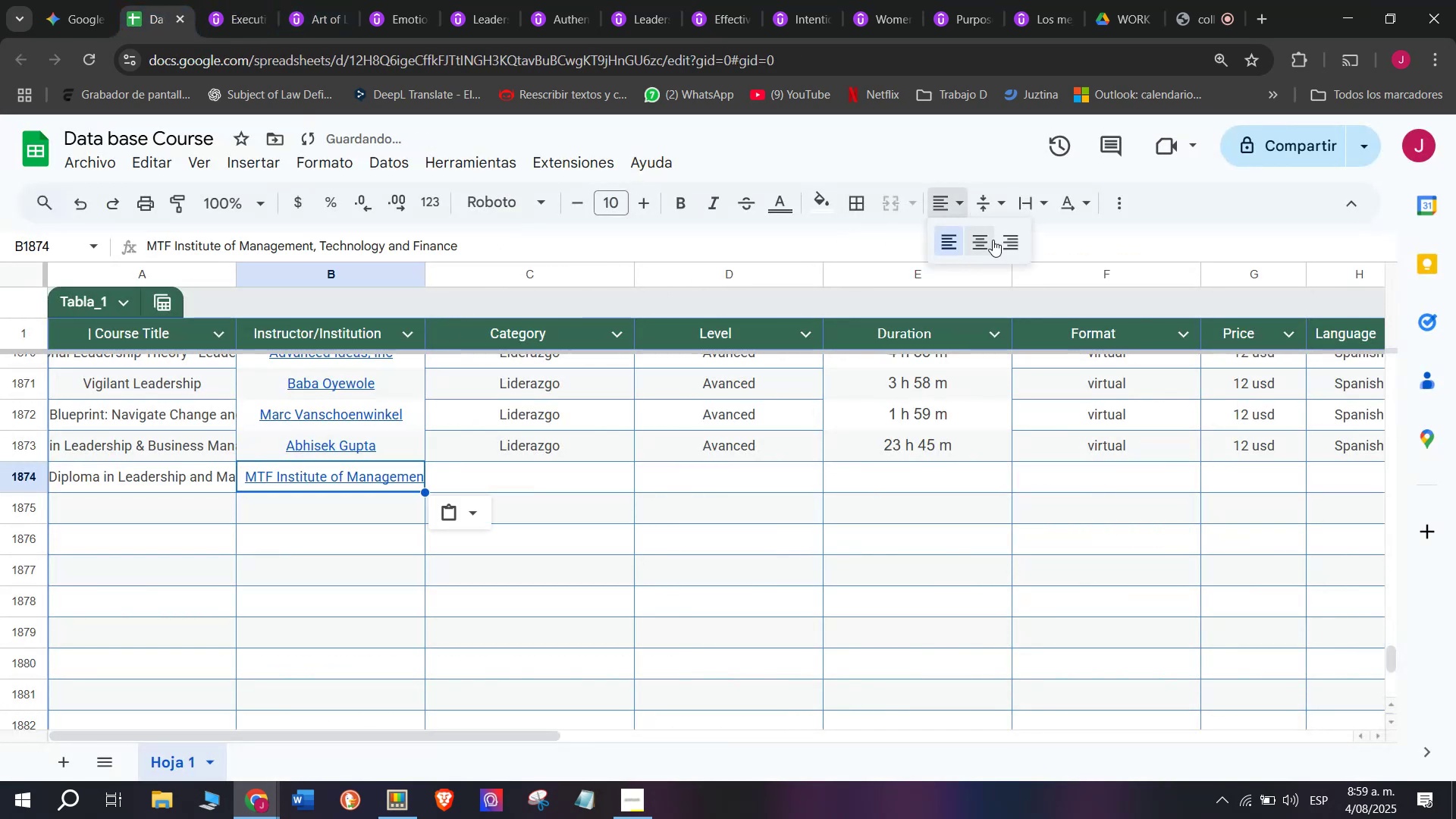 
left_click([990, 240])
 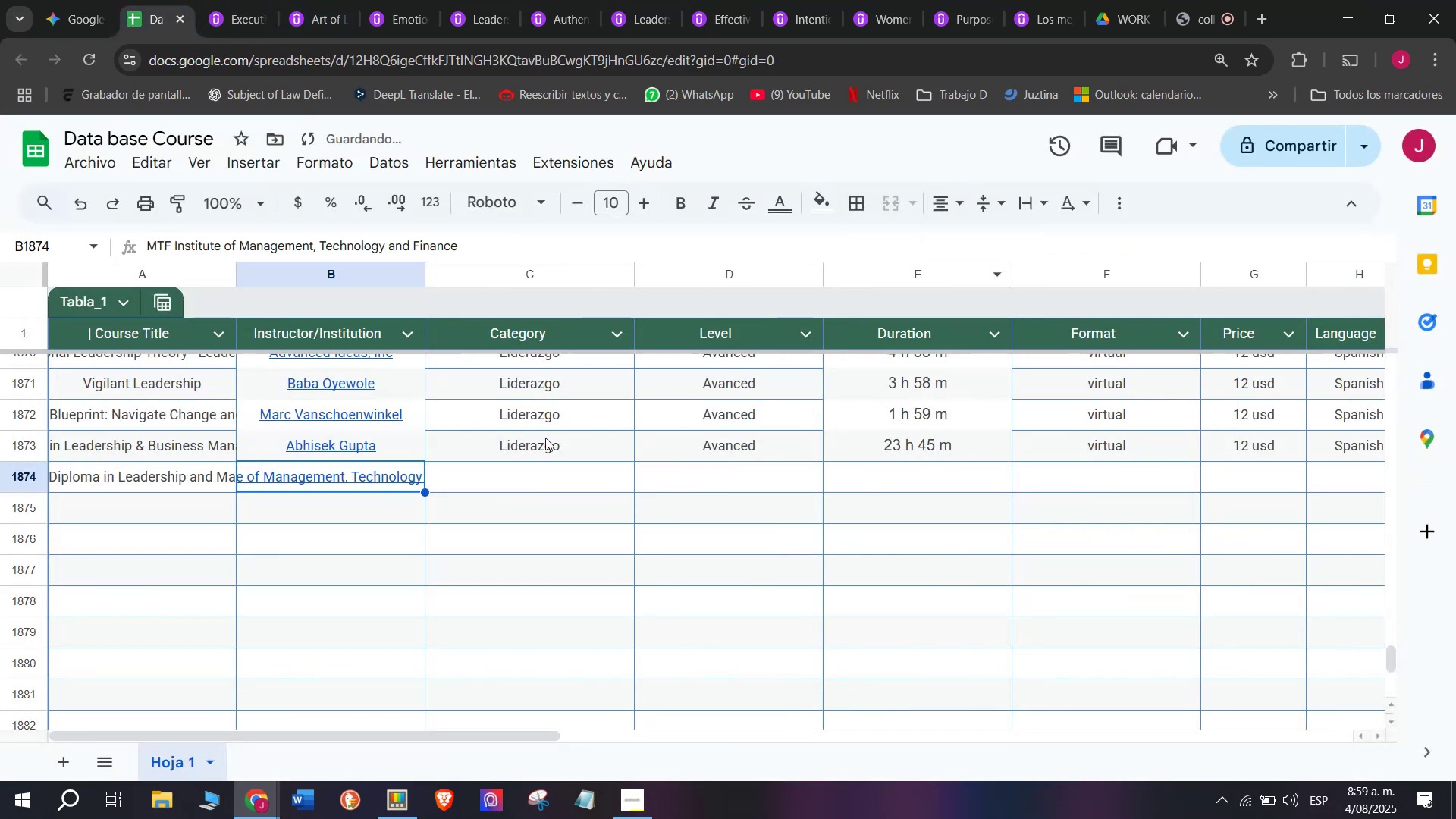 
left_click([555, 452])
 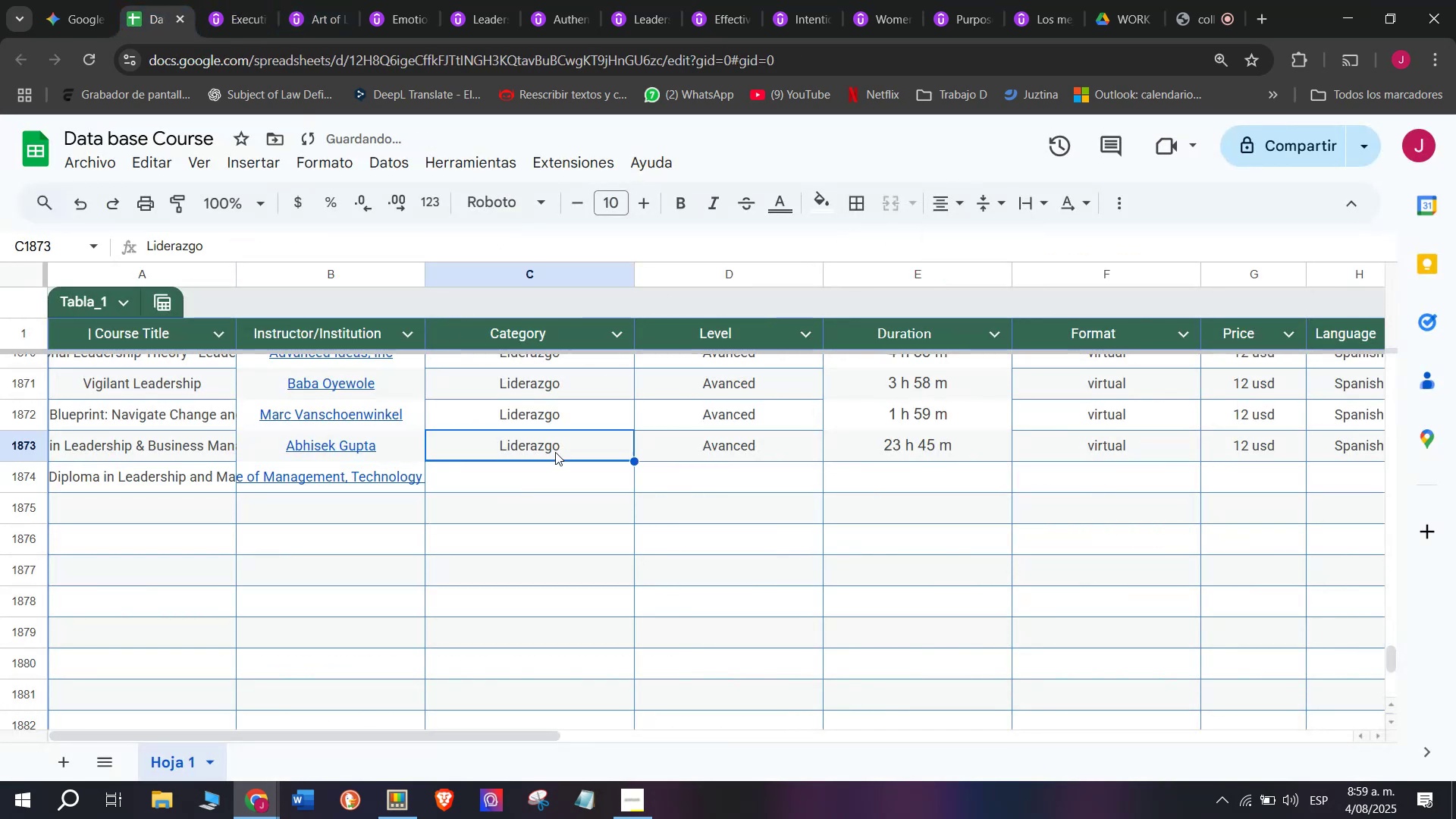 
key(Break)
 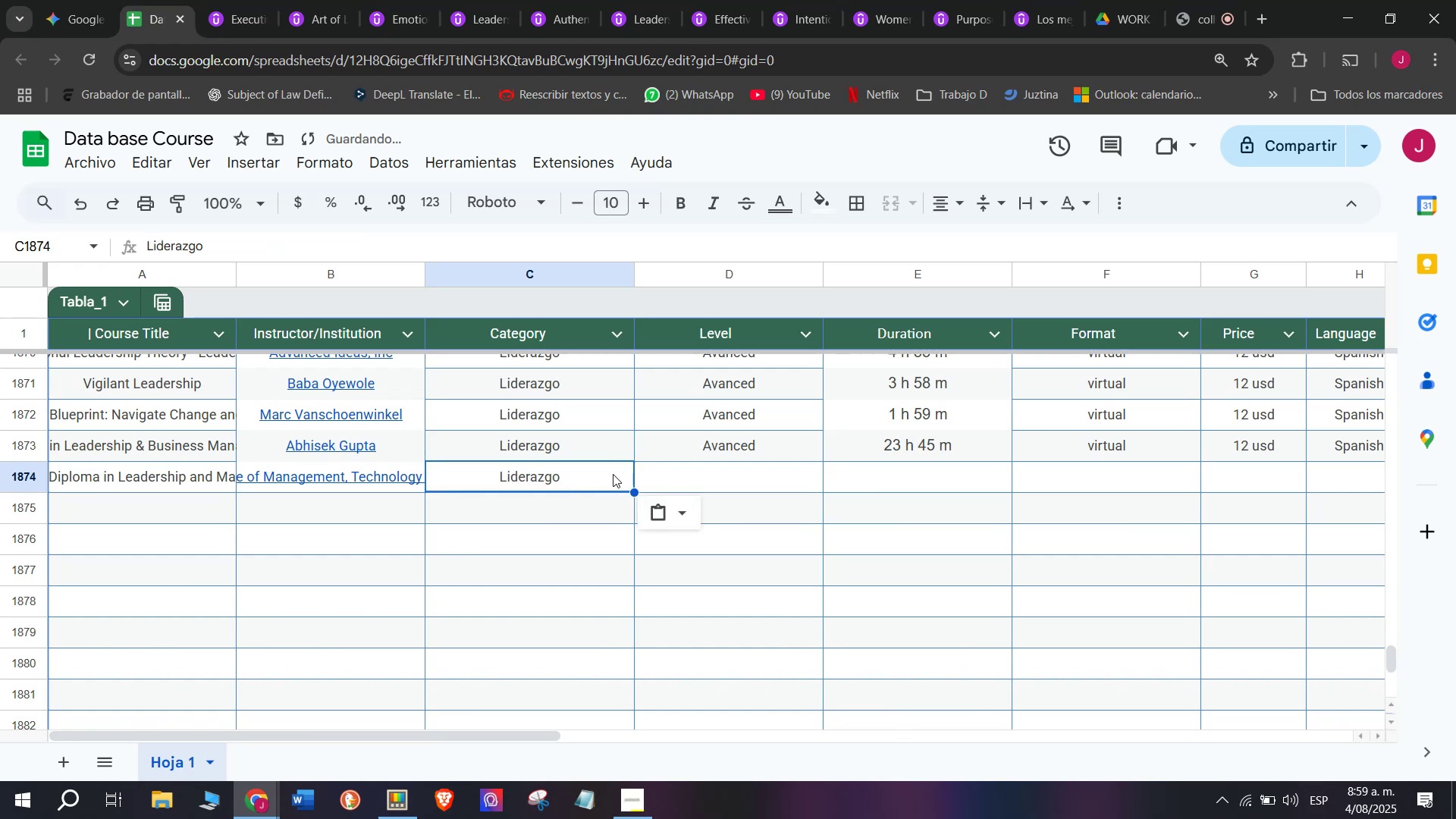 
key(Control+ControlLeft)
 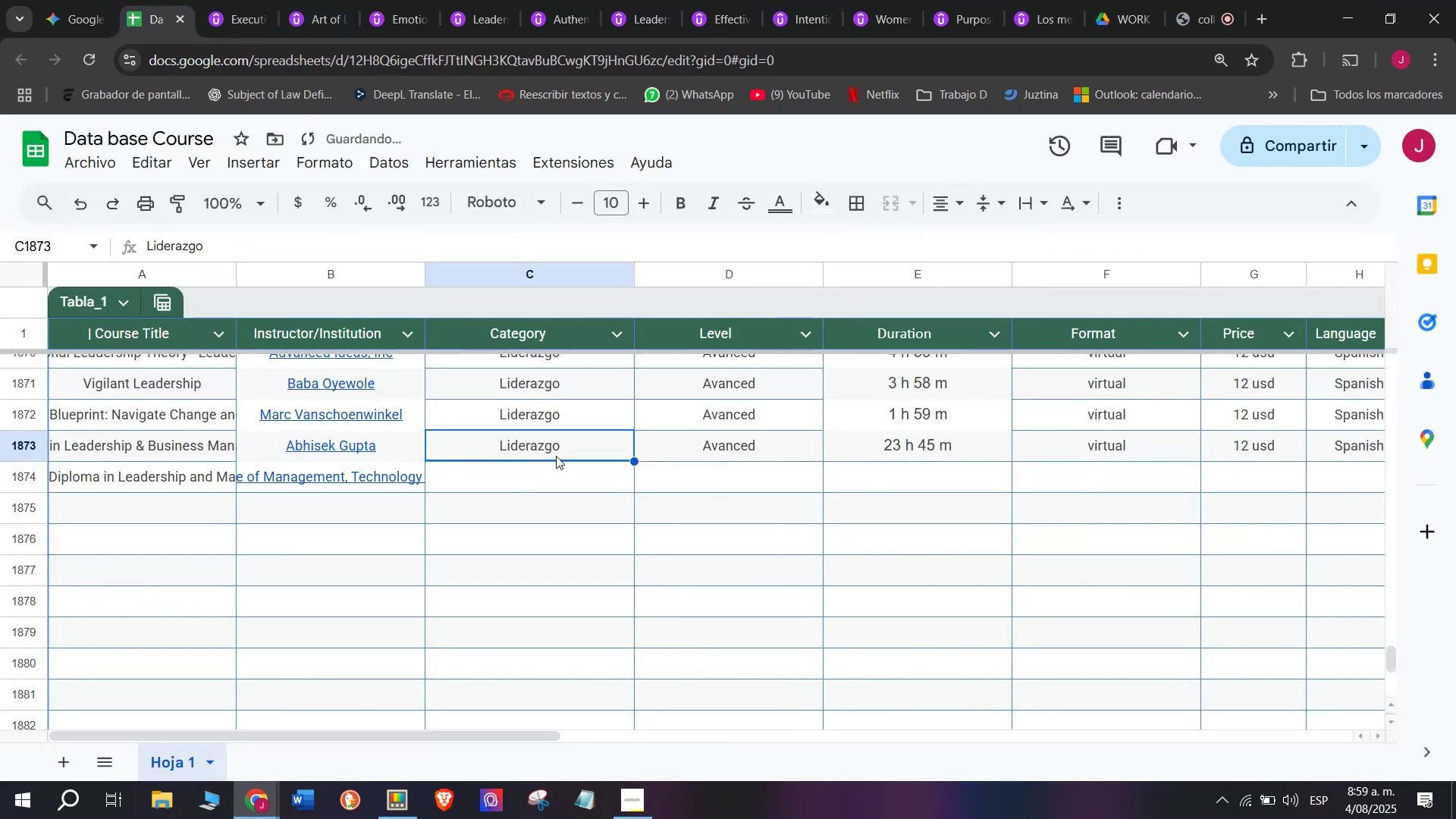 
key(Control+C)
 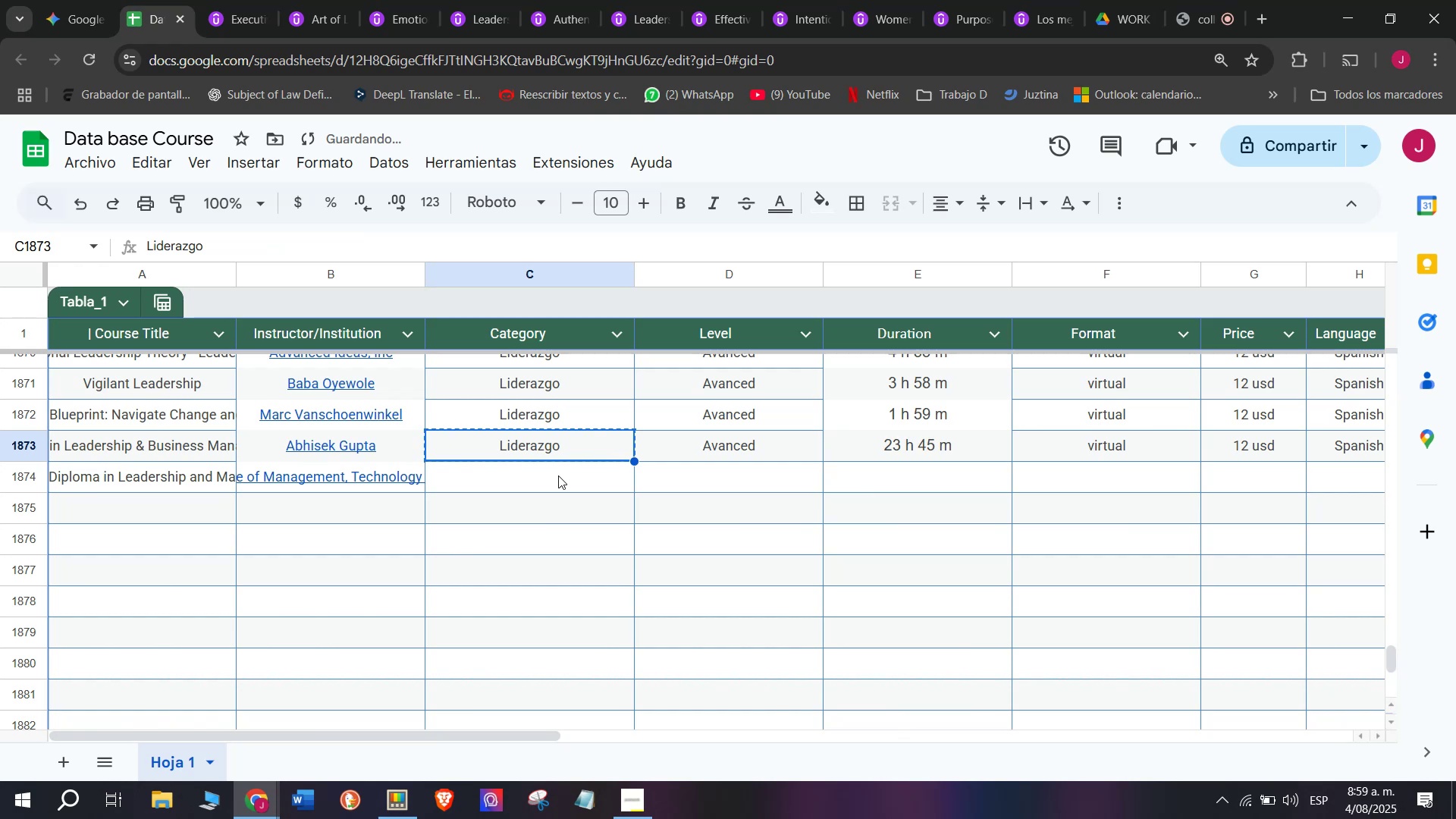 
double_click([558, 475])
 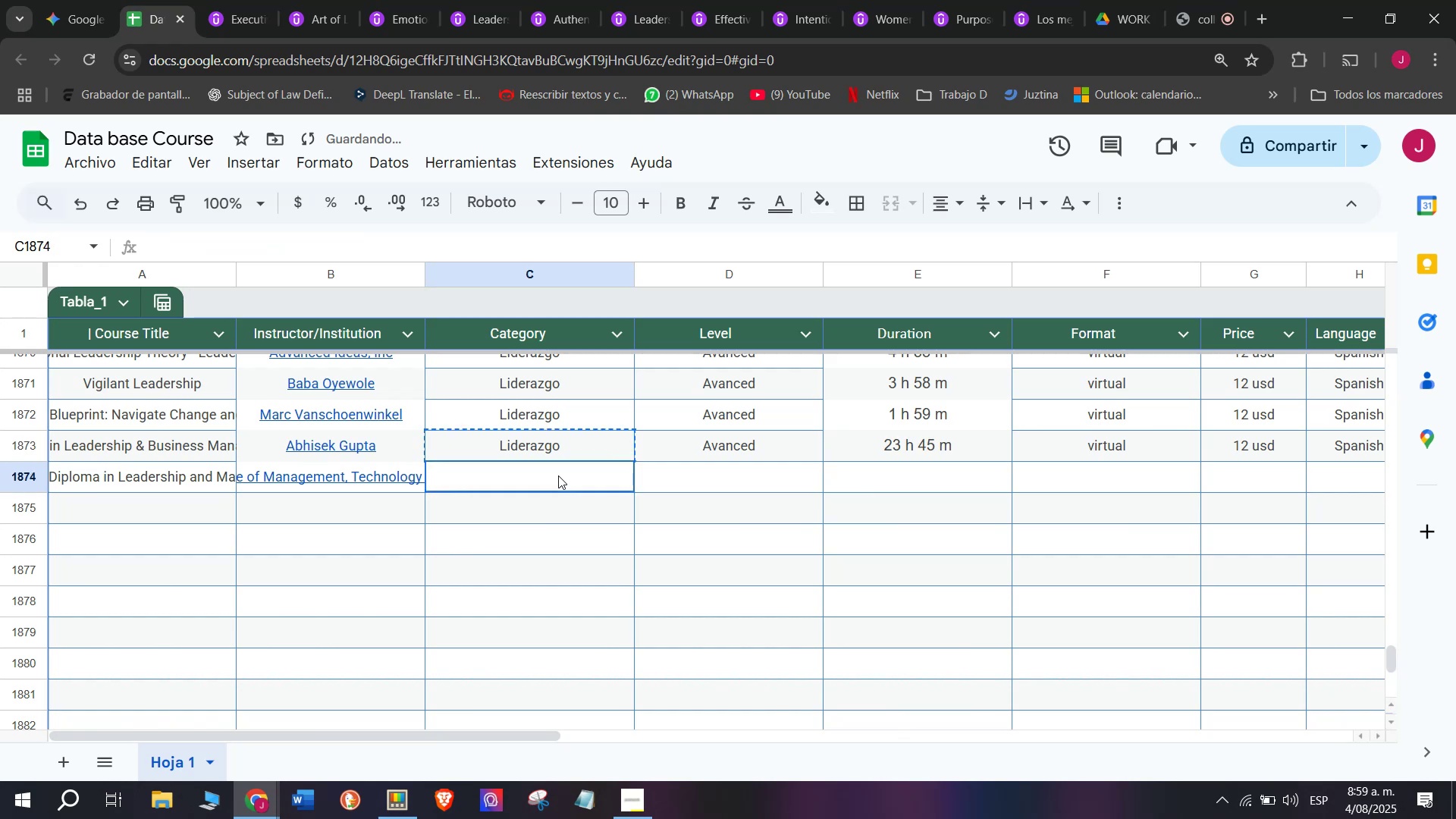 
key(Z)
 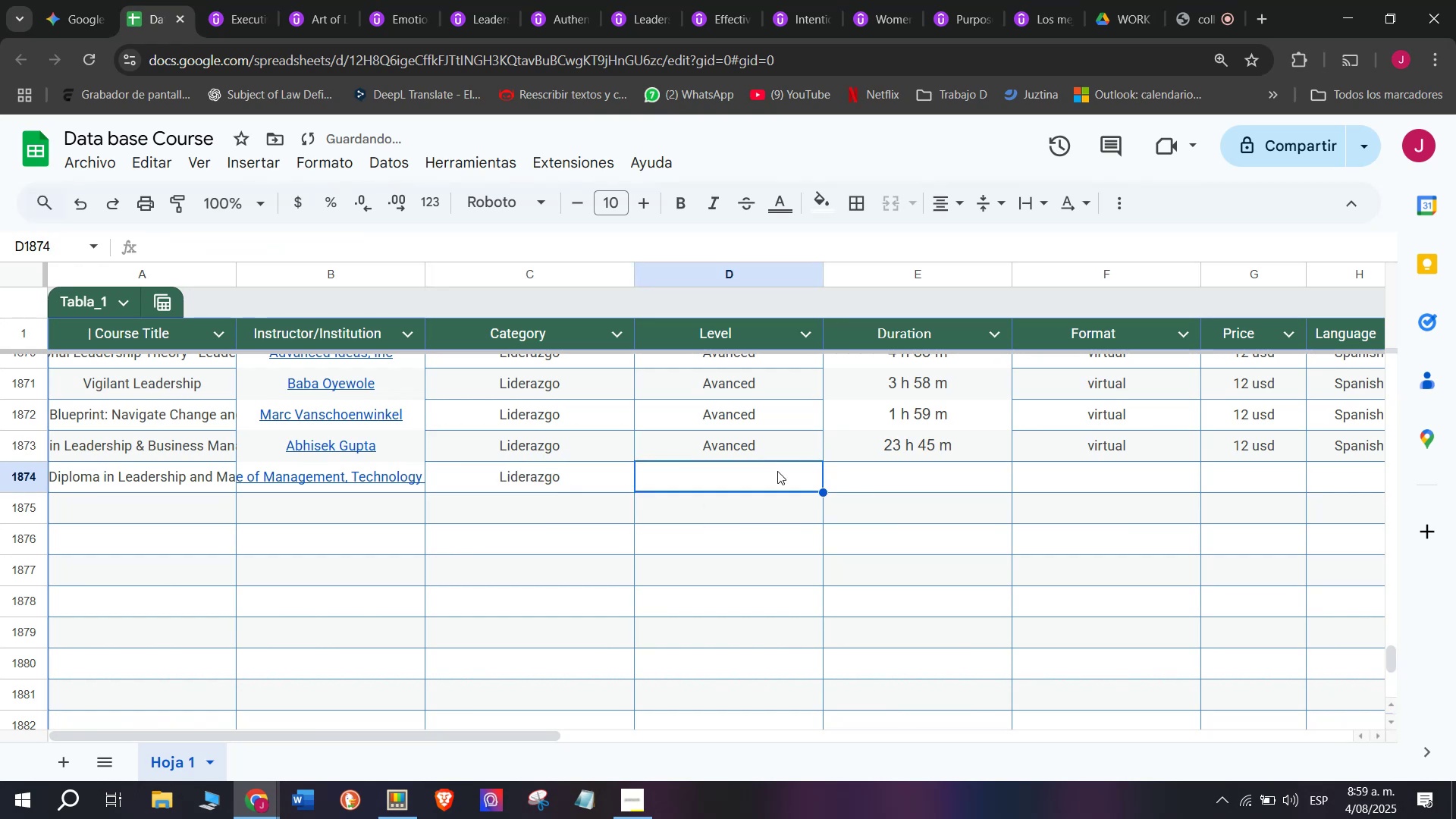 
key(Control+ControlLeft)
 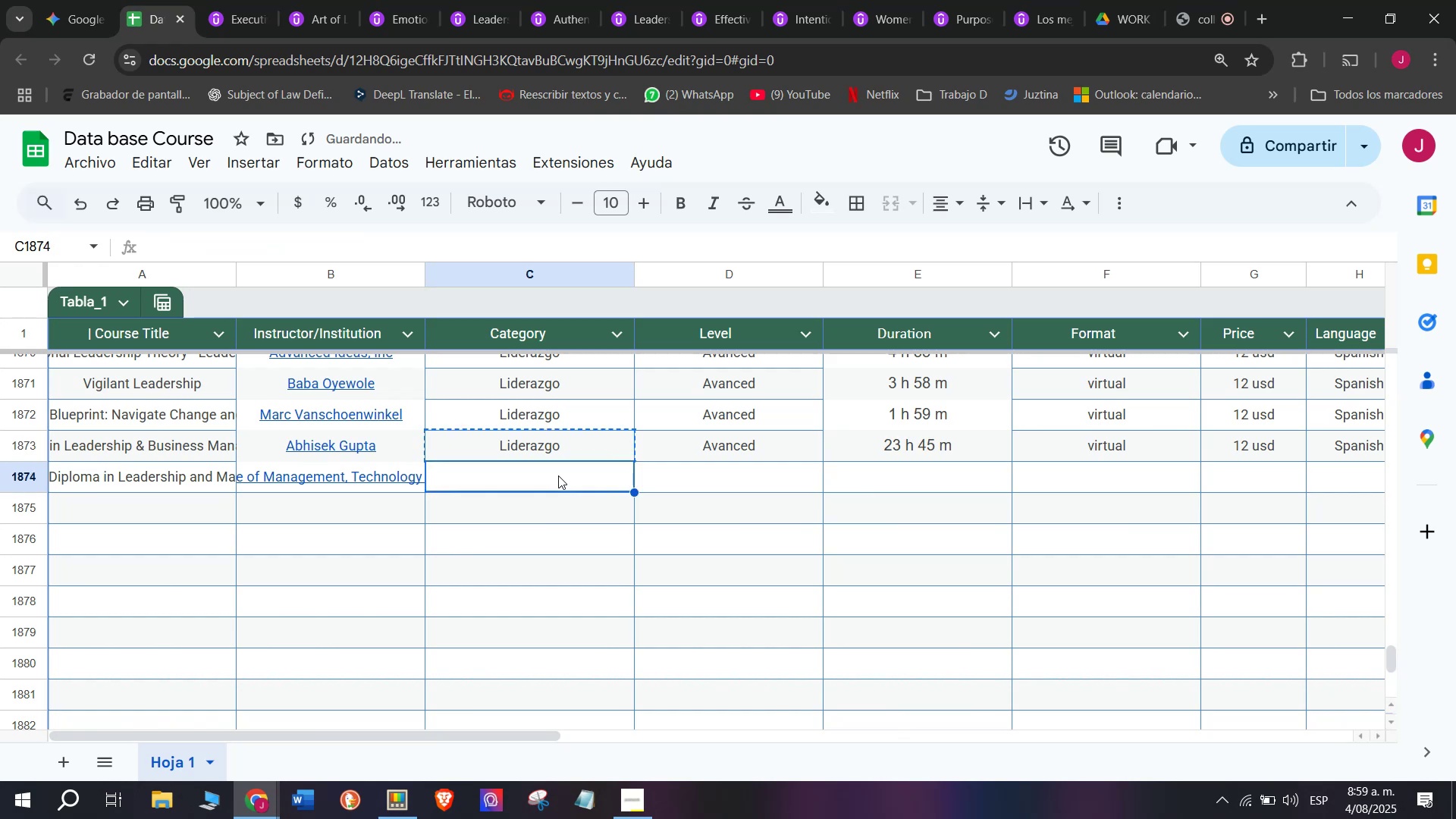 
key(Control+V)
 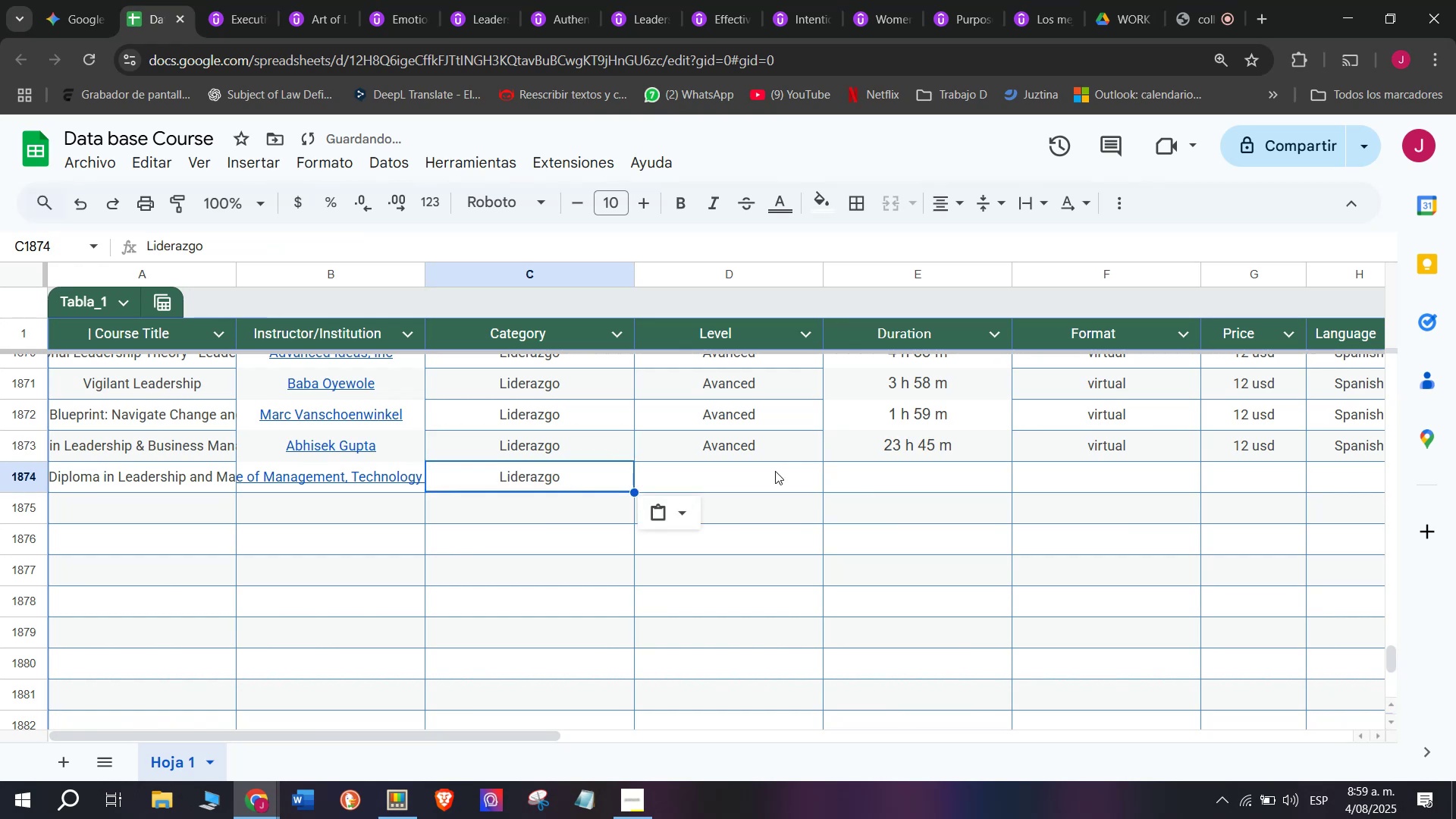 
triple_click([775, 471])
 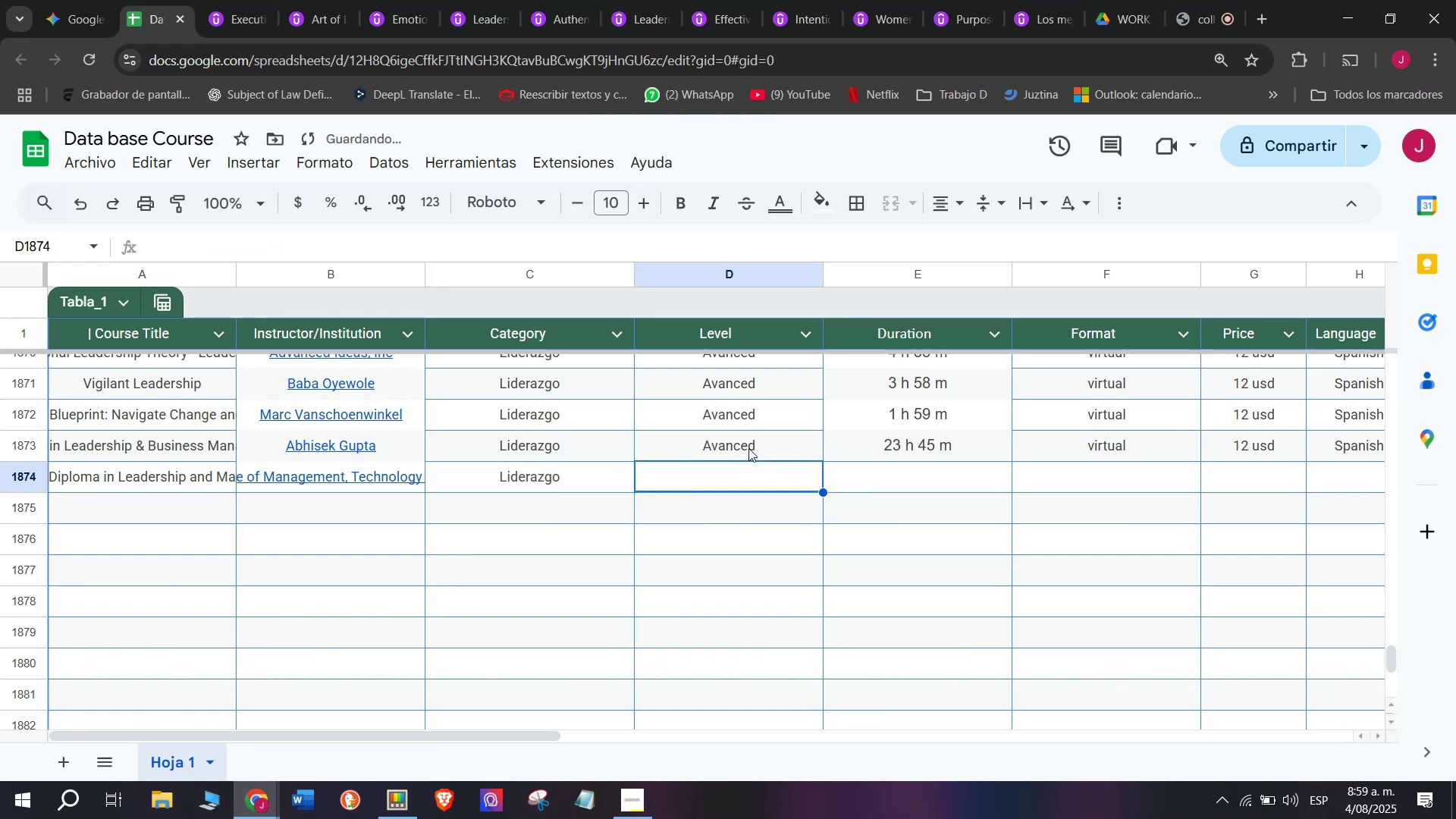 
triple_click([748, 448])
 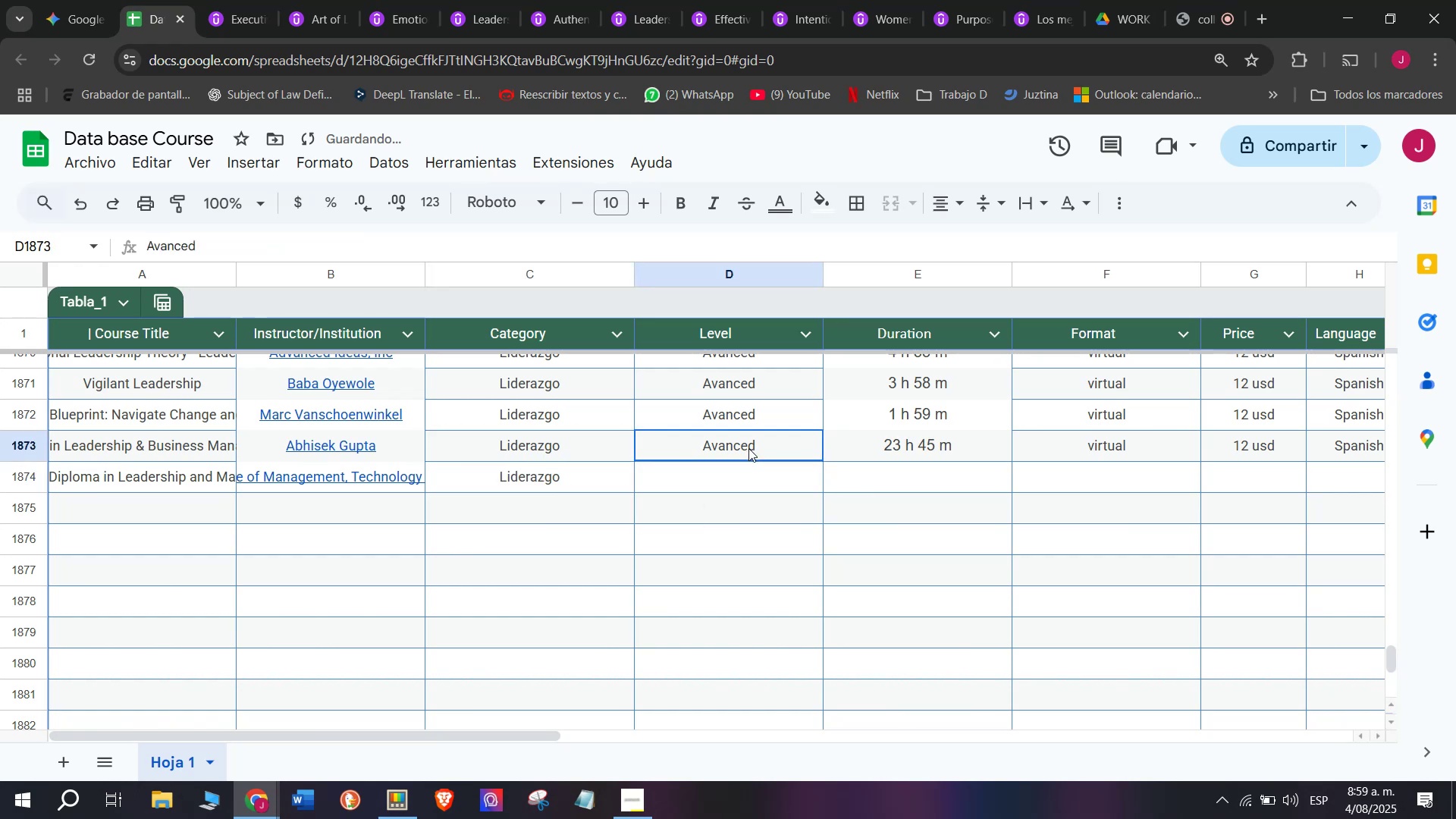 
key(Control+ControlLeft)
 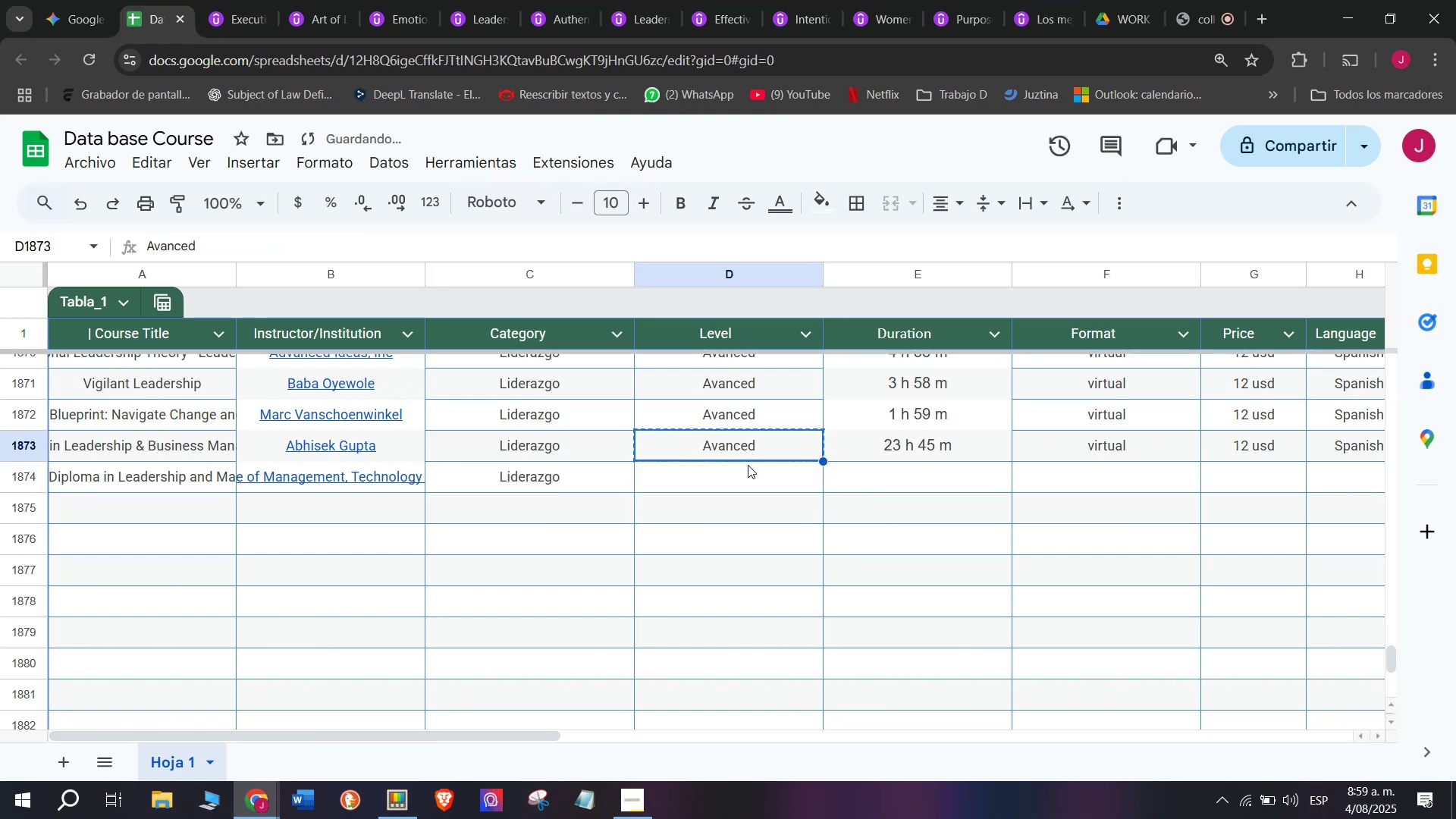 
key(Break)
 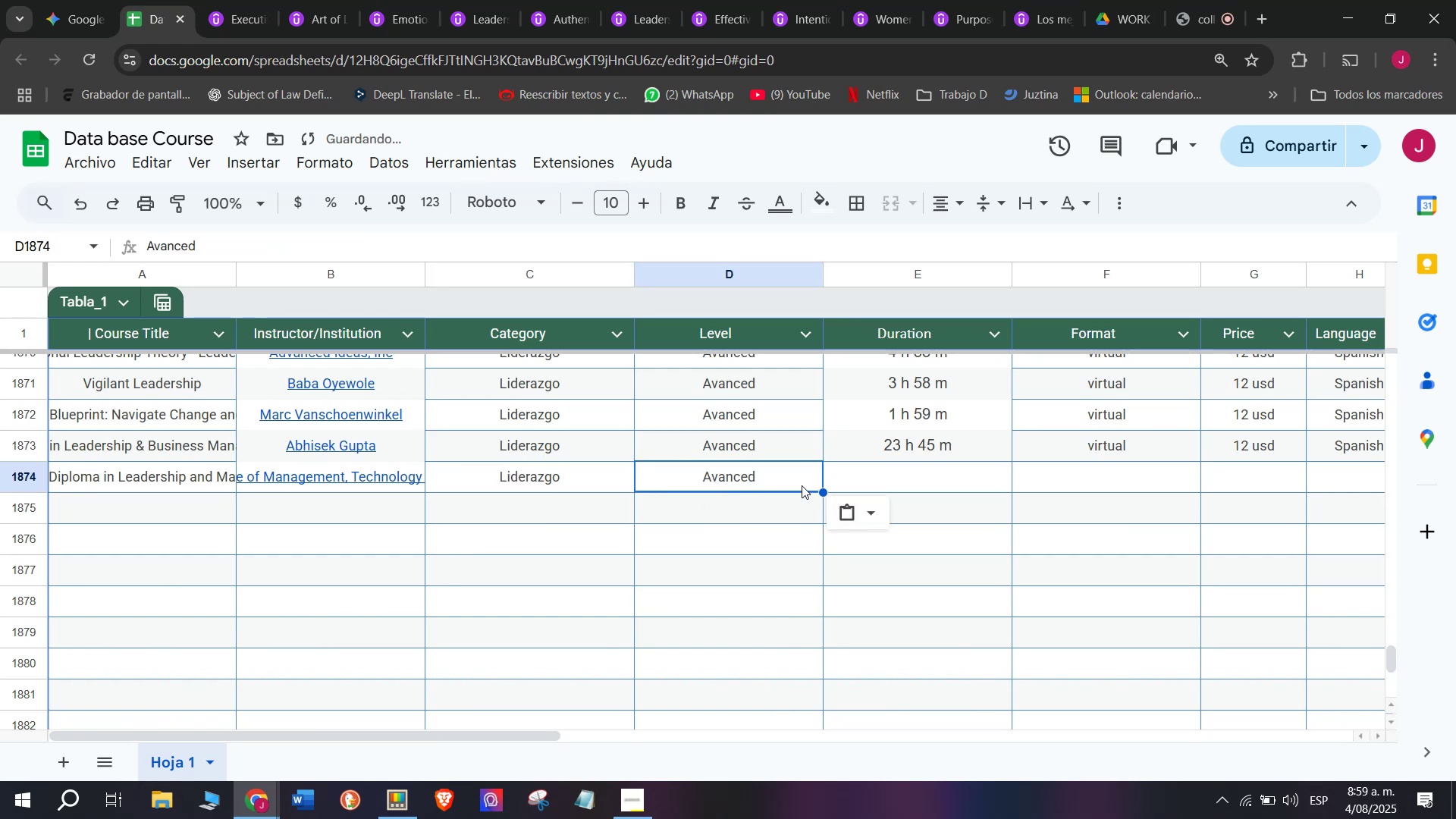 
key(Control+C)
 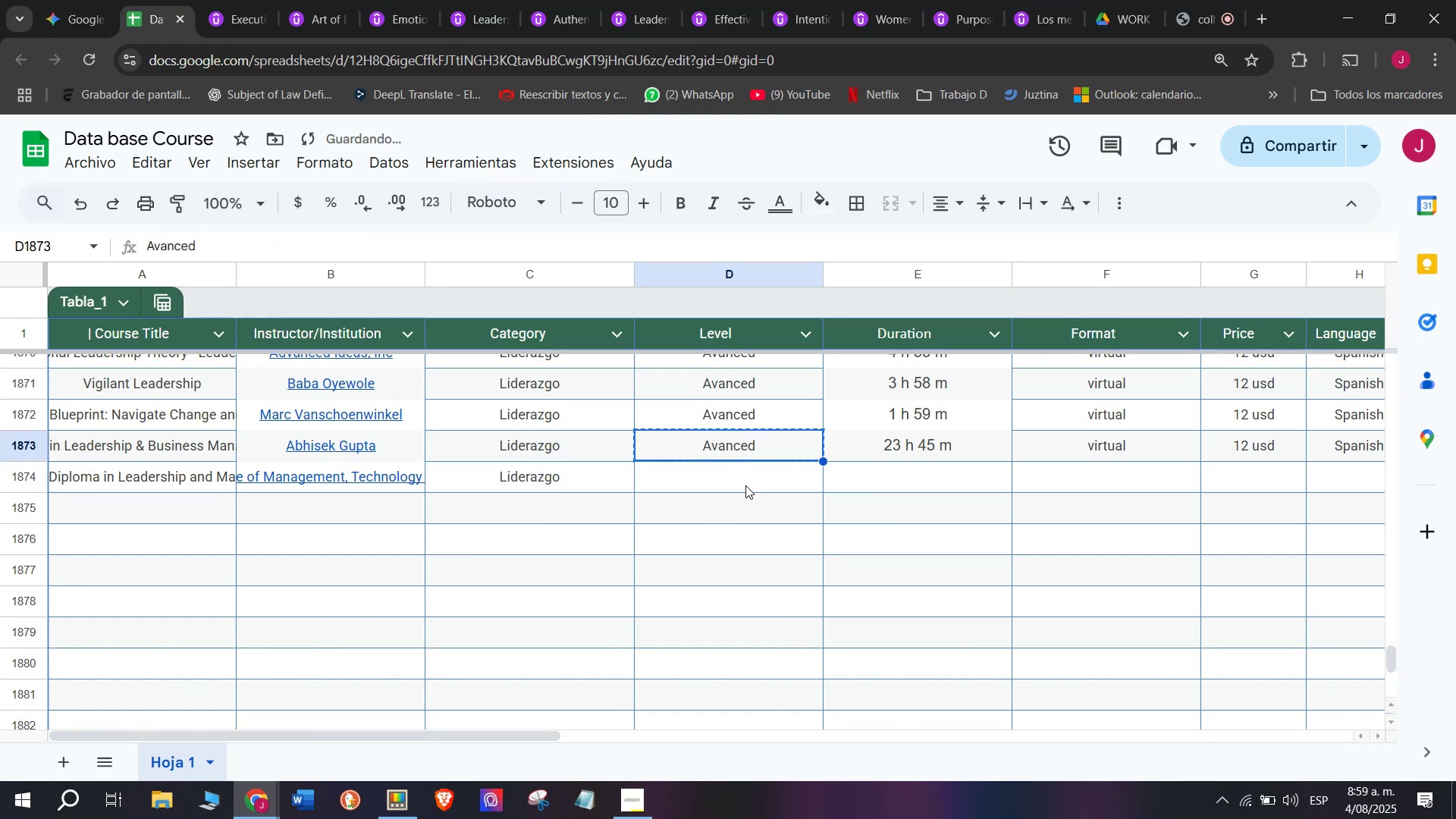 
key(Control+ControlLeft)
 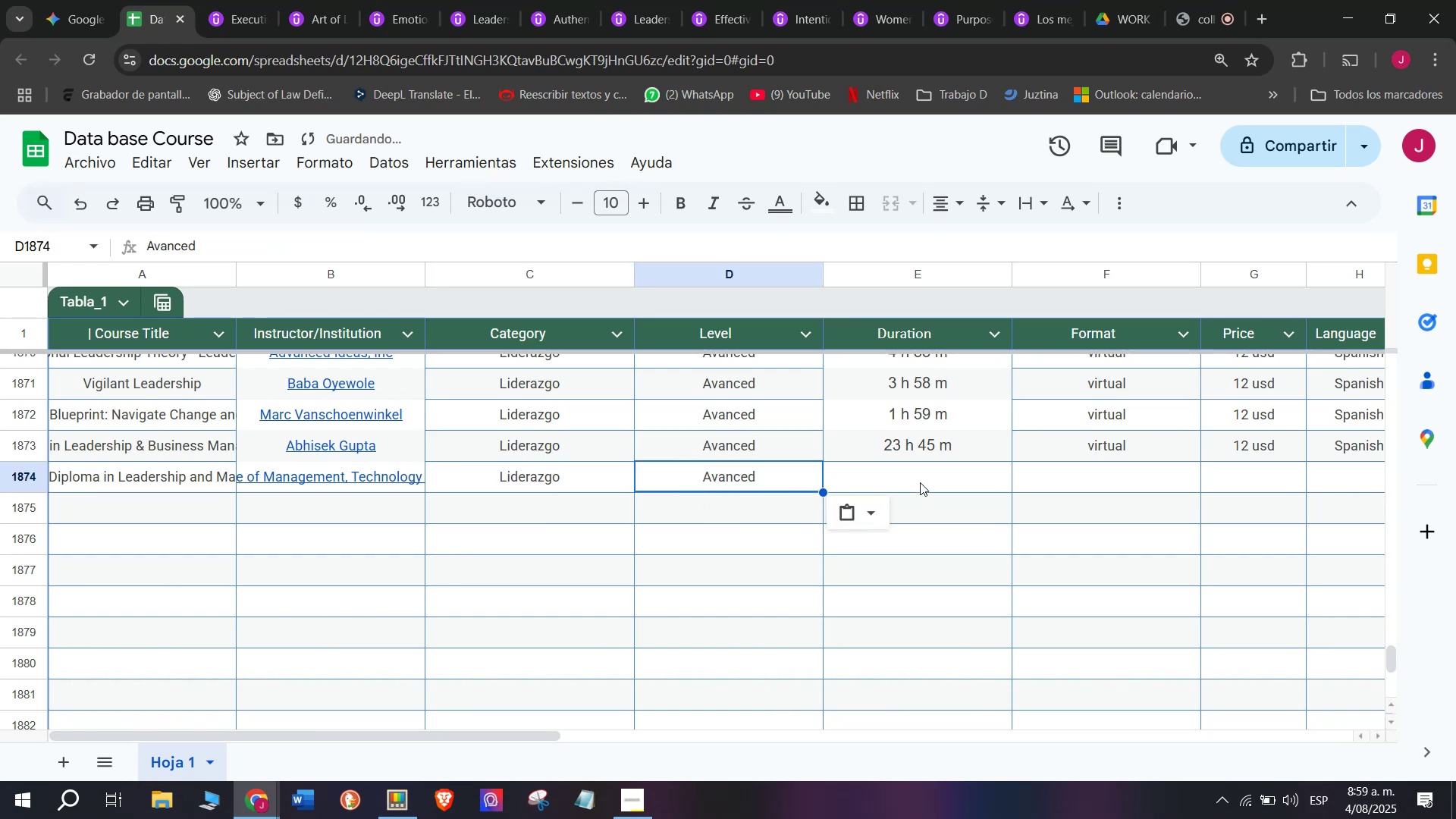 
key(Z)
 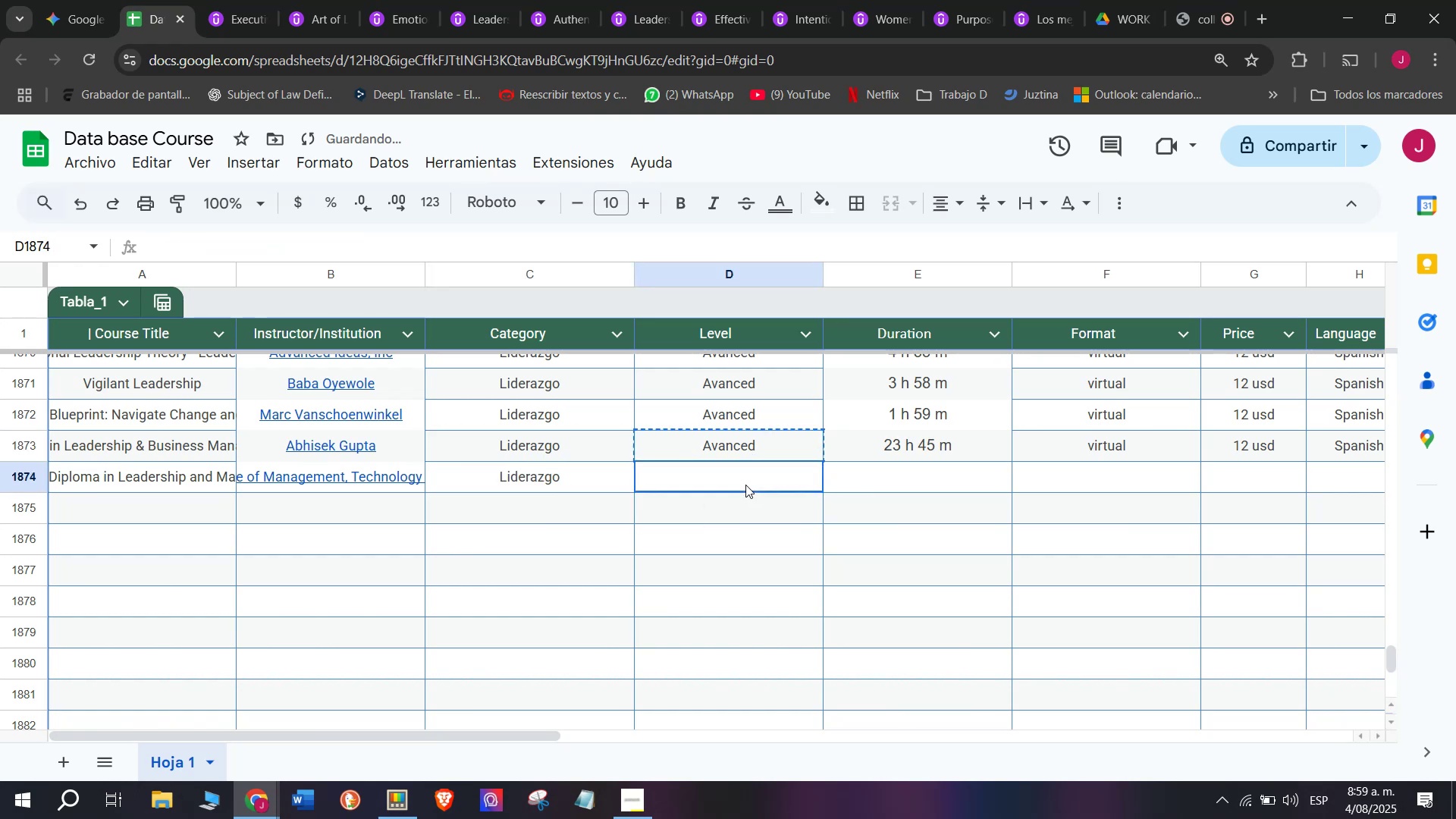 
key(Control+V)
 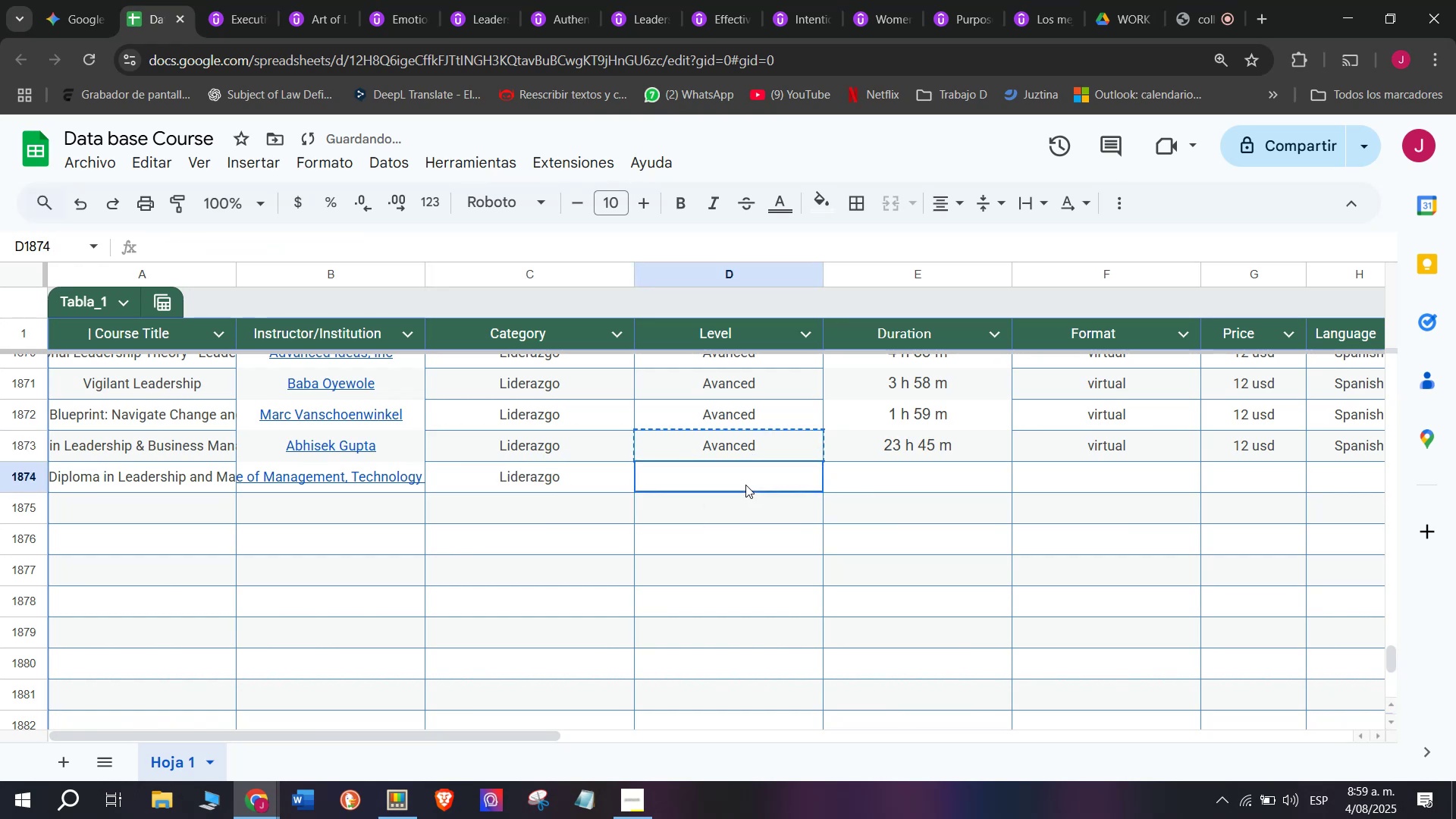 
triple_click([745, 485])
 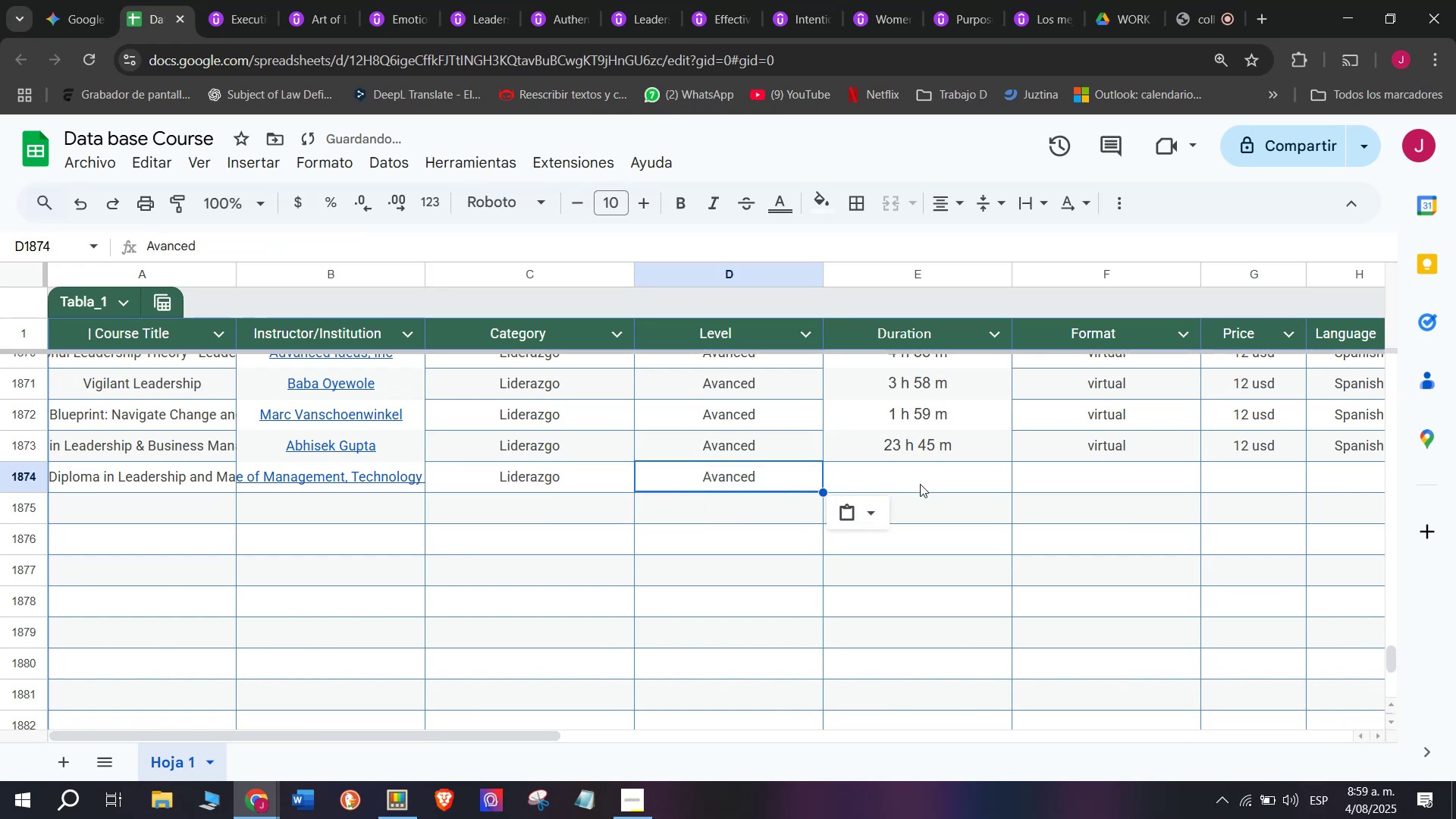 
left_click([920, 482])
 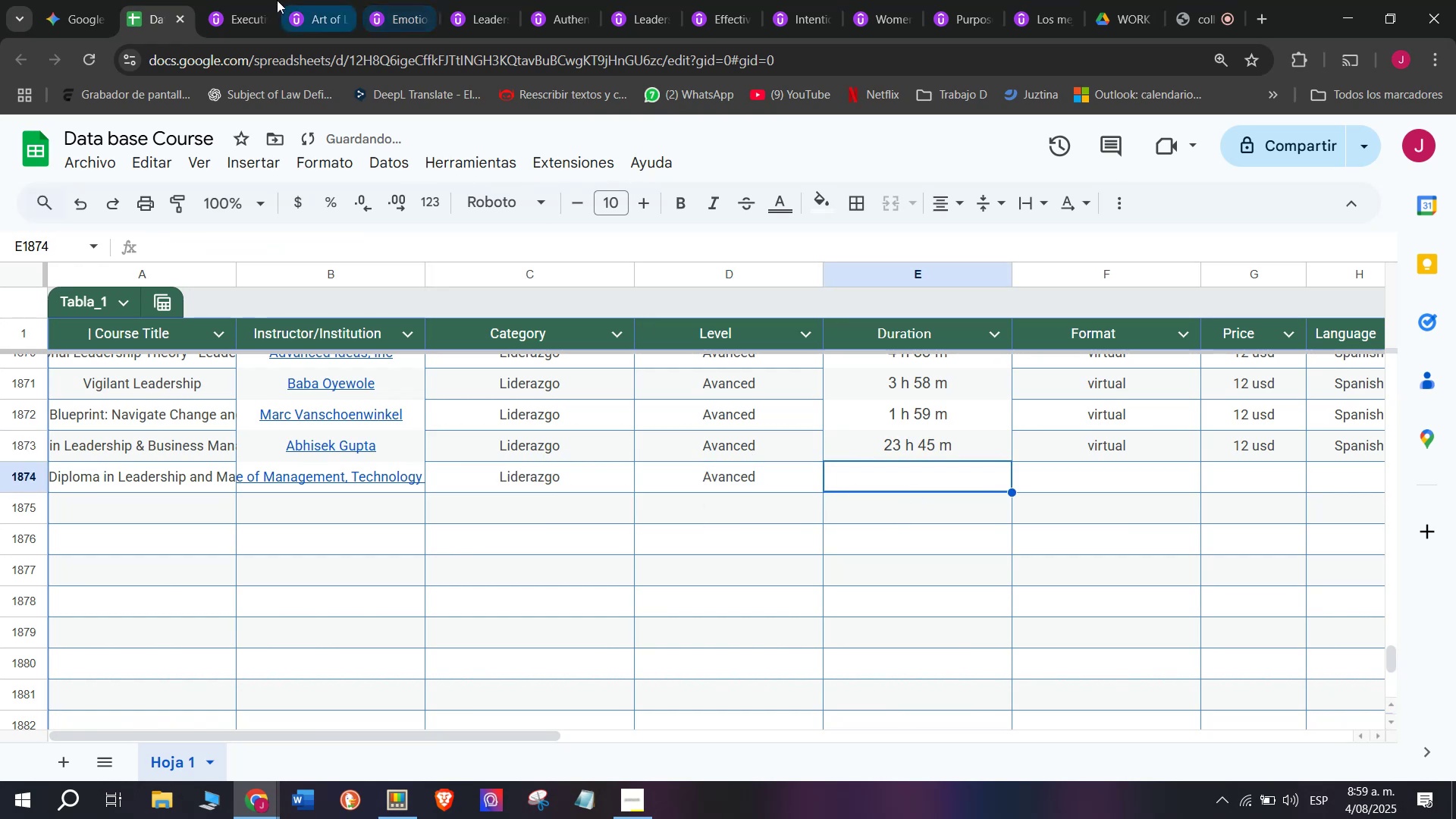 
left_click([249, 0])
 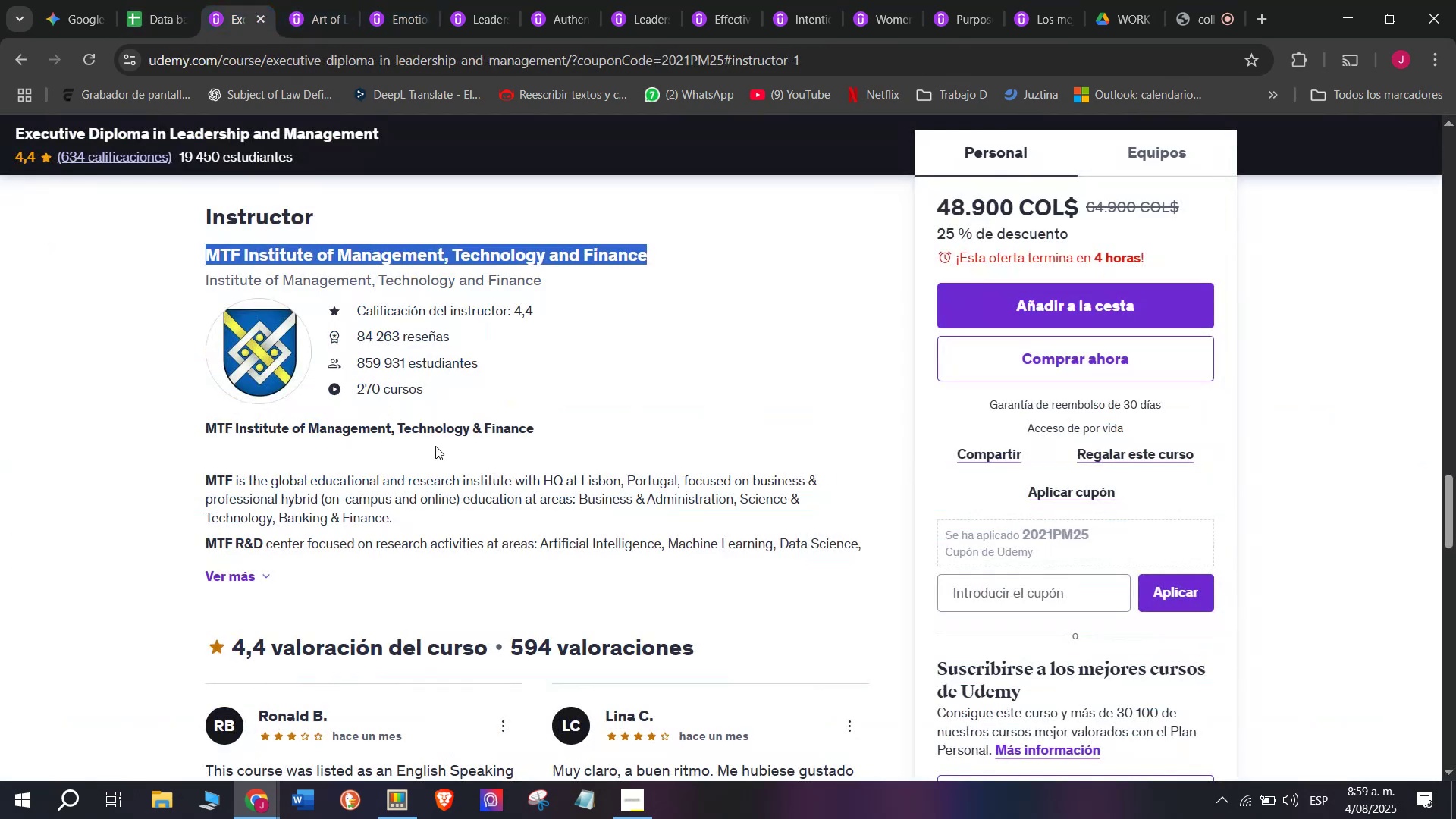 
scroll: coordinate [314, 639], scroll_direction: up, amount: 8.0
 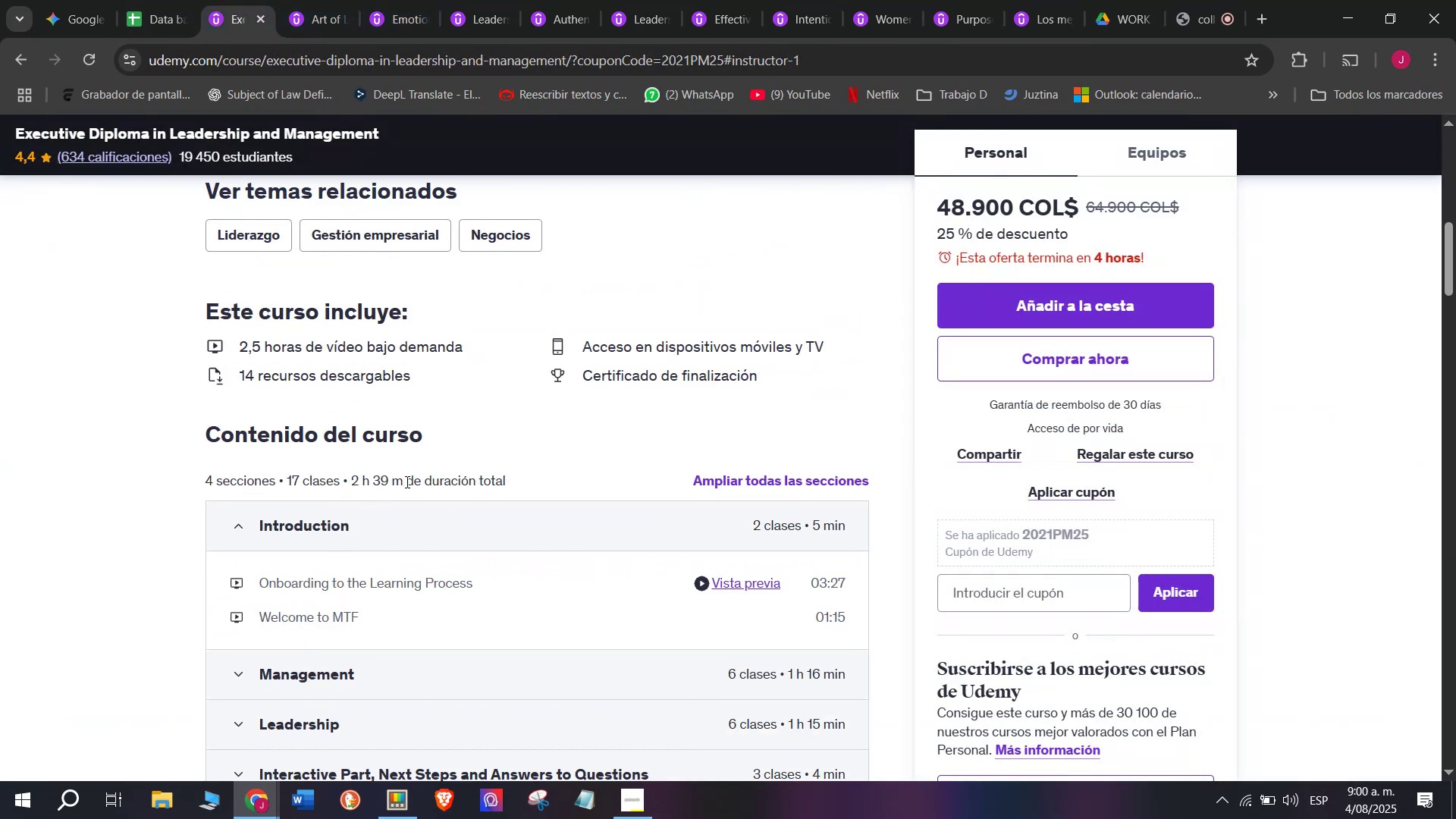 
left_click_drag(start_coordinate=[403, 482], to_coordinate=[352, 482])
 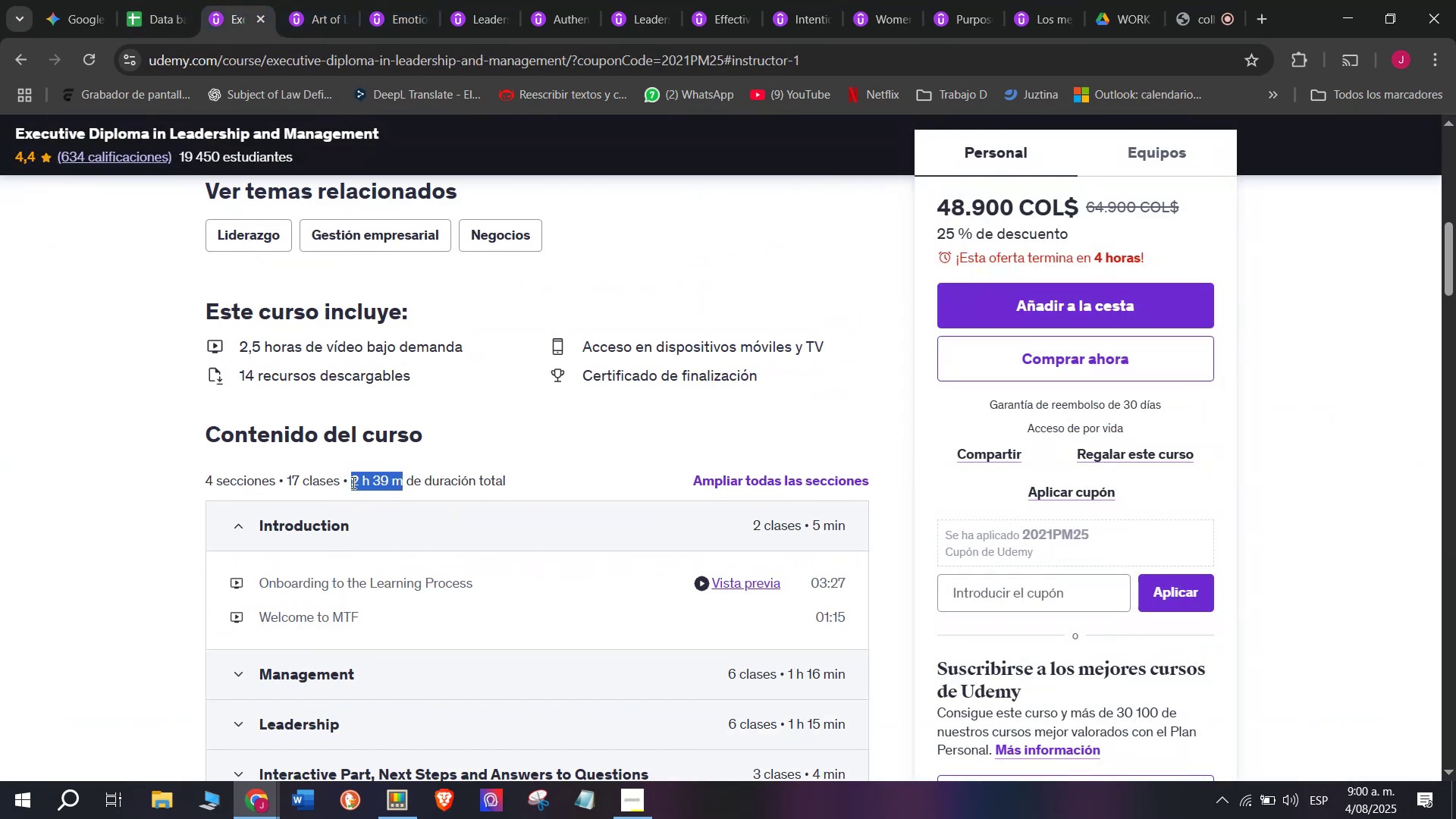 
key(Control+ControlLeft)
 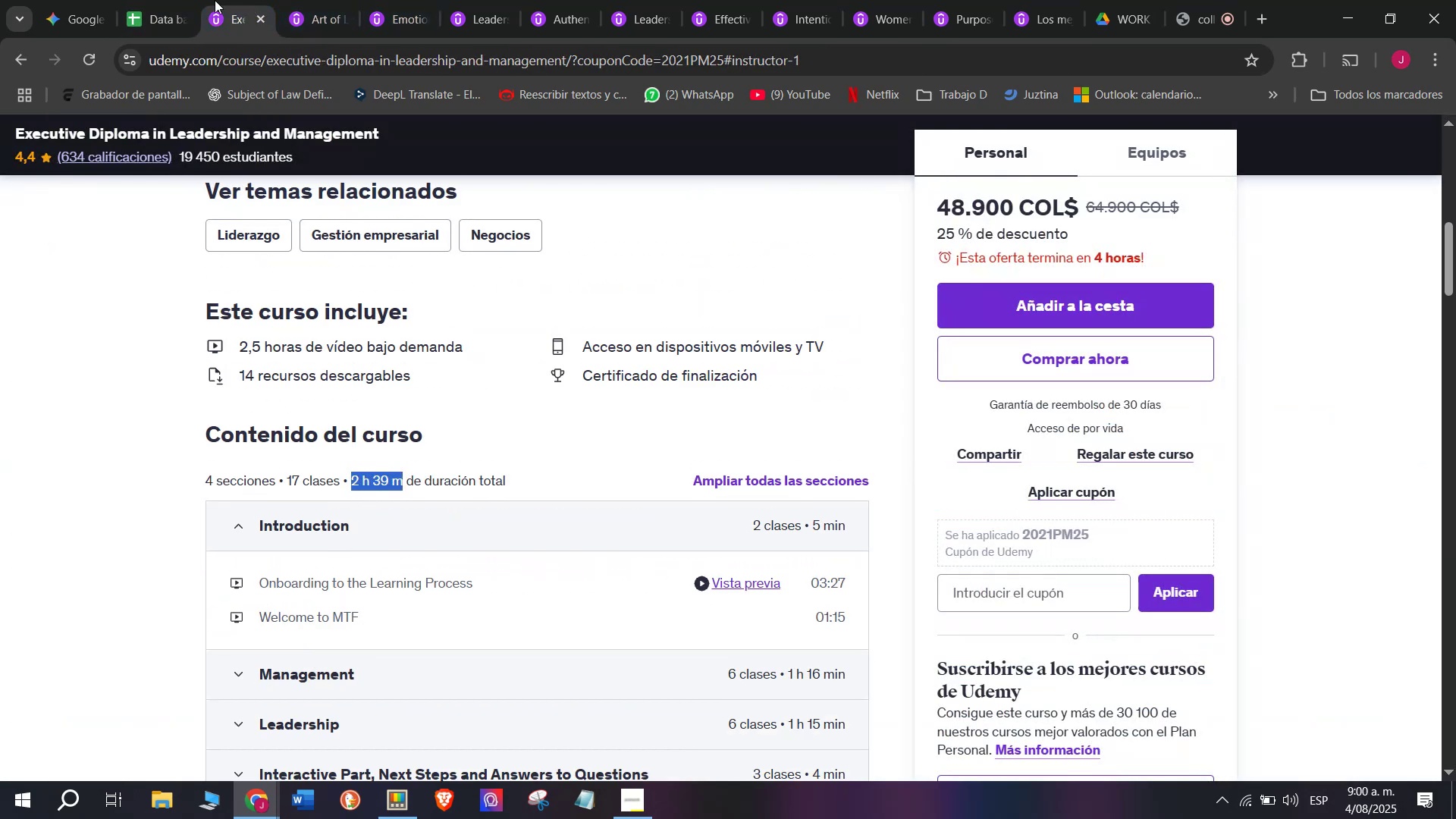 
key(Break)
 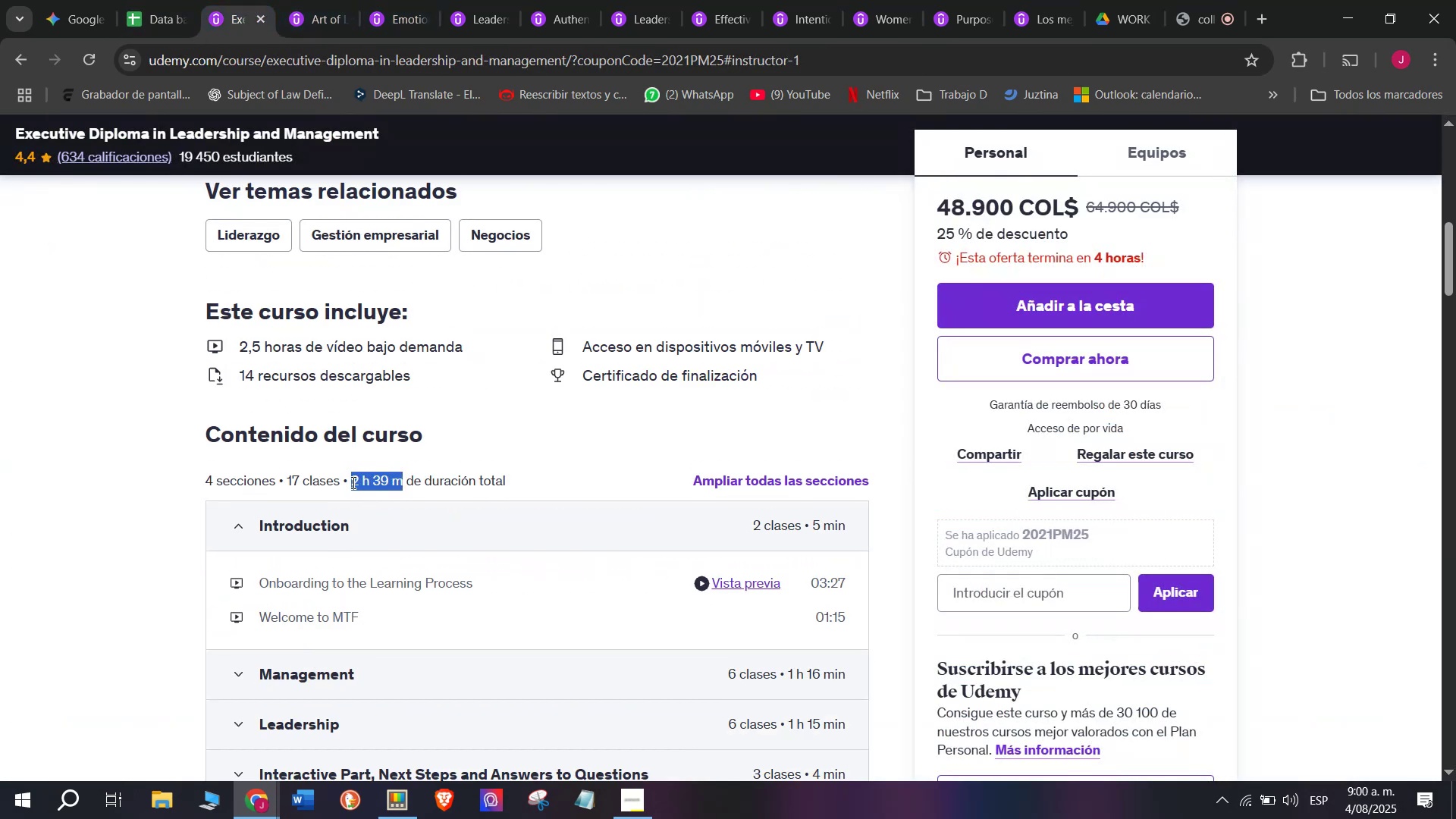 
key(Control+C)
 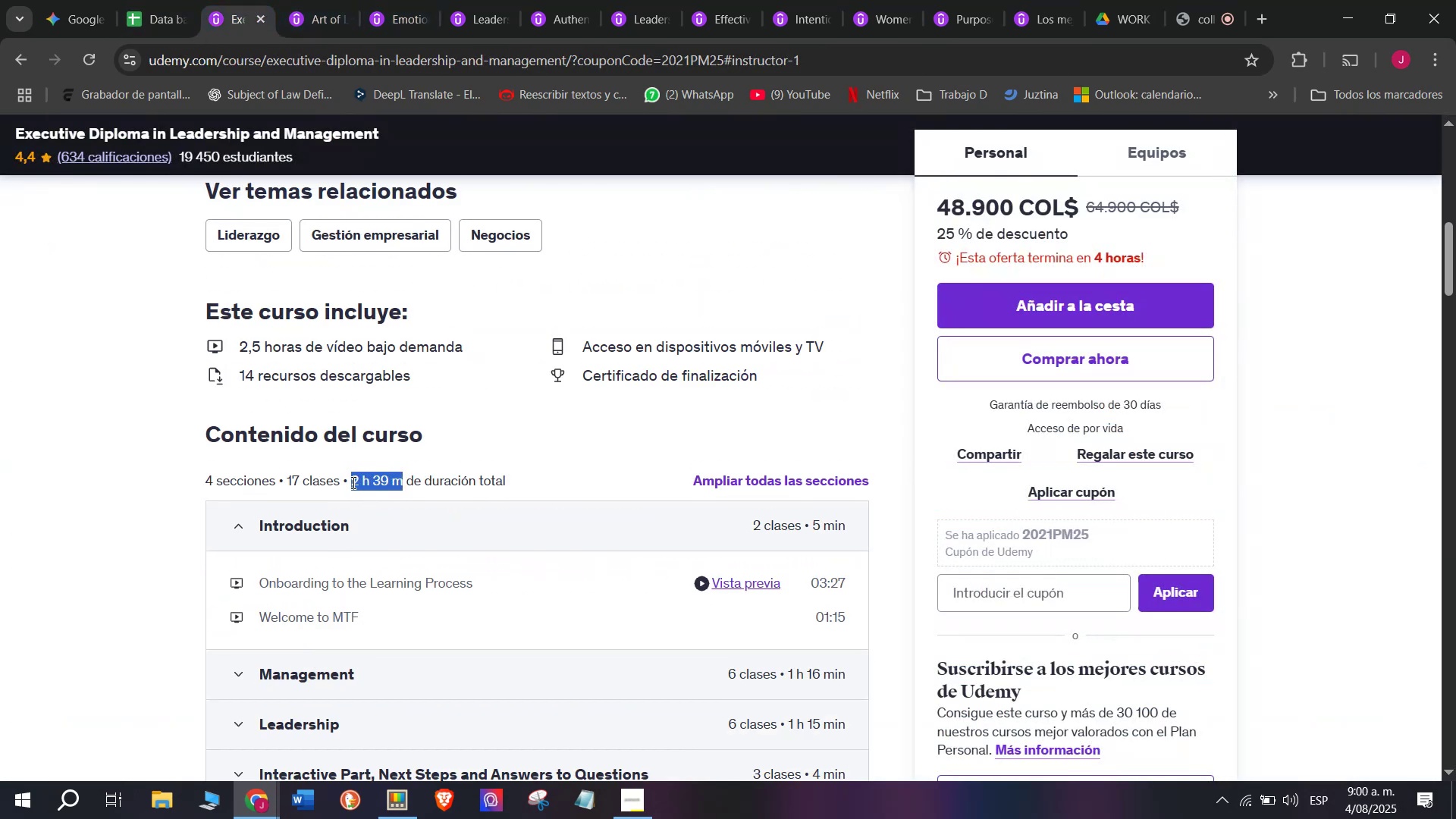 
key(Break)
 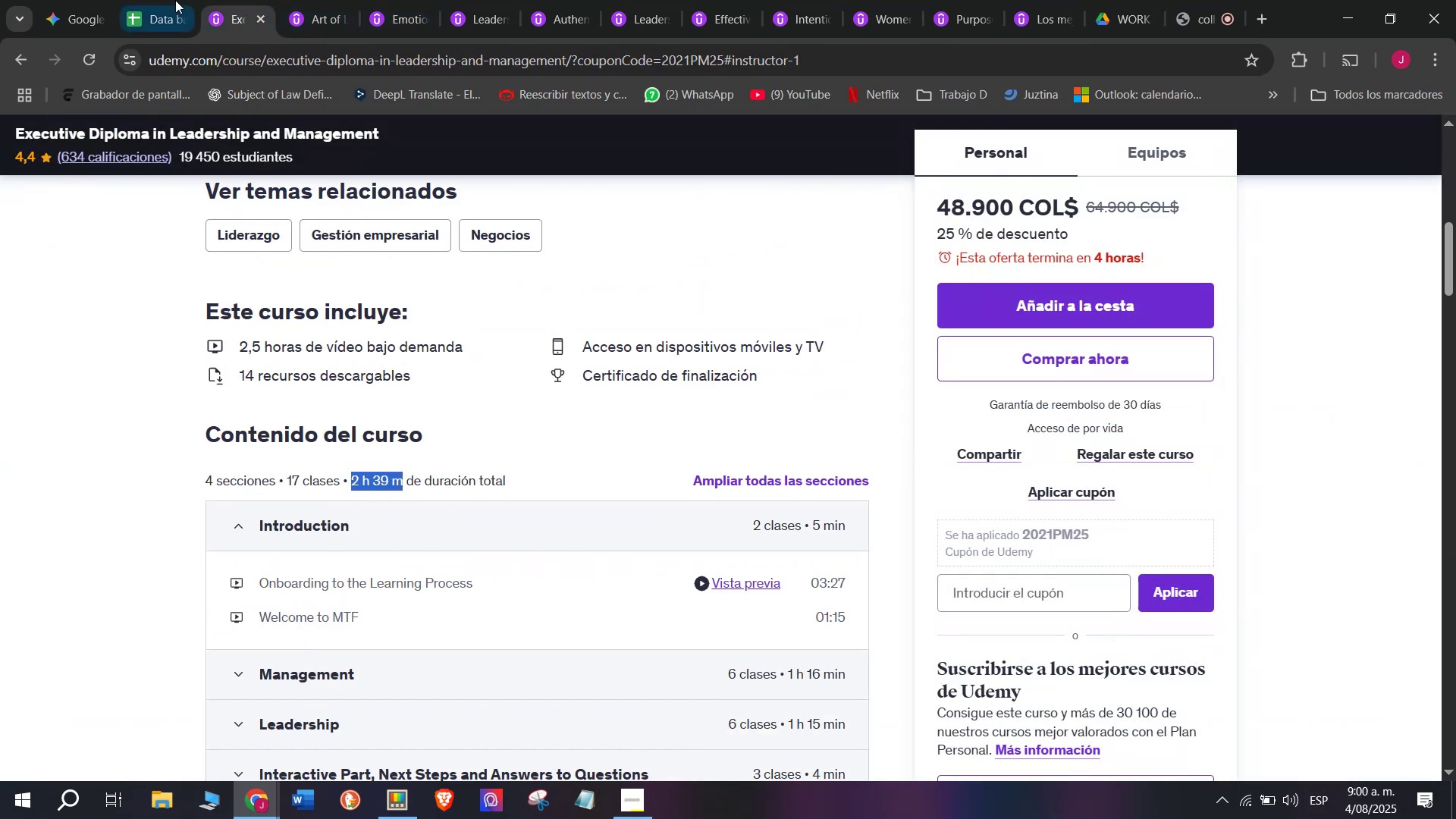 
key(Control+ControlLeft)
 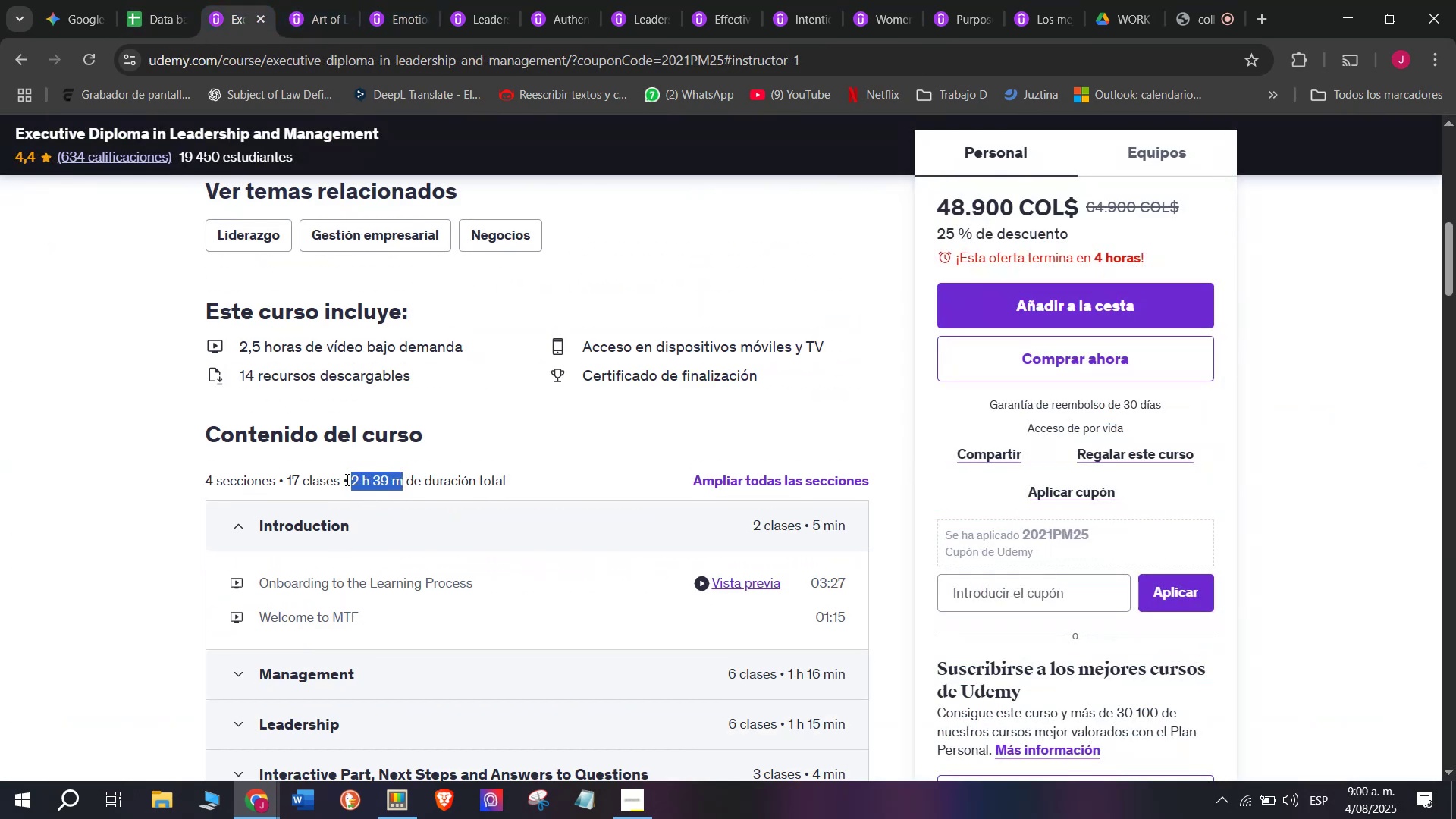 
key(Control+C)
 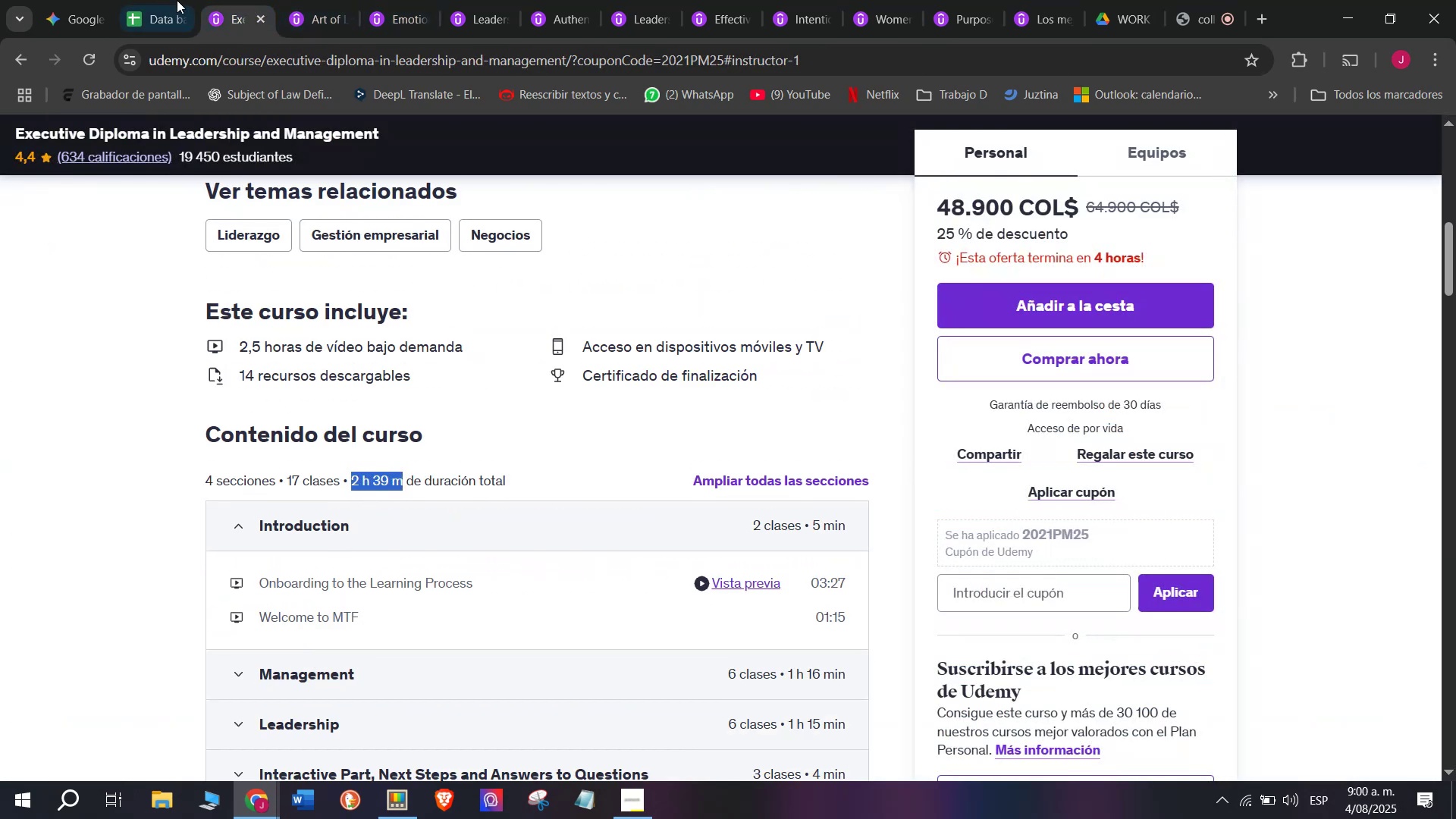 
left_click([175, 0])
 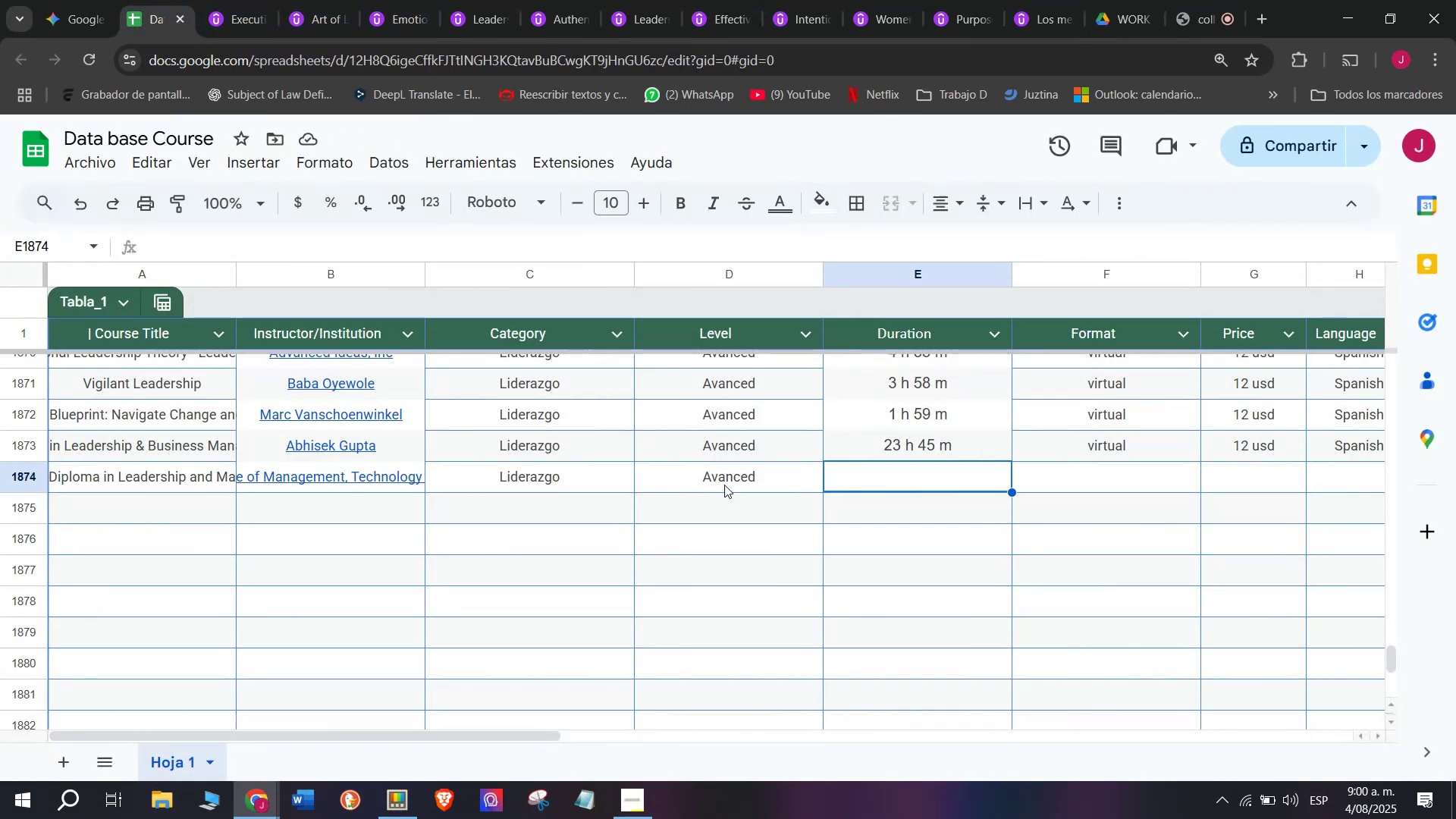 
key(Control+ControlLeft)
 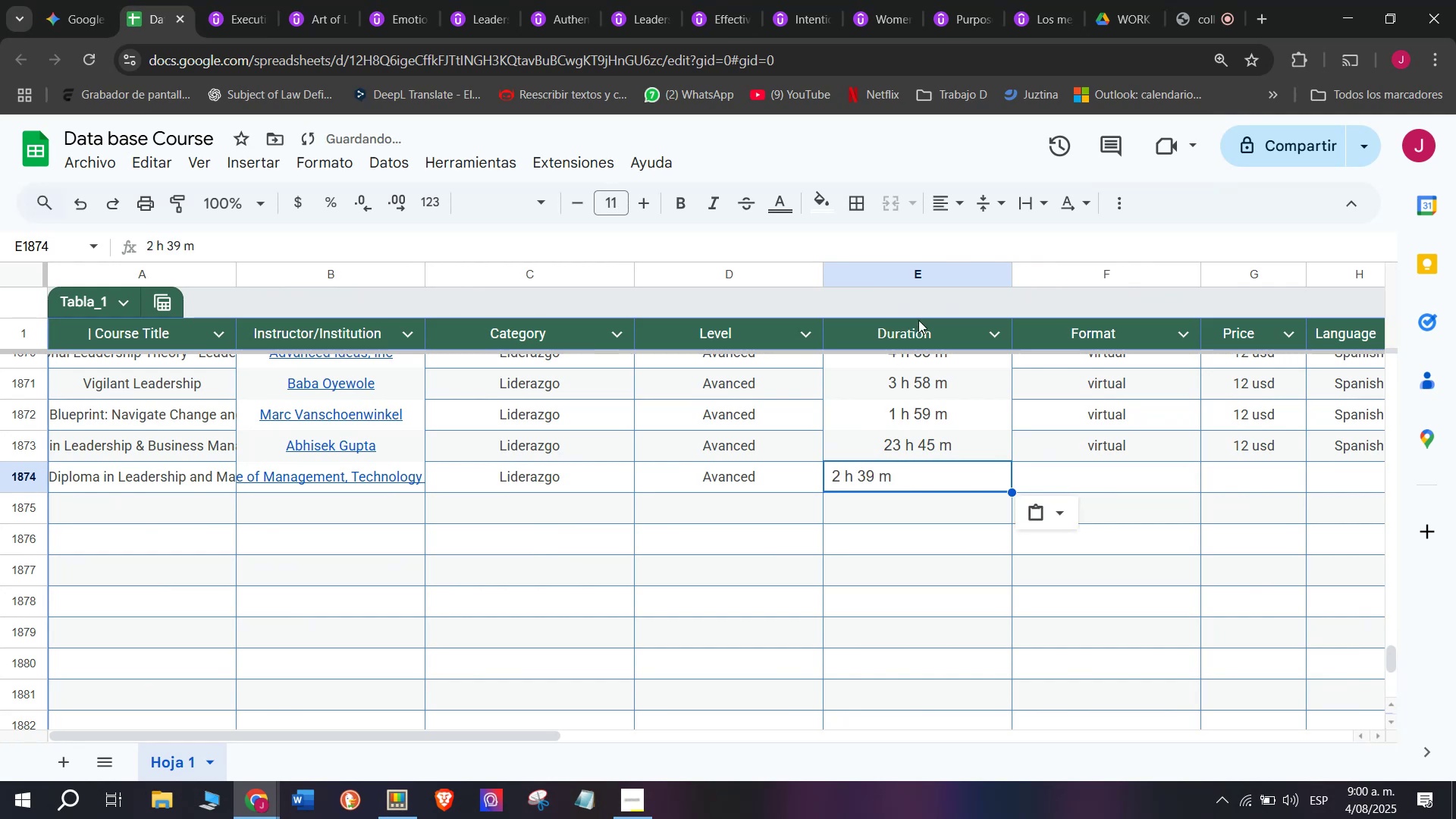 
key(Z)
 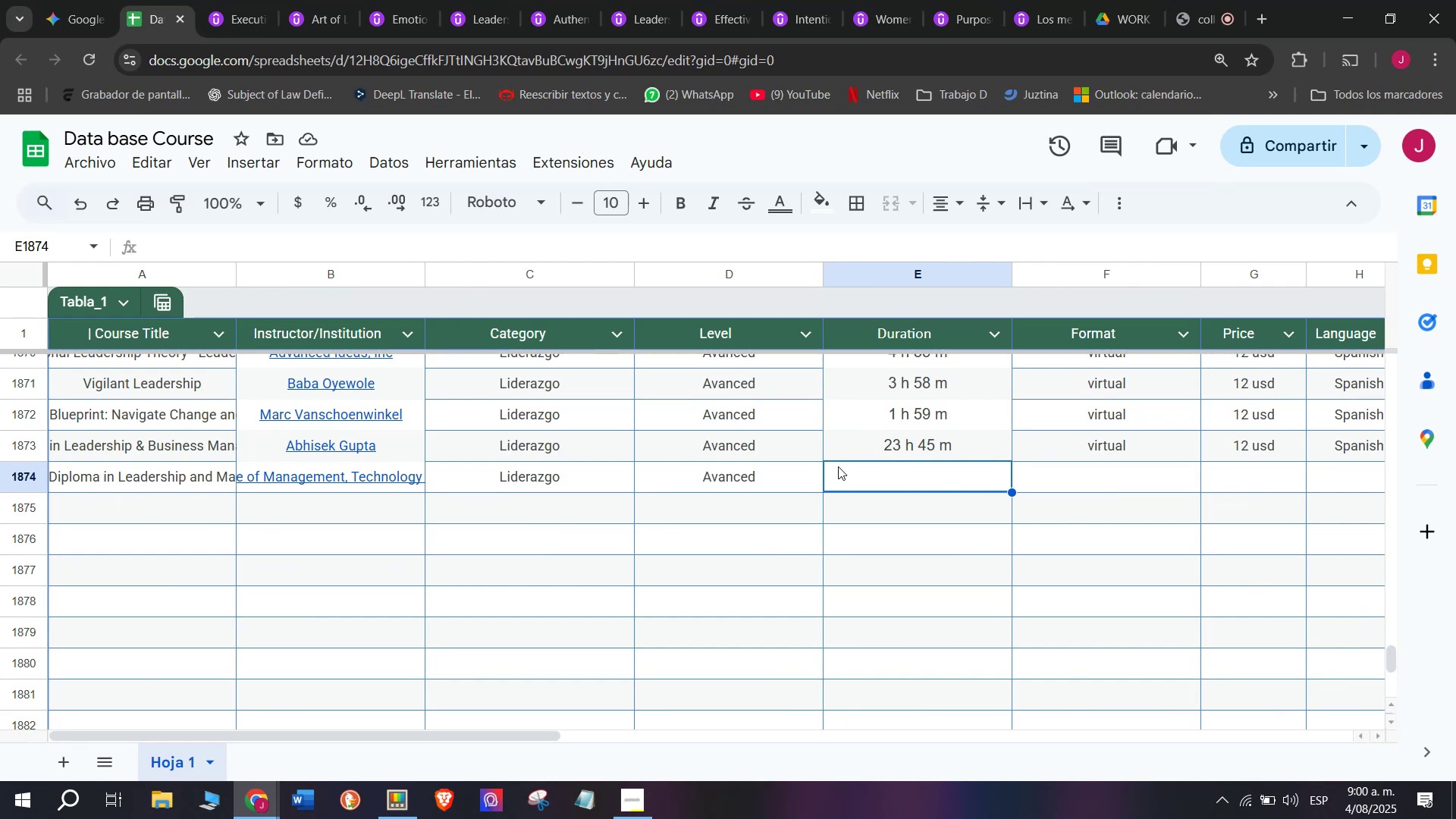 
key(Control+V)
 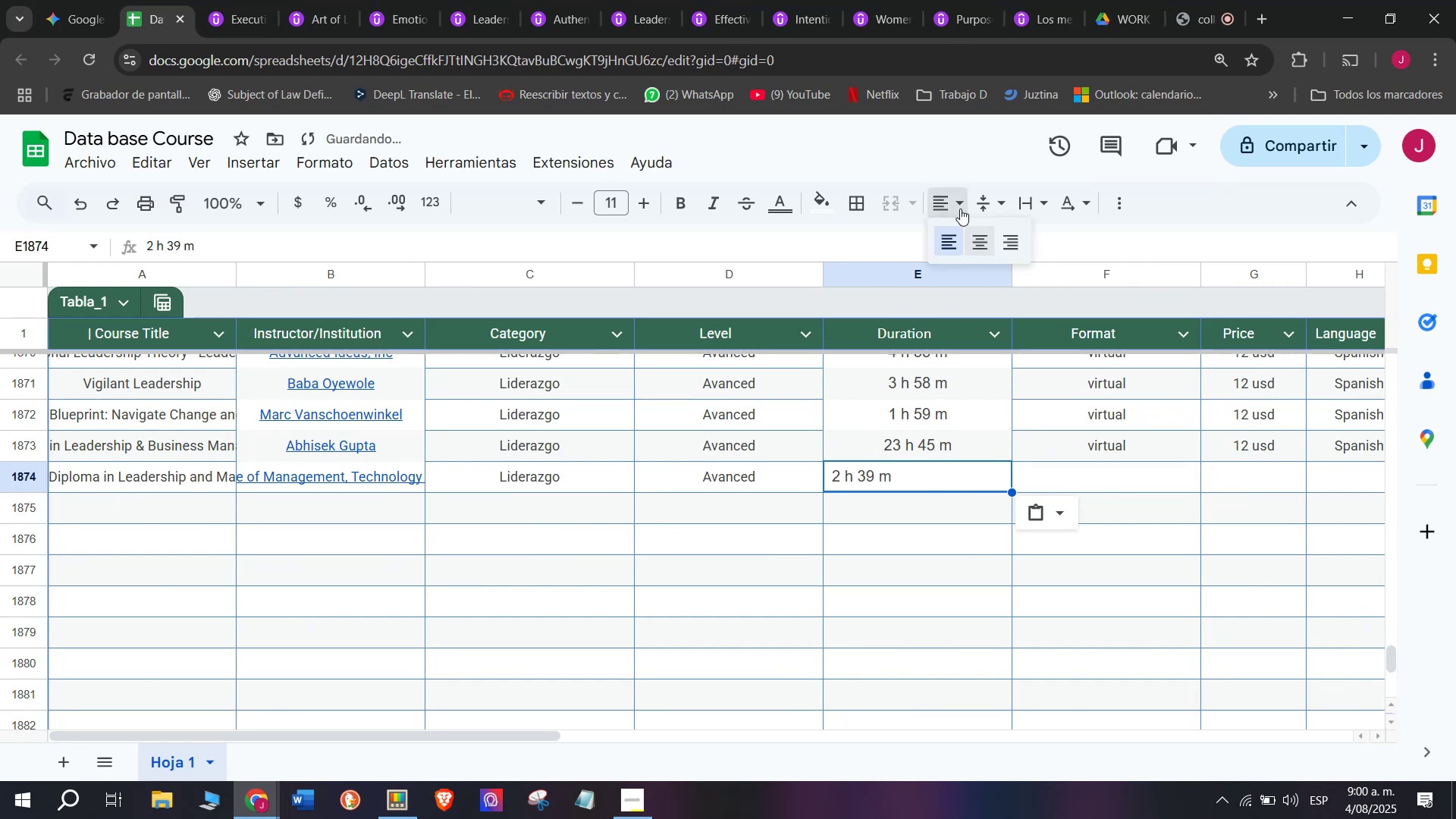 
double_click([981, 231])
 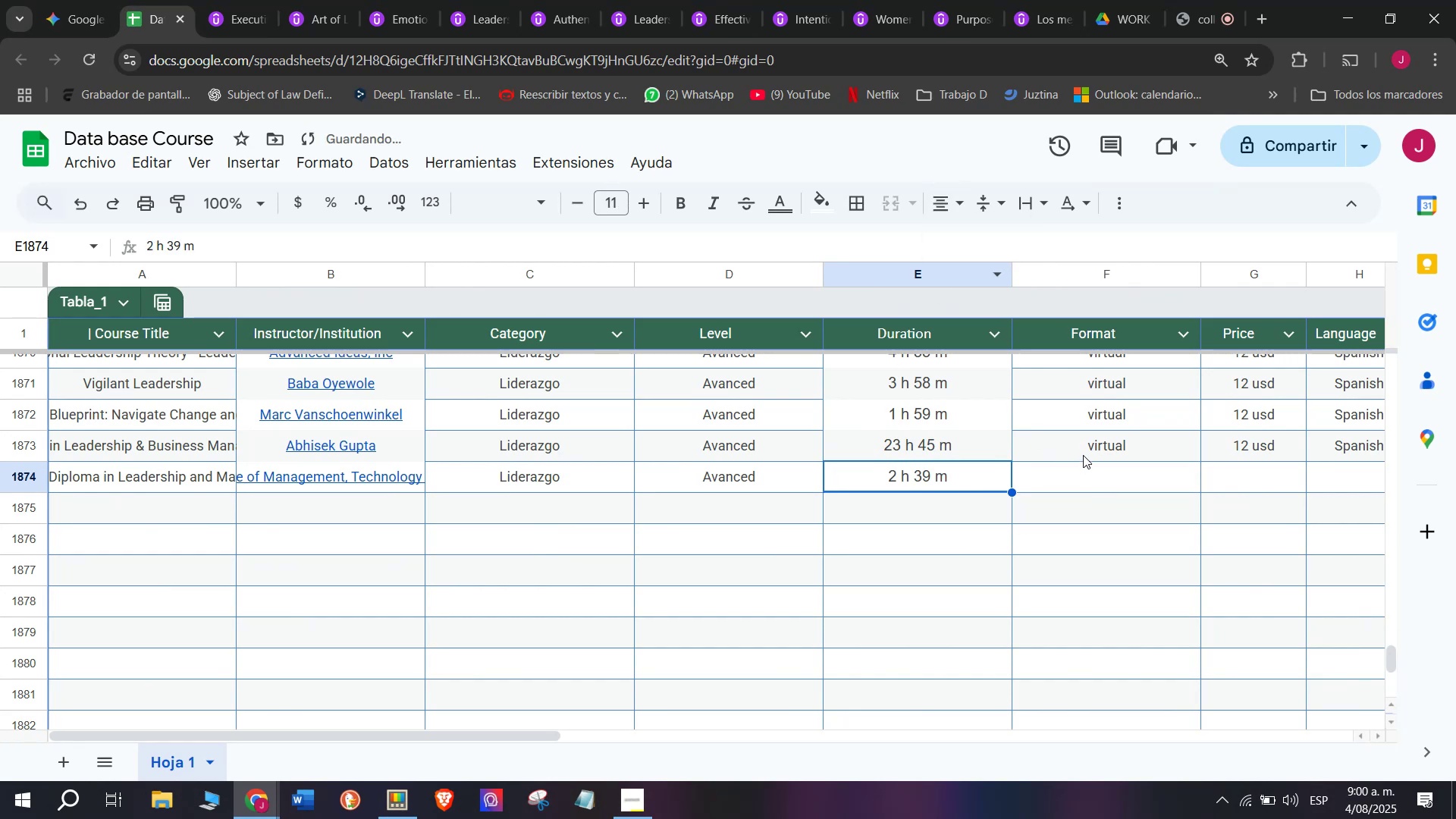 
key(Control+ControlLeft)
 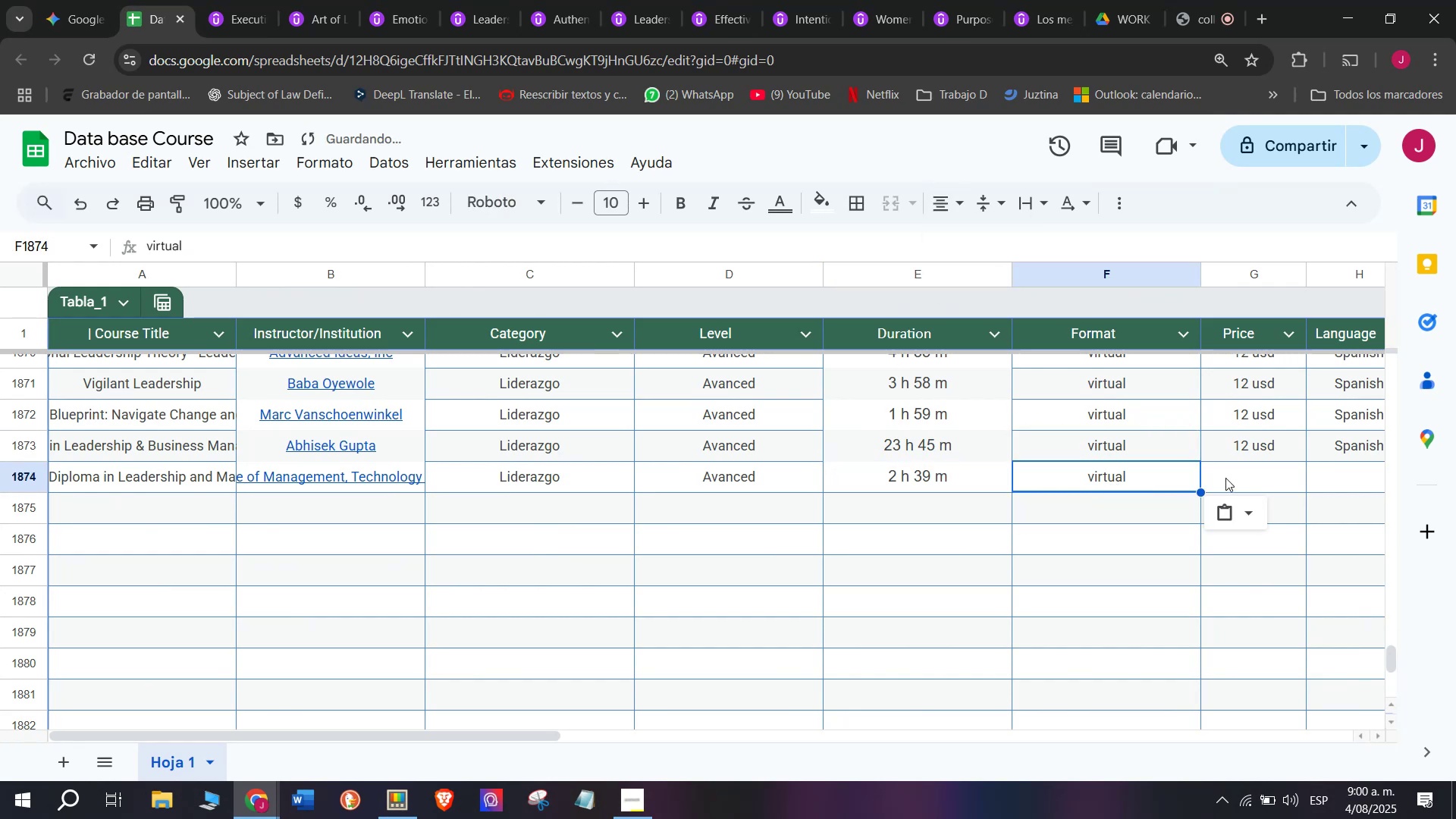 
key(Break)
 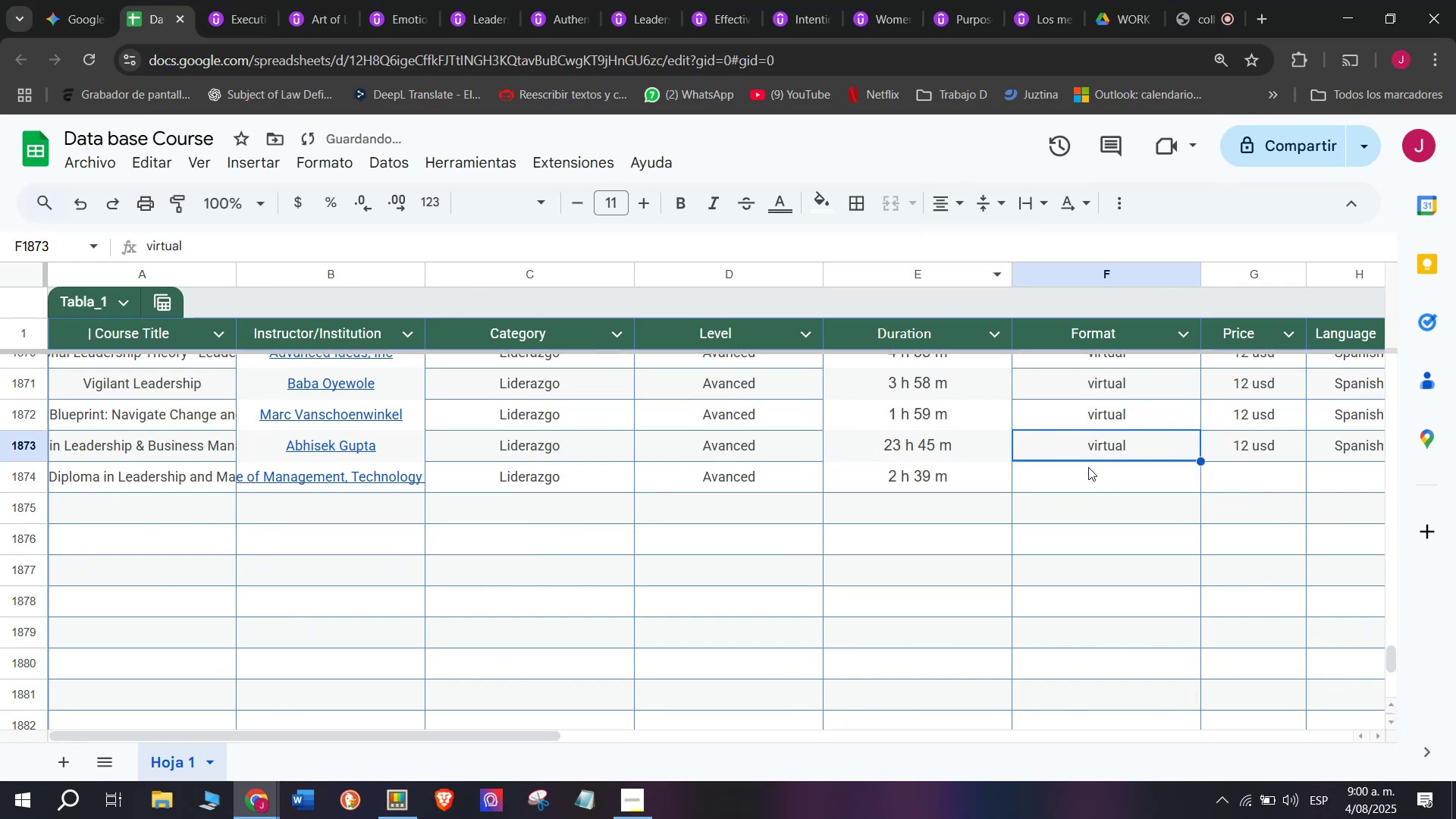 
key(Control+C)
 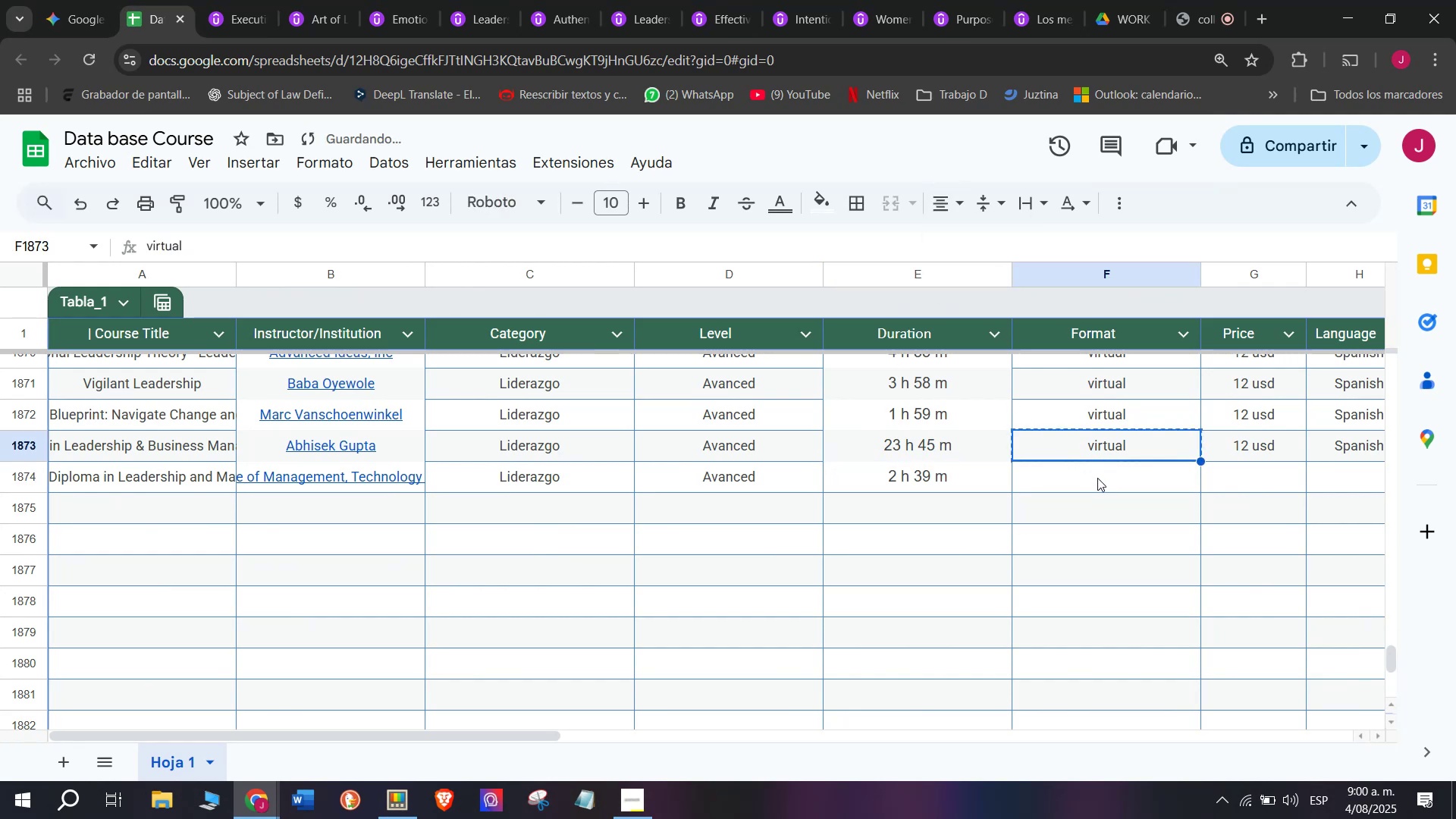 
key(Z)
 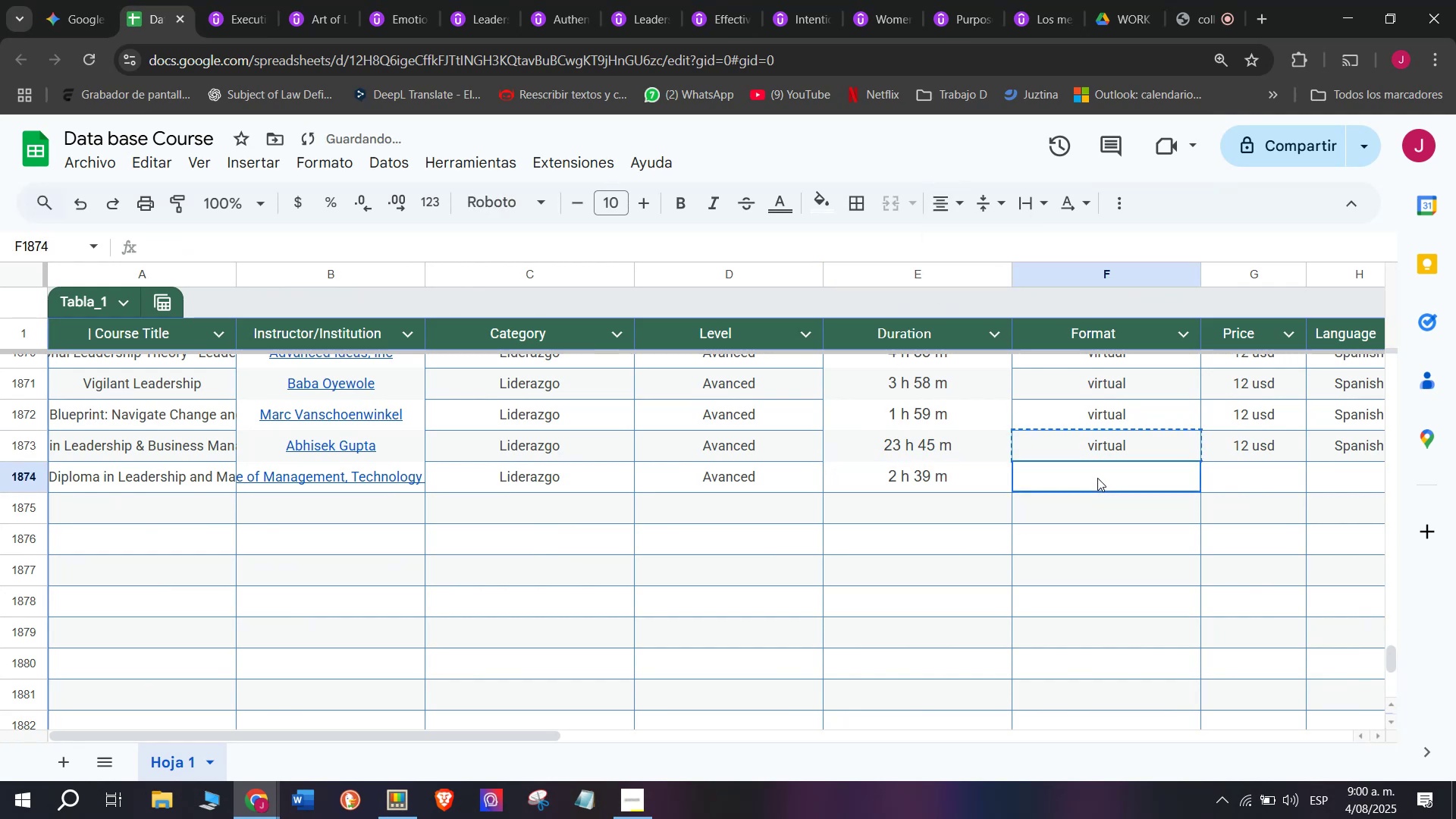 
key(Control+ControlLeft)
 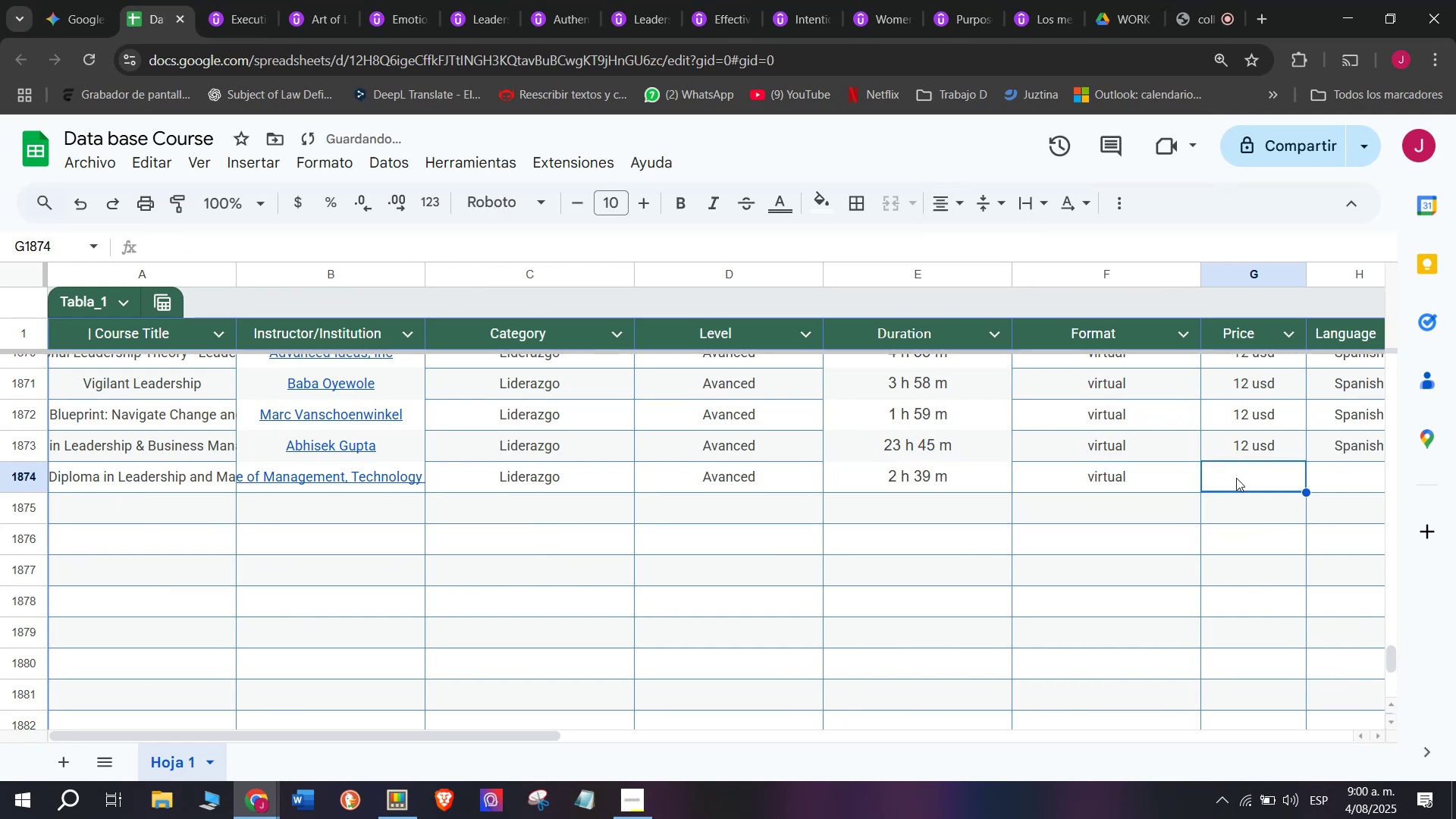 
key(Control+V)
 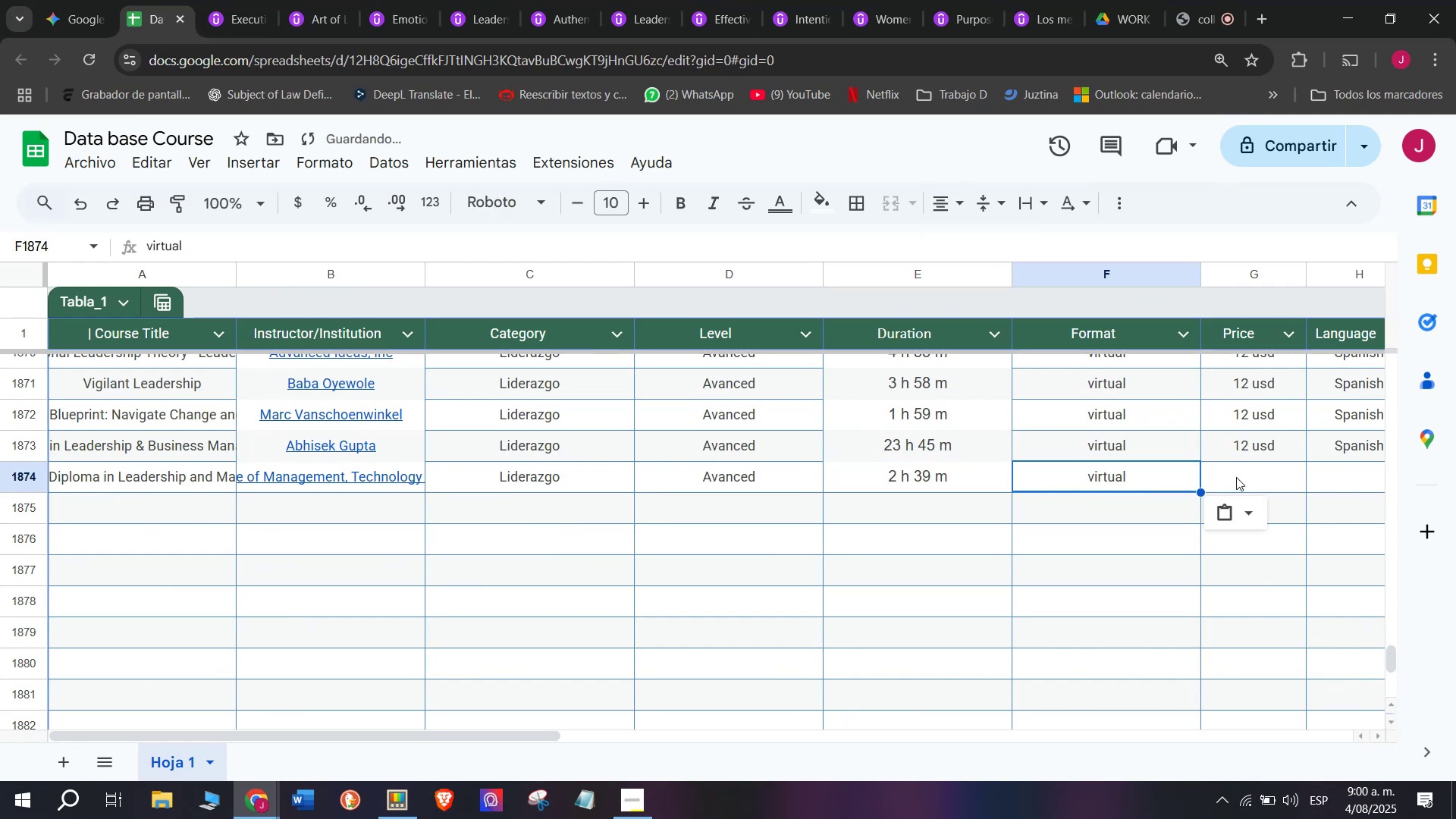 
triple_click([1236, 477])
 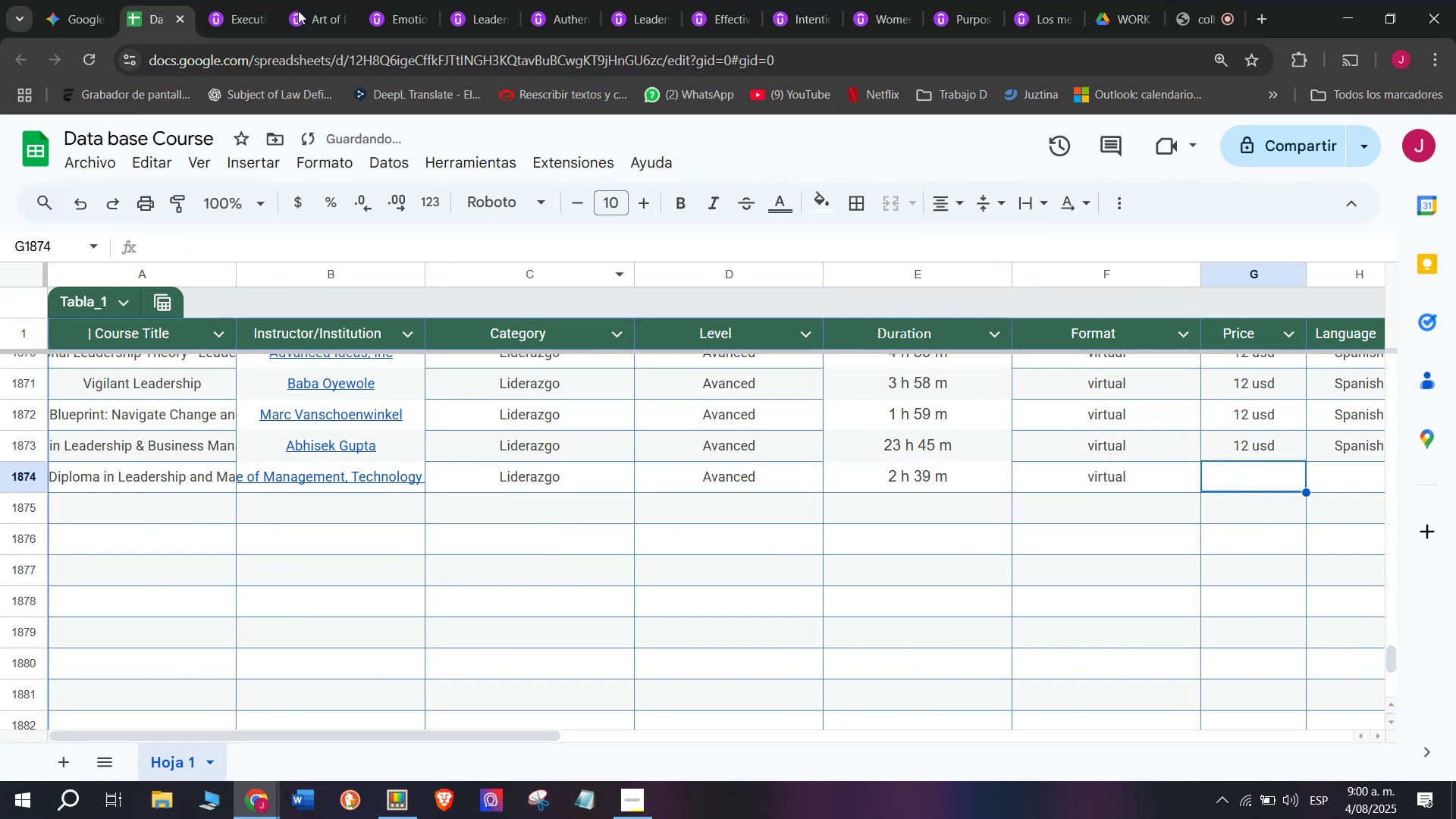 
left_click([253, 0])
 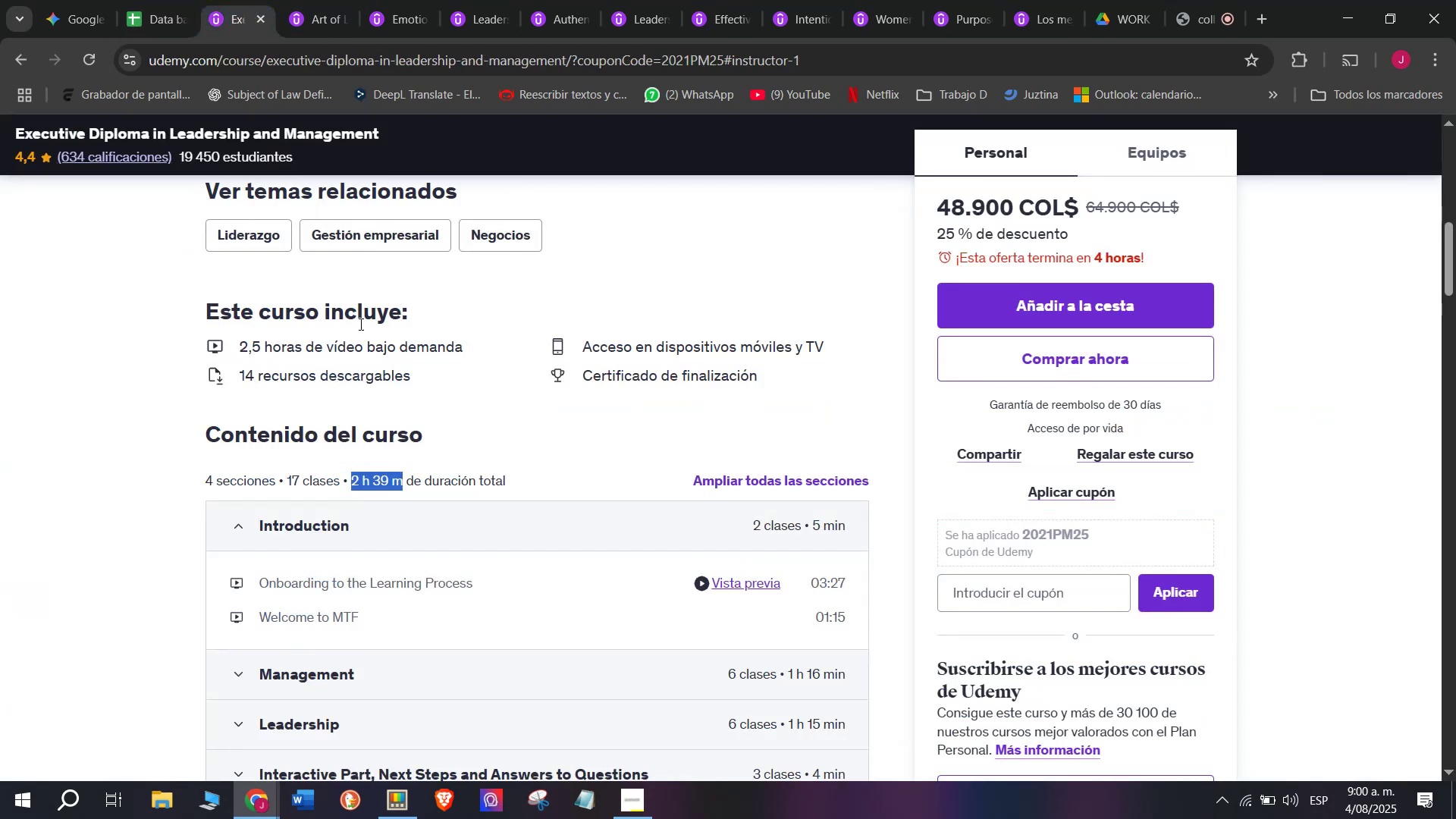 
scroll: coordinate [344, 441], scroll_direction: up, amount: 4.0
 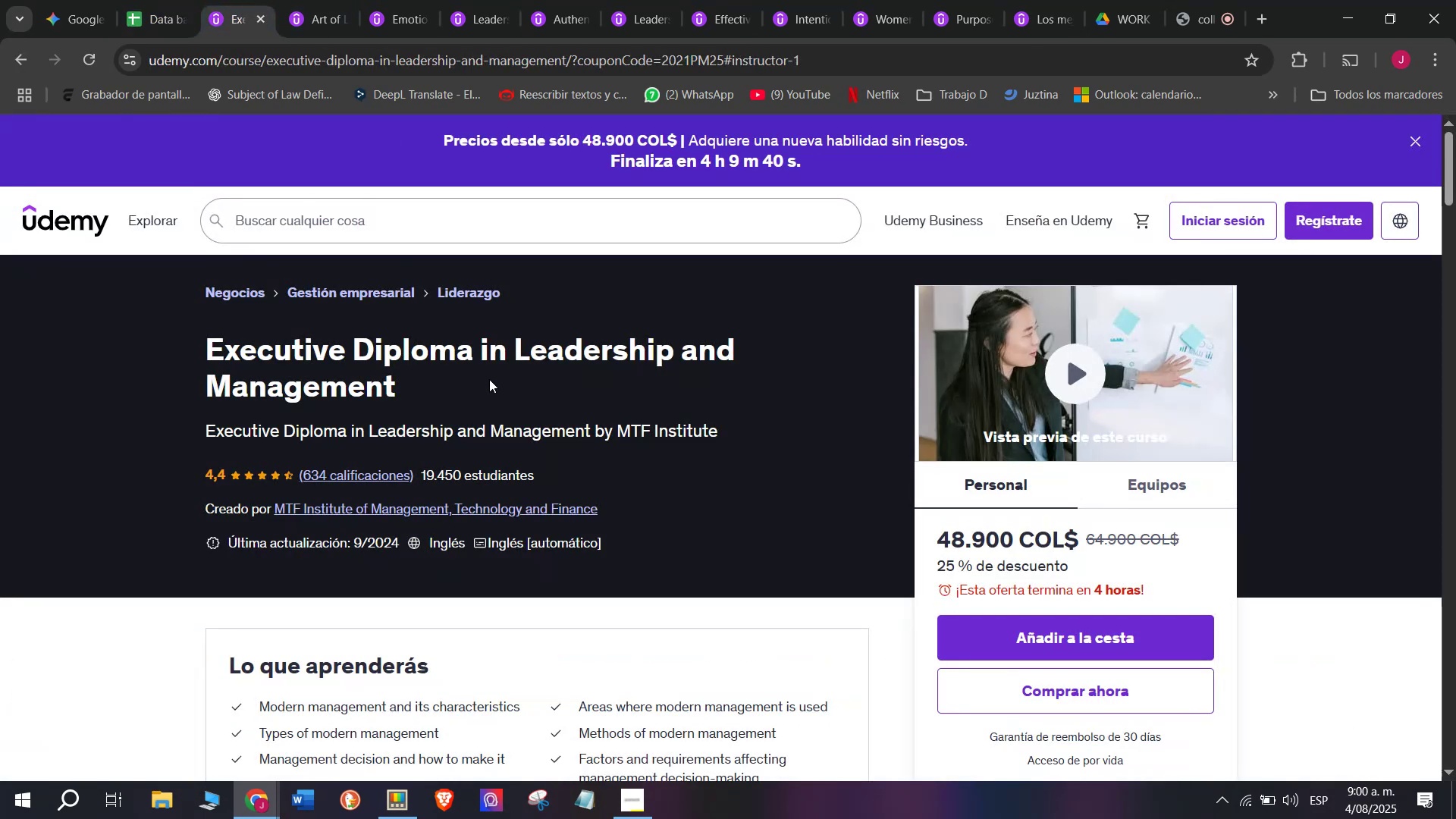 
left_click([184, 0])
 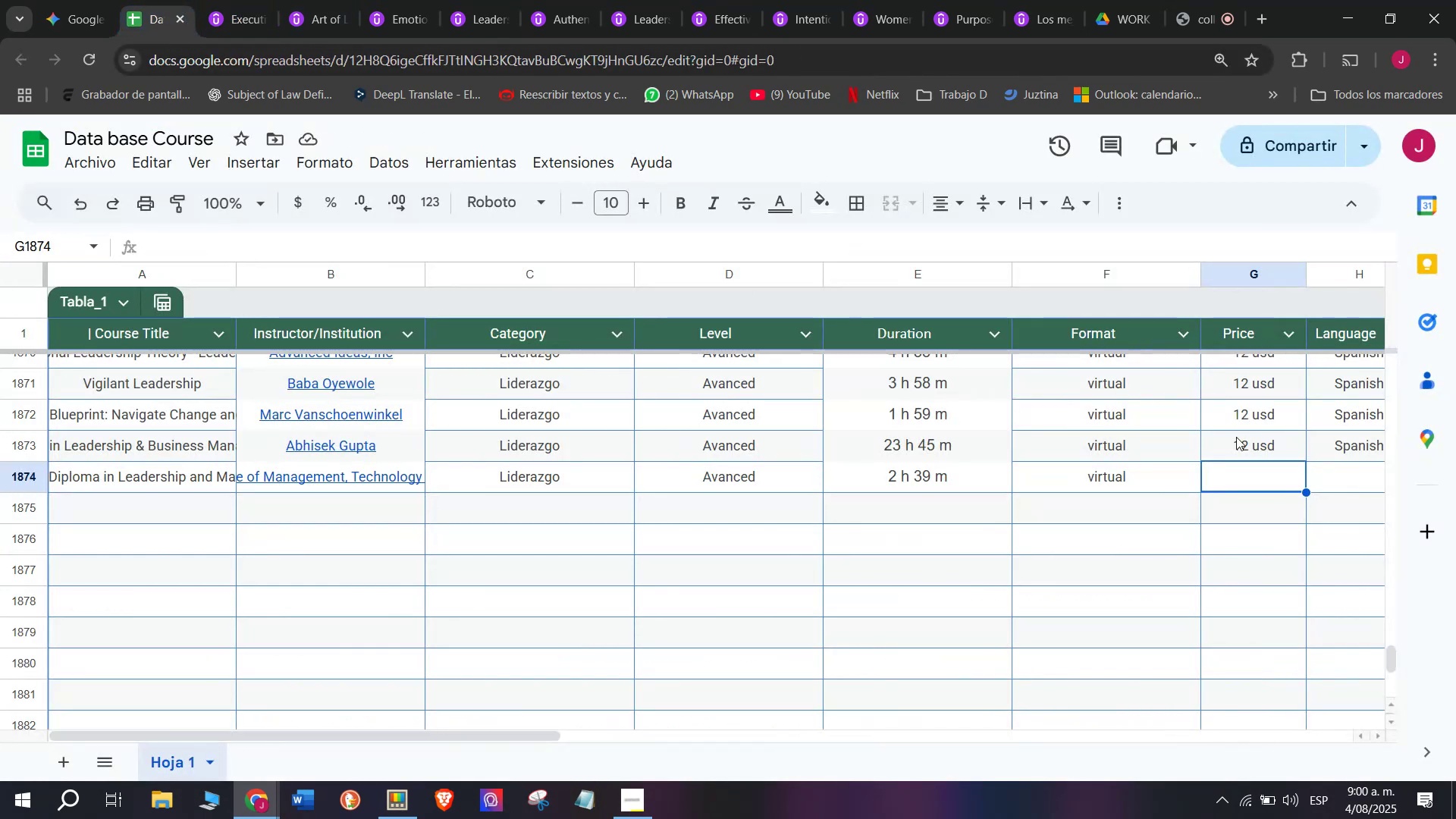 
left_click([1251, 441])
 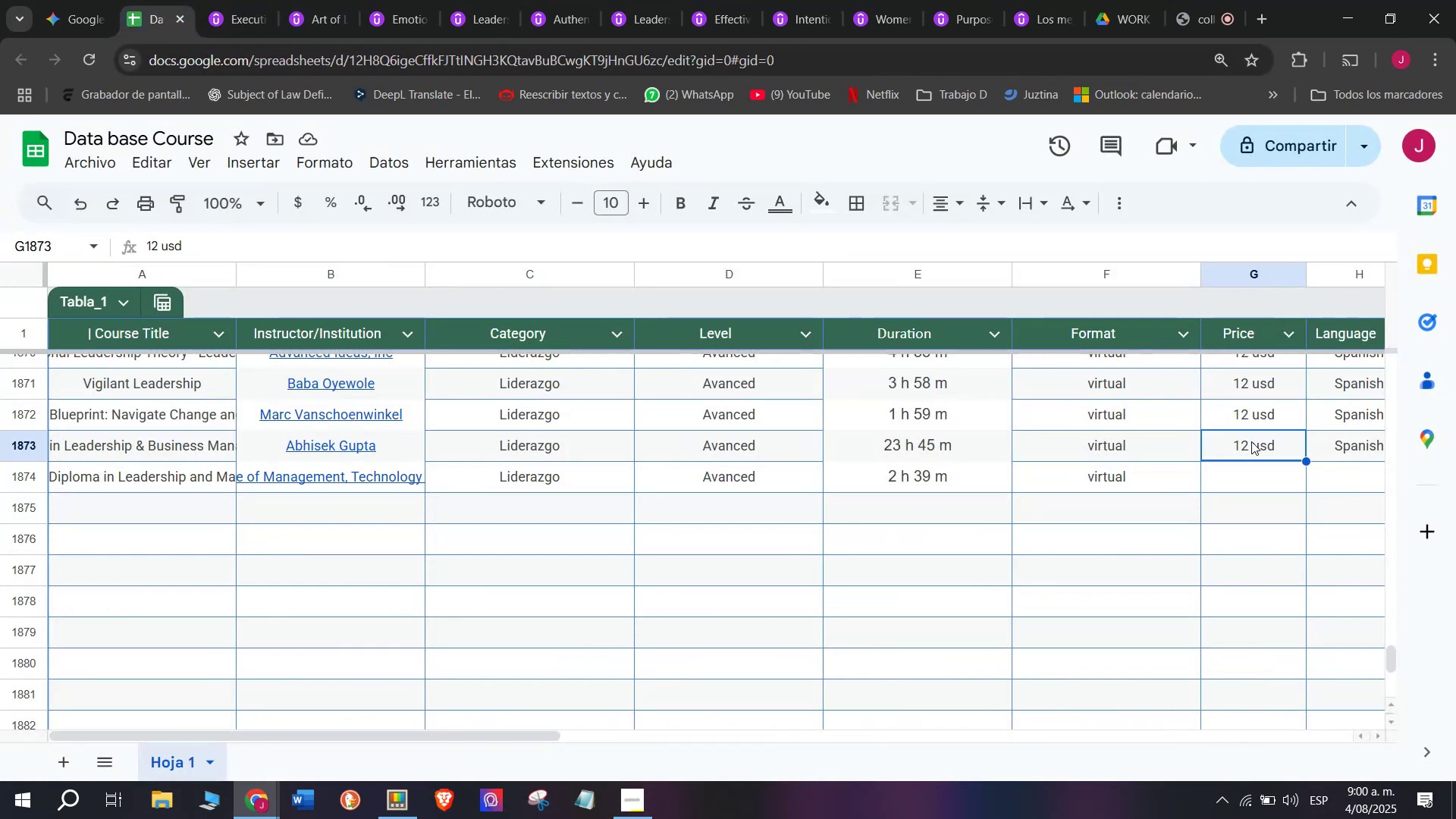 
key(Control+ControlLeft)
 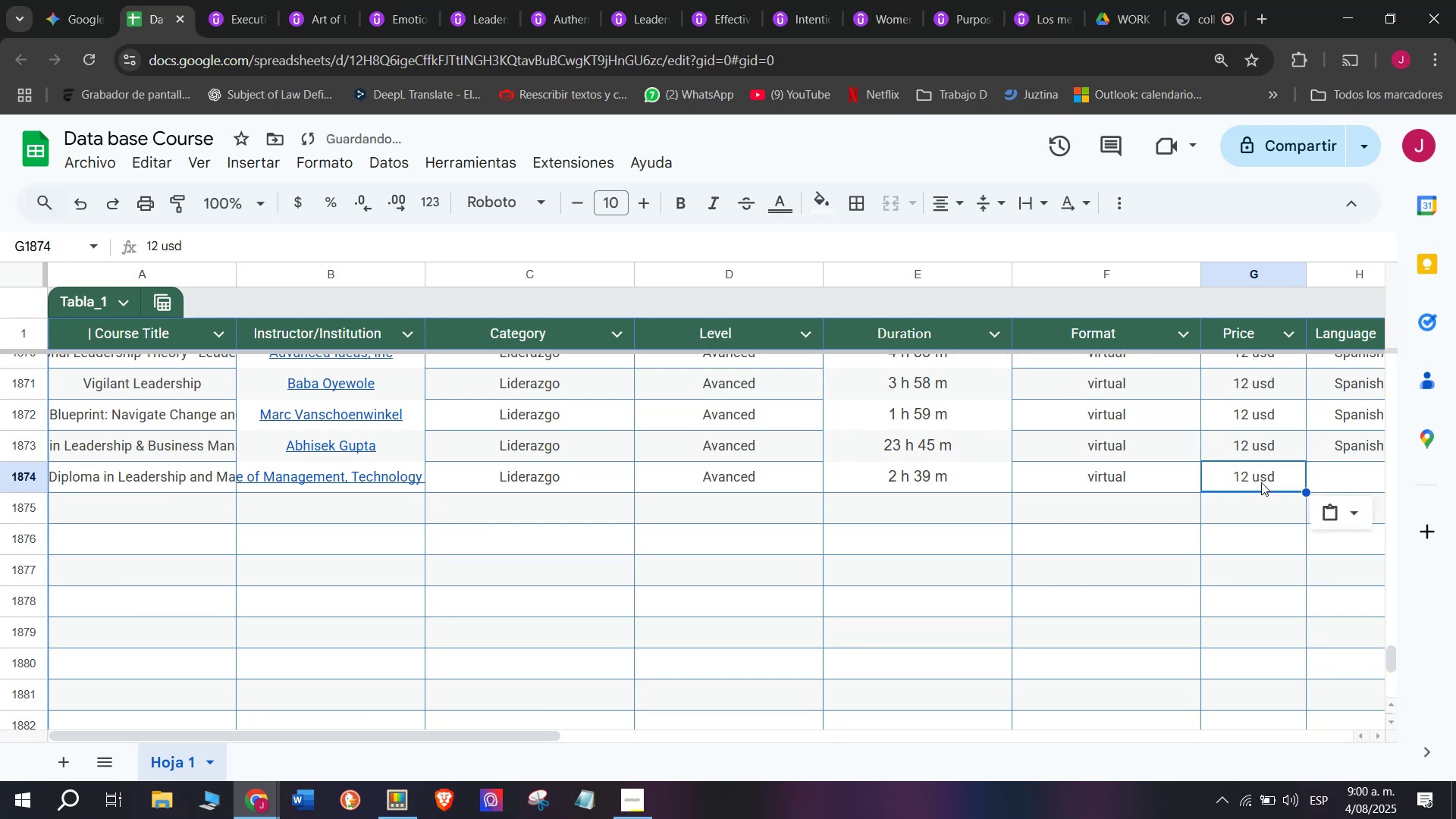 
key(Break)
 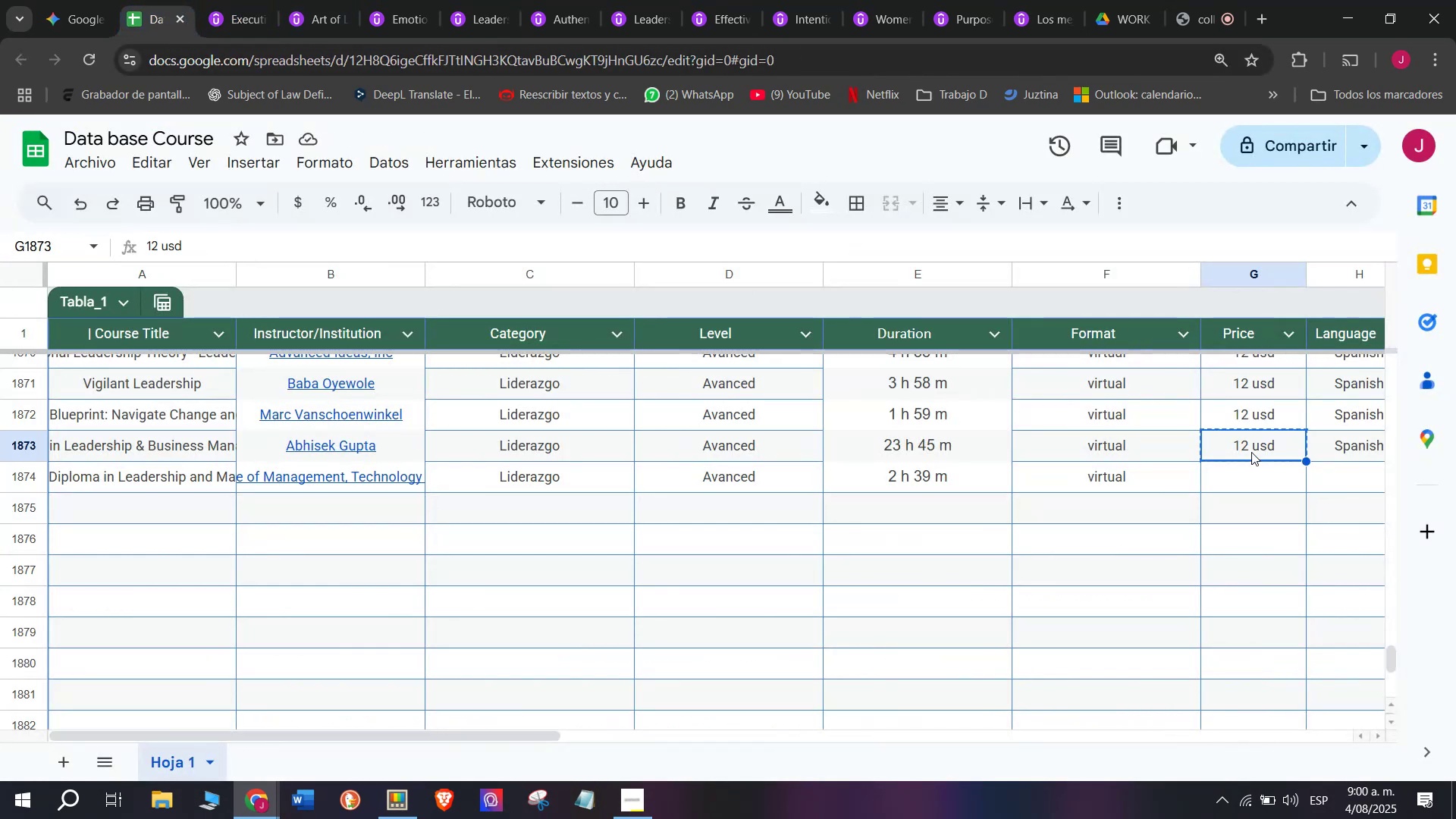 
key(Control+C)
 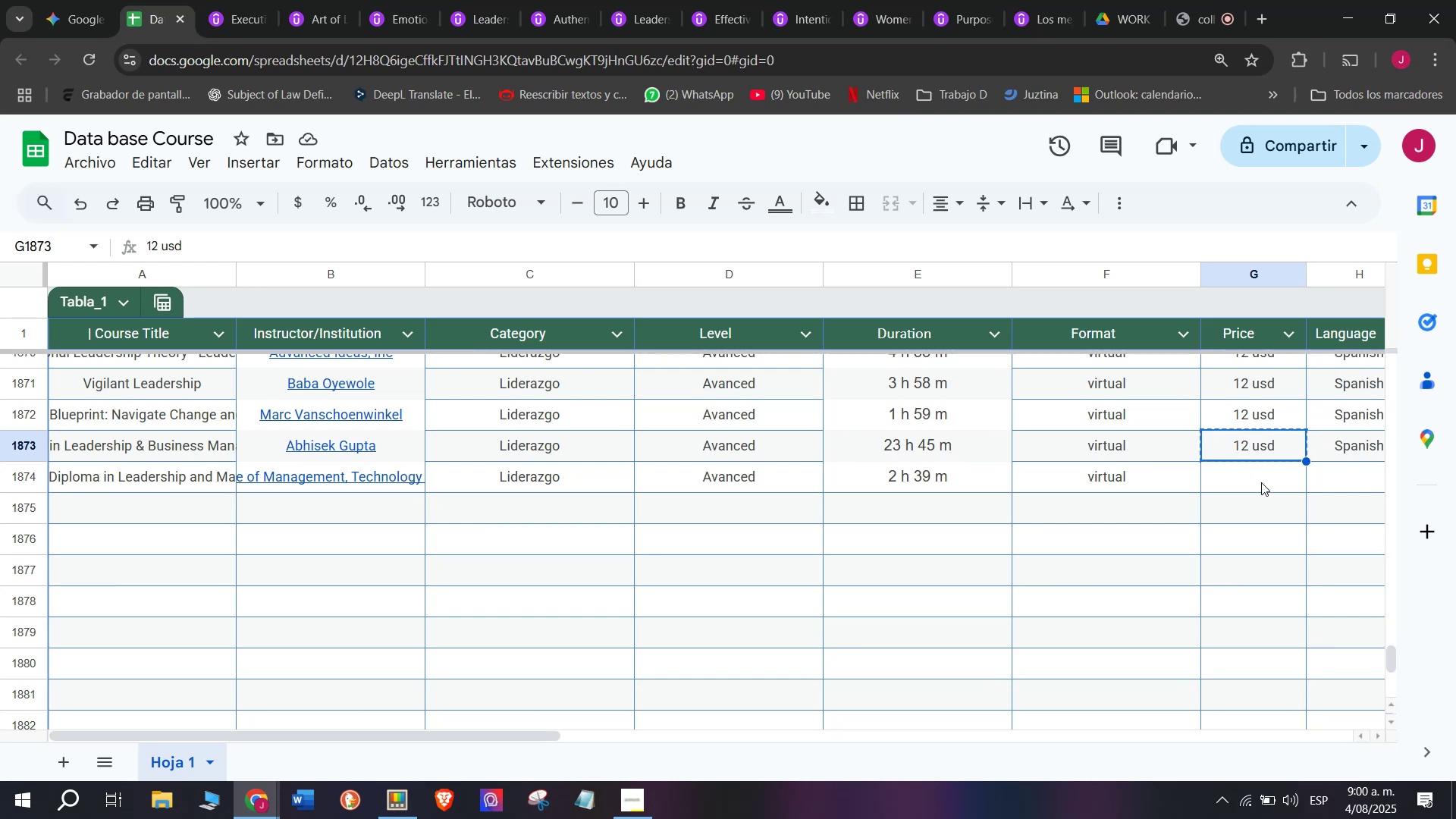 
key(Z)
 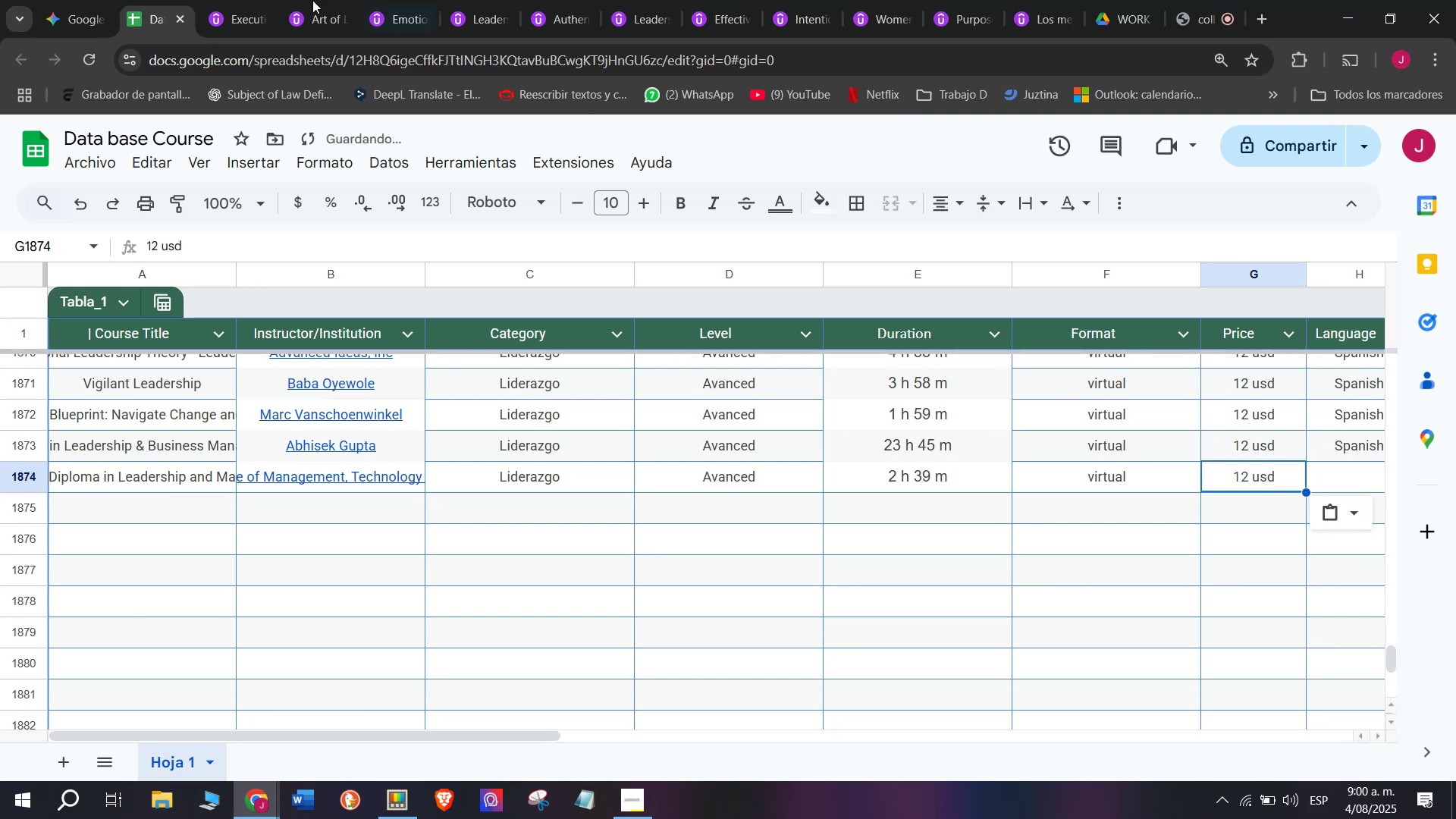 
double_click([1261, 482])
 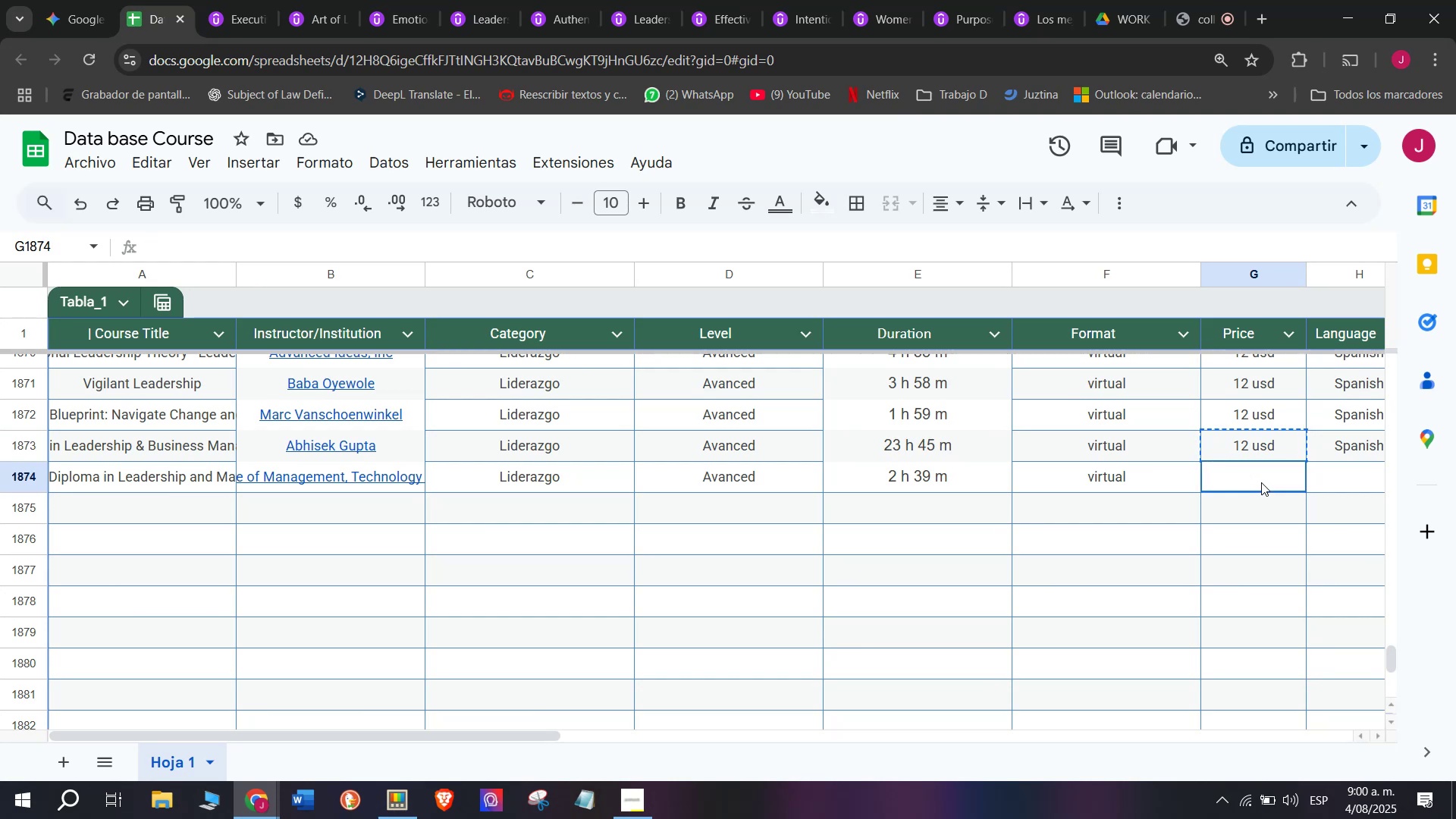 
key(Control+ControlLeft)
 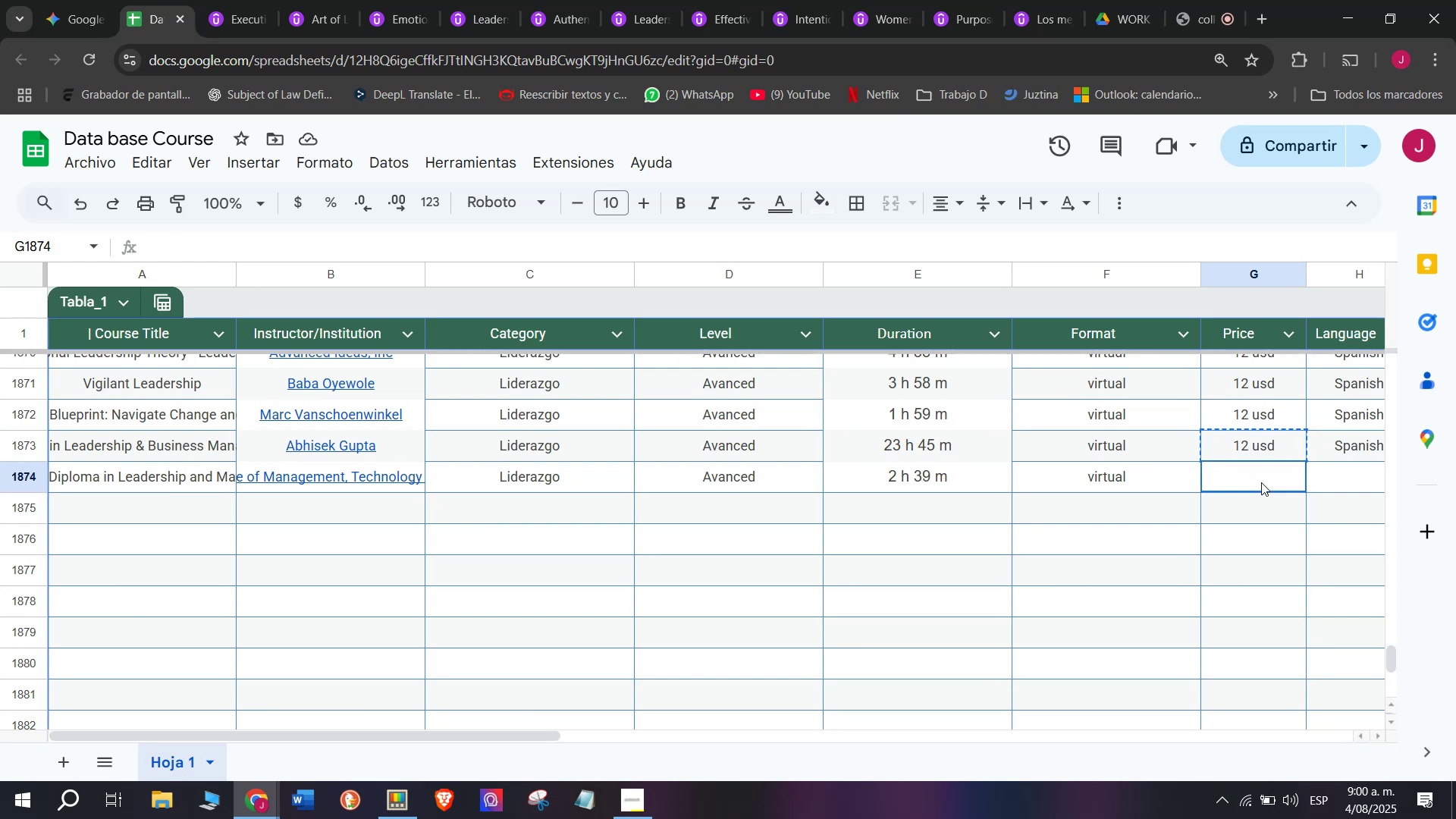 
key(Control+V)
 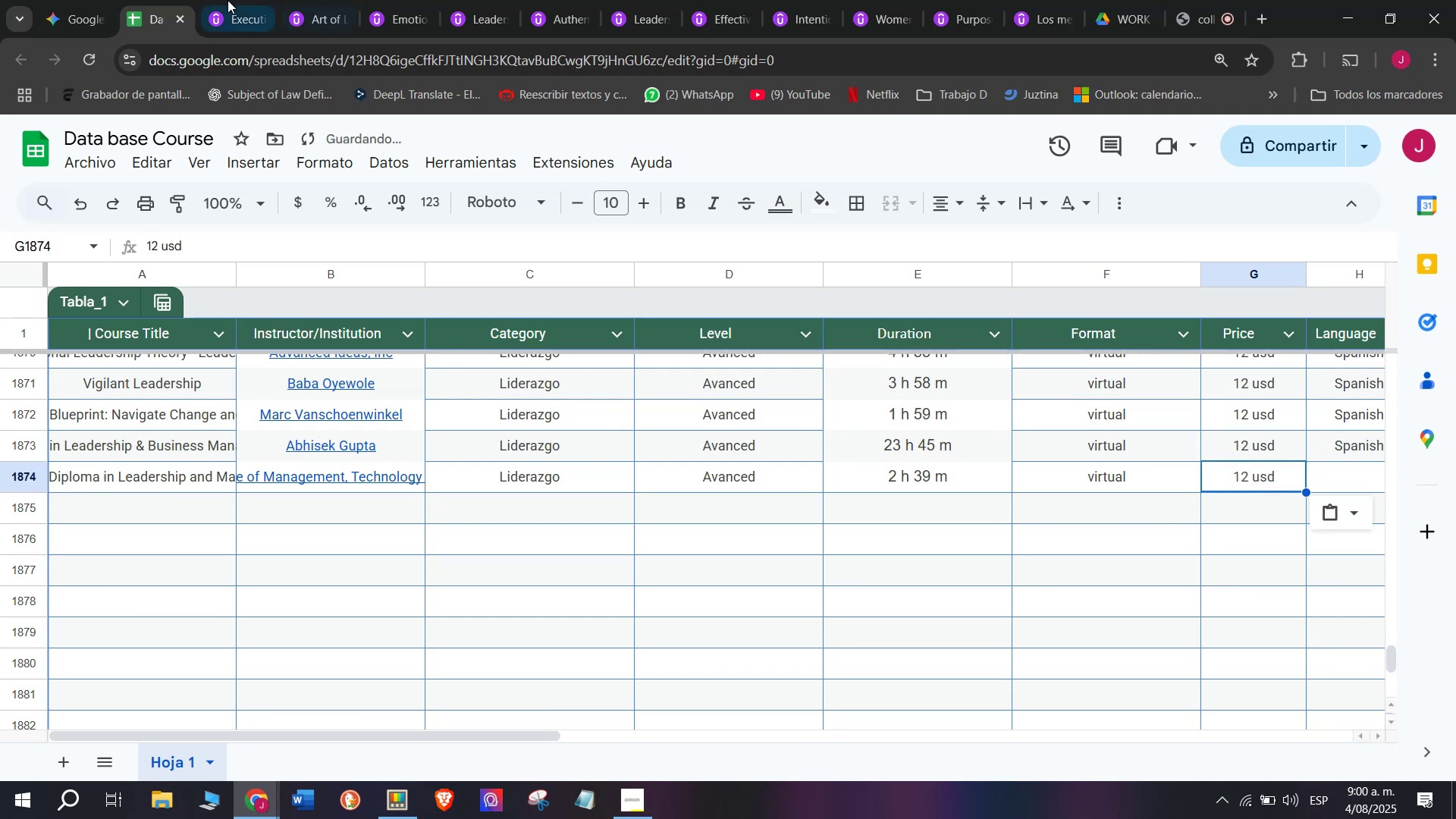 
left_click([215, 0])
 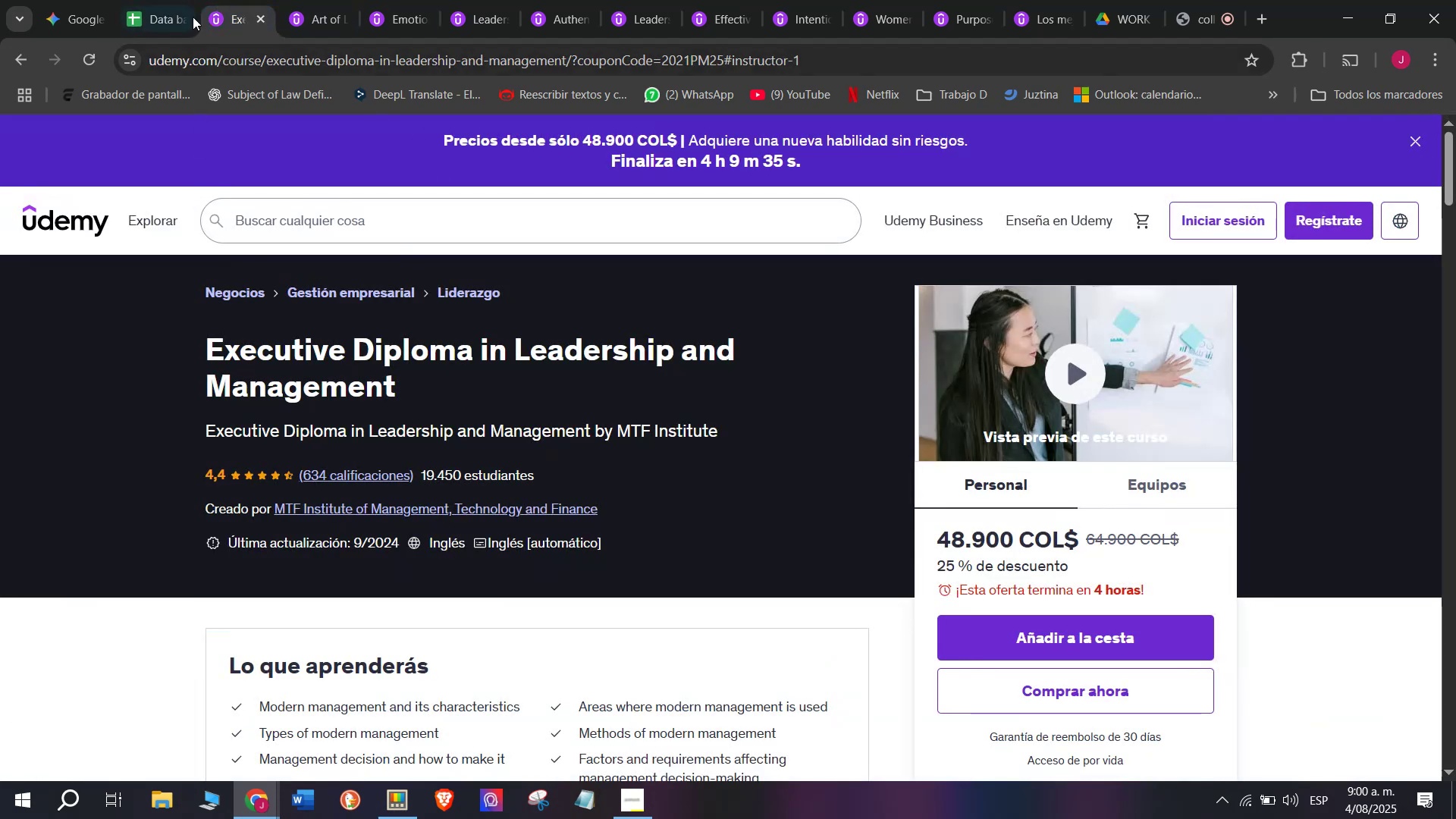 
left_click([187, 0])
 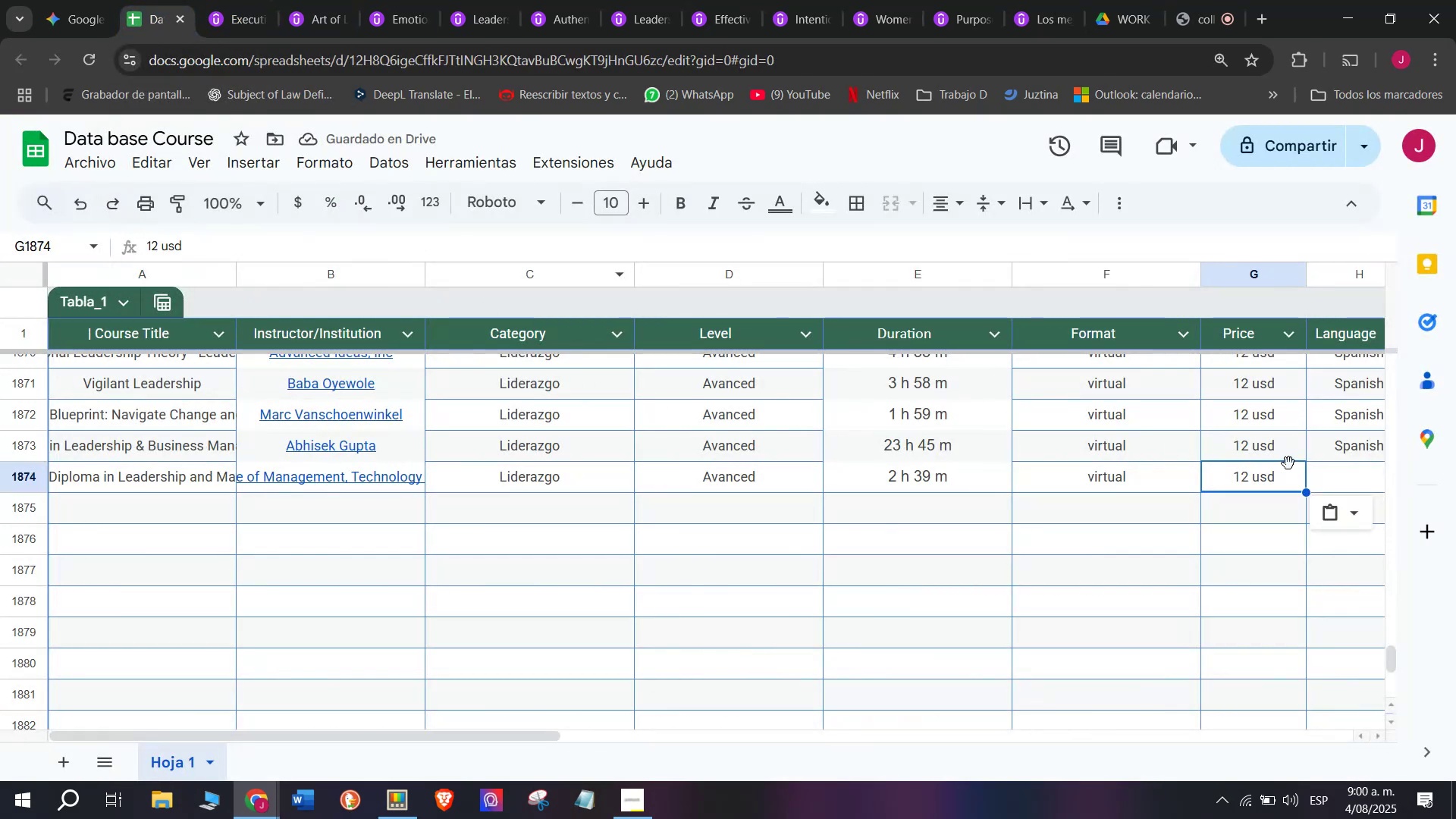 
key(Control+ControlLeft)
 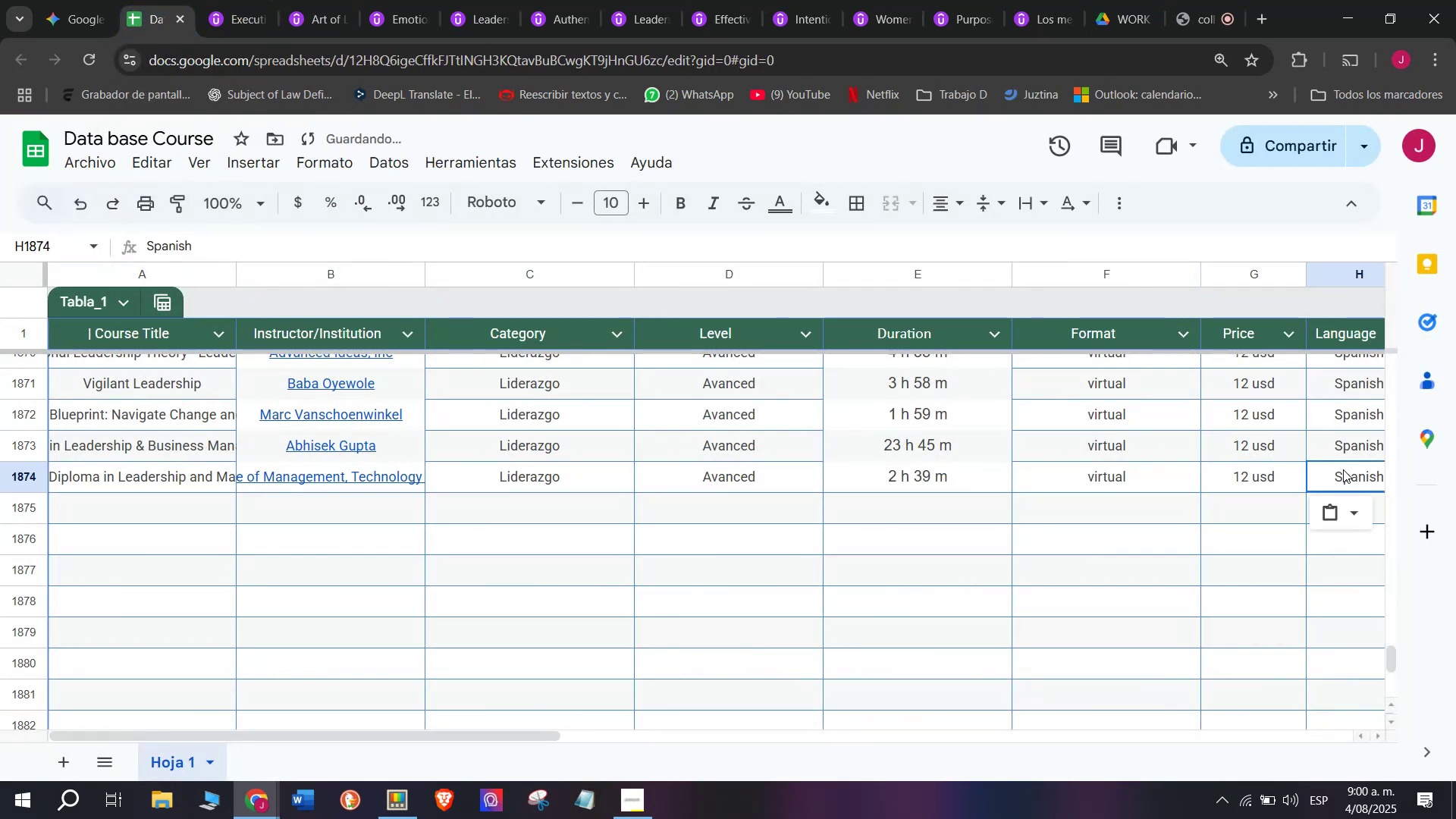 
key(Break)
 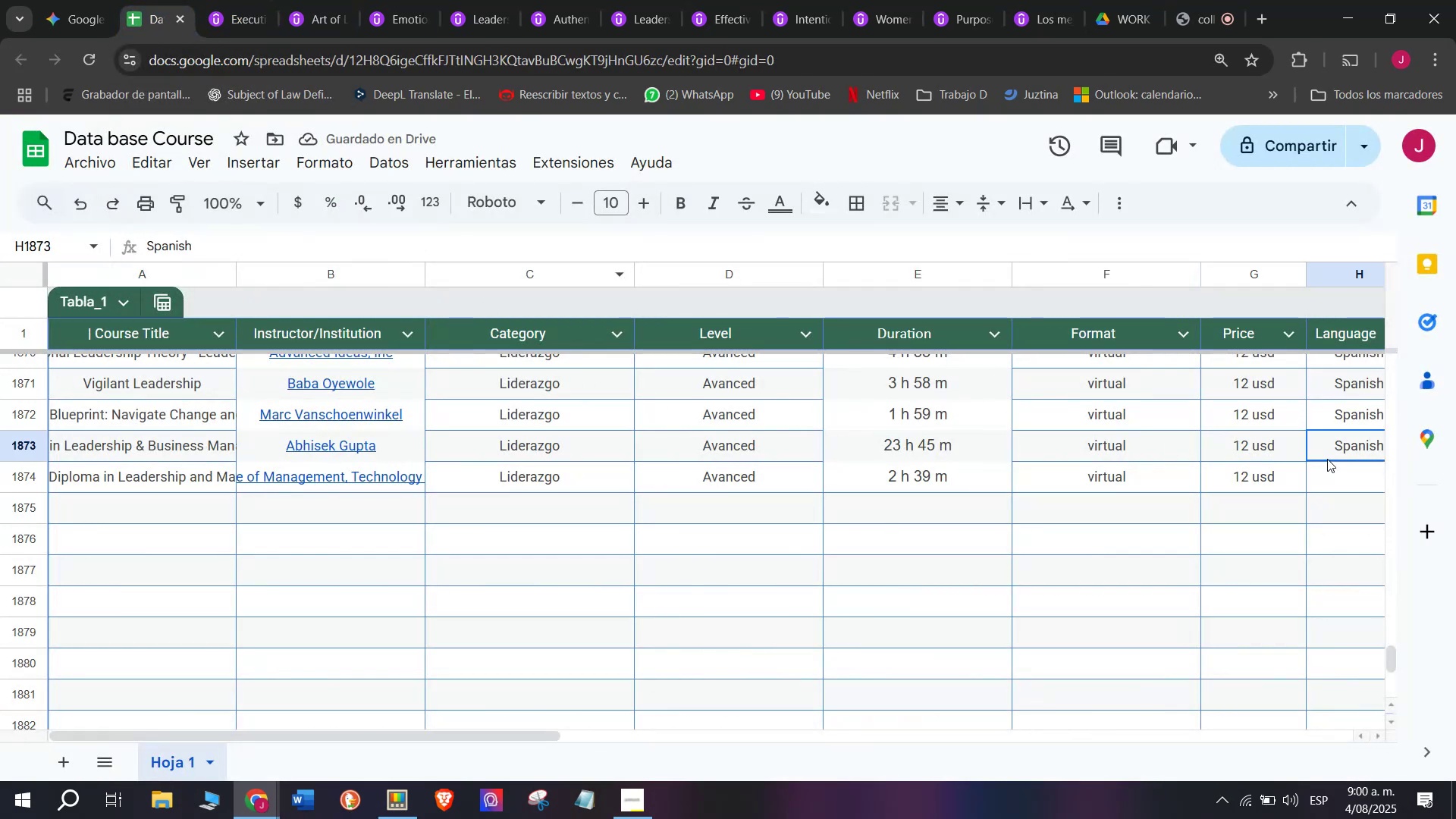 
key(Control+C)
 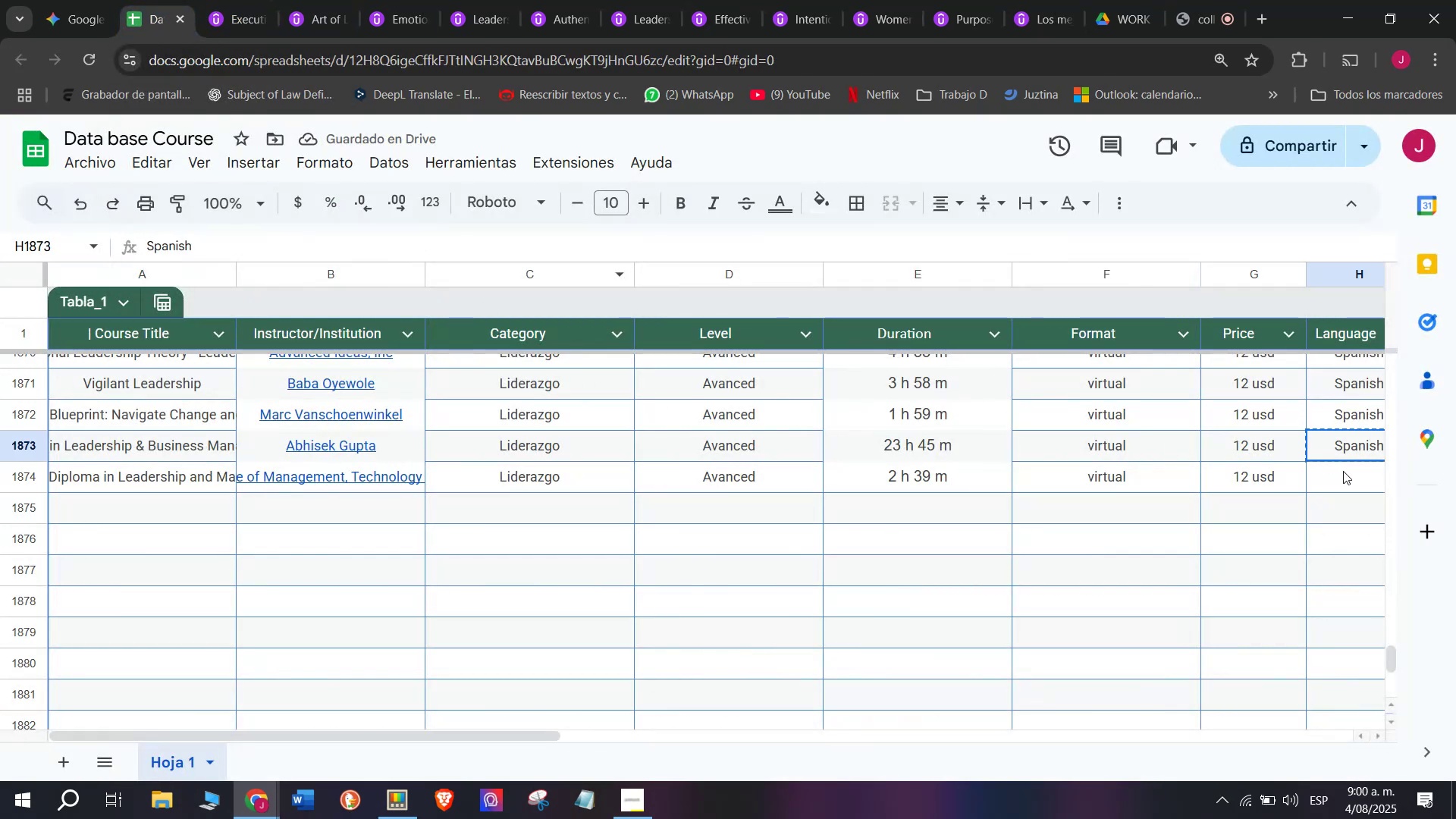 
double_click([1343, 471])
 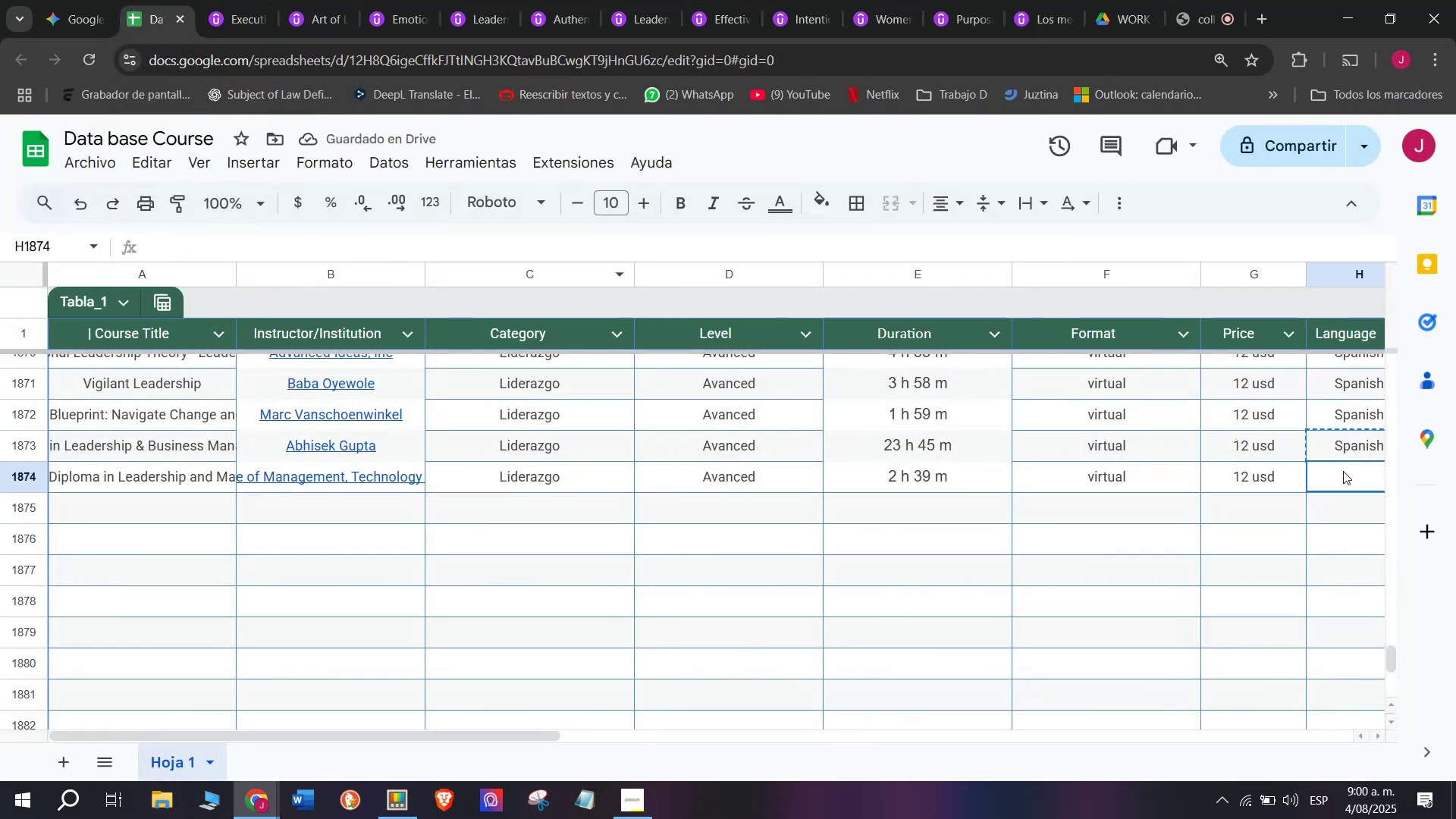 
key(Z)
 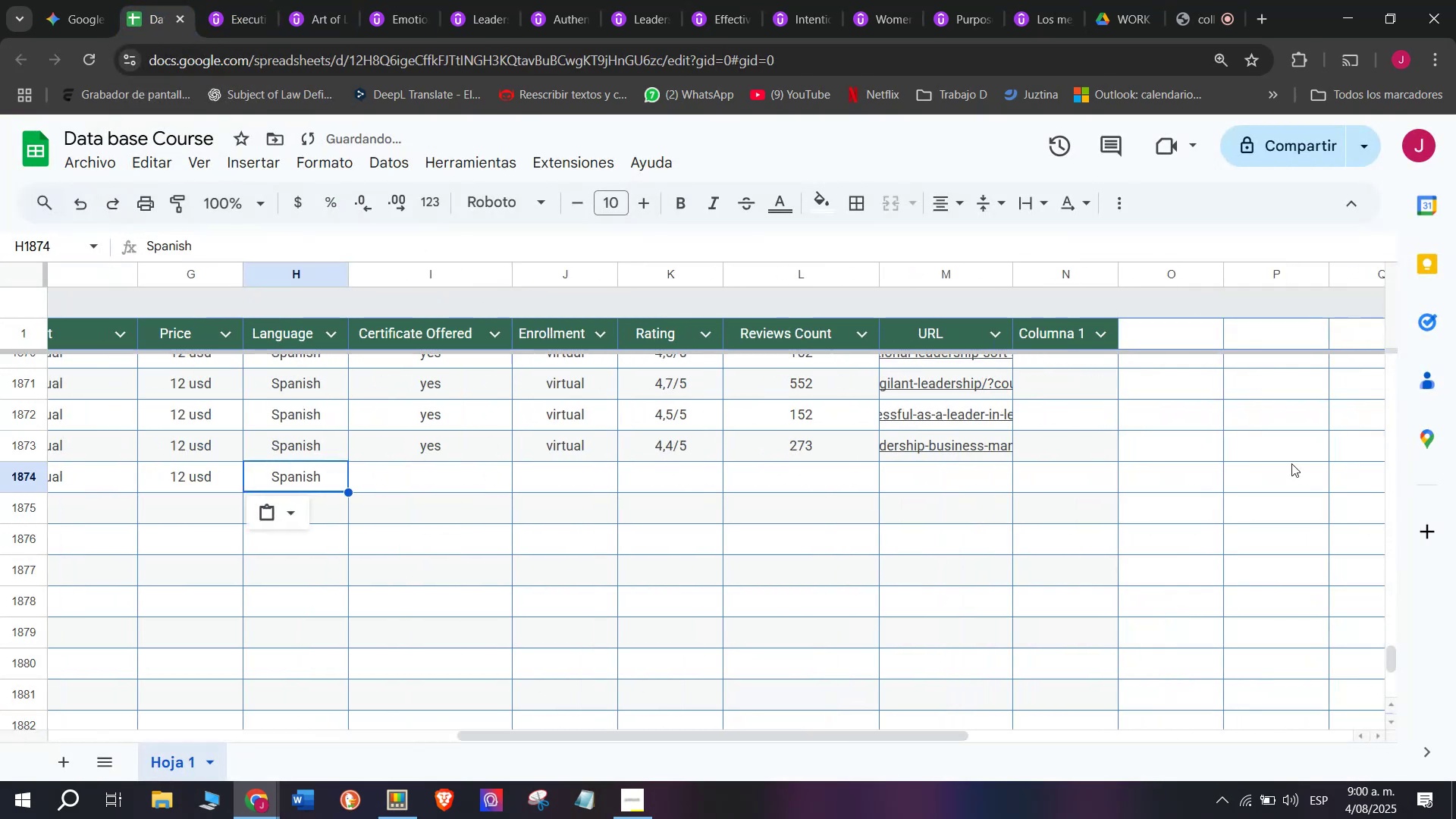 
key(Control+ControlLeft)
 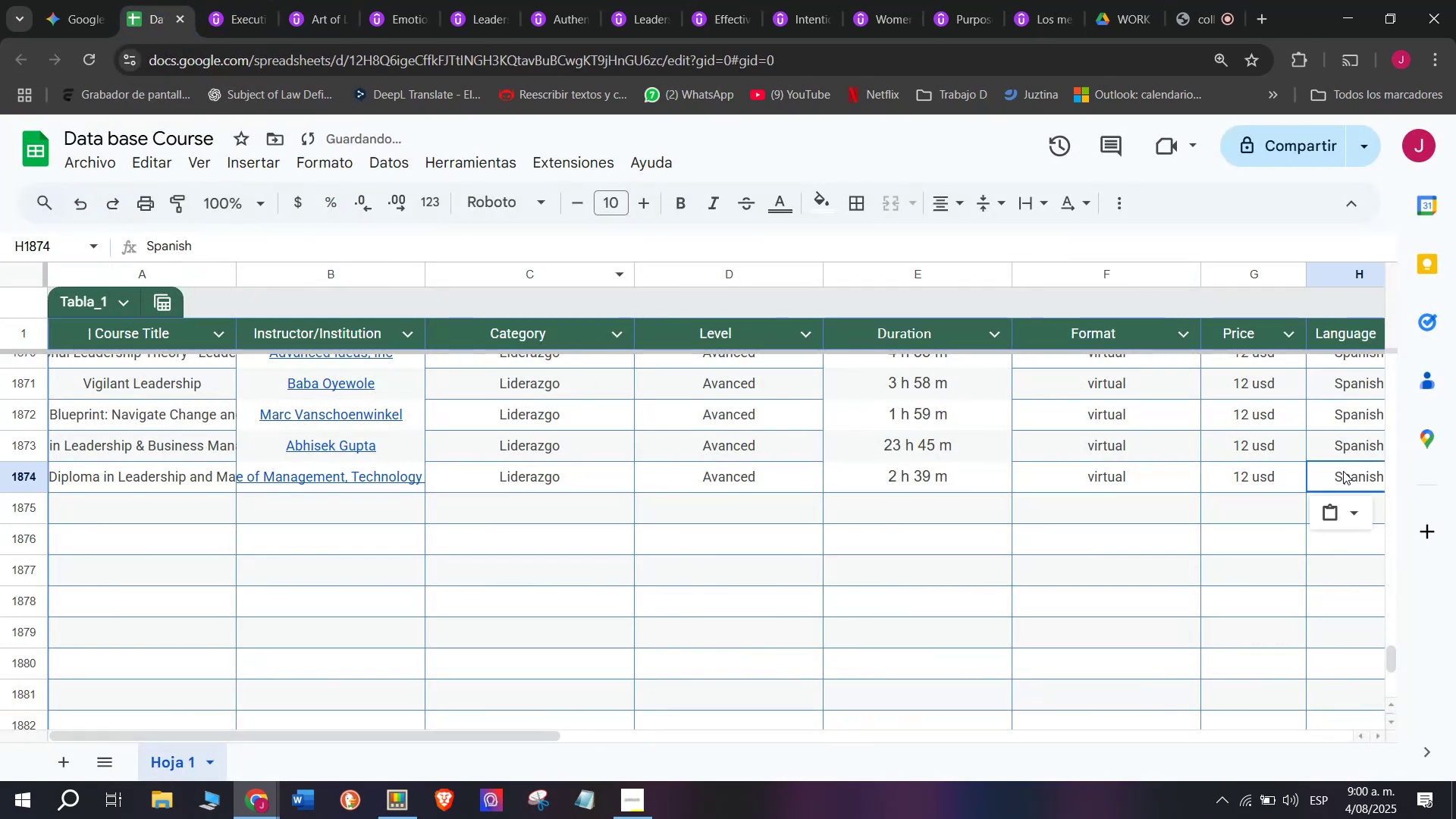 
key(Control+V)
 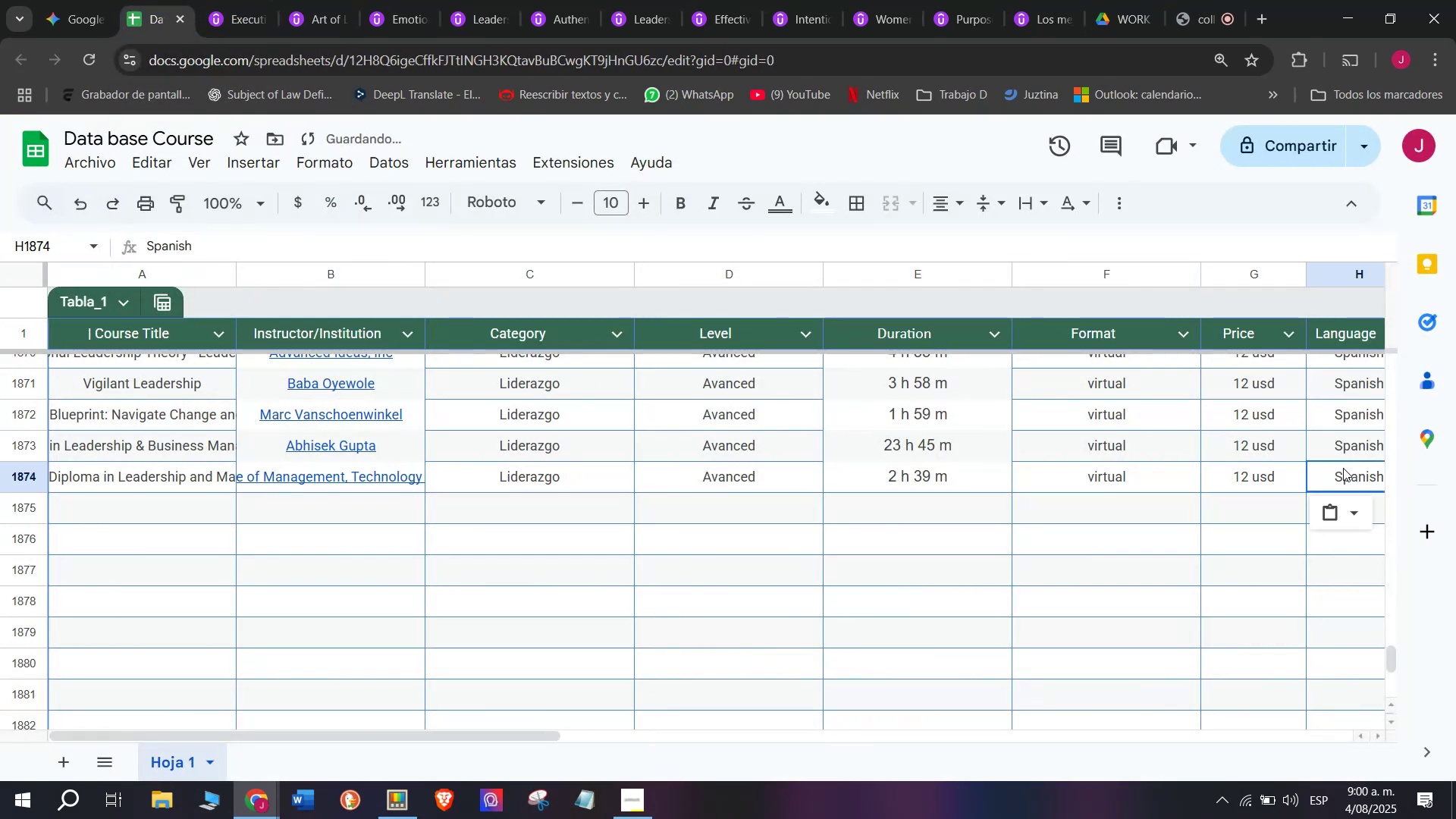 
scroll: coordinate [374, 485], scroll_direction: down, amount: 3.0
 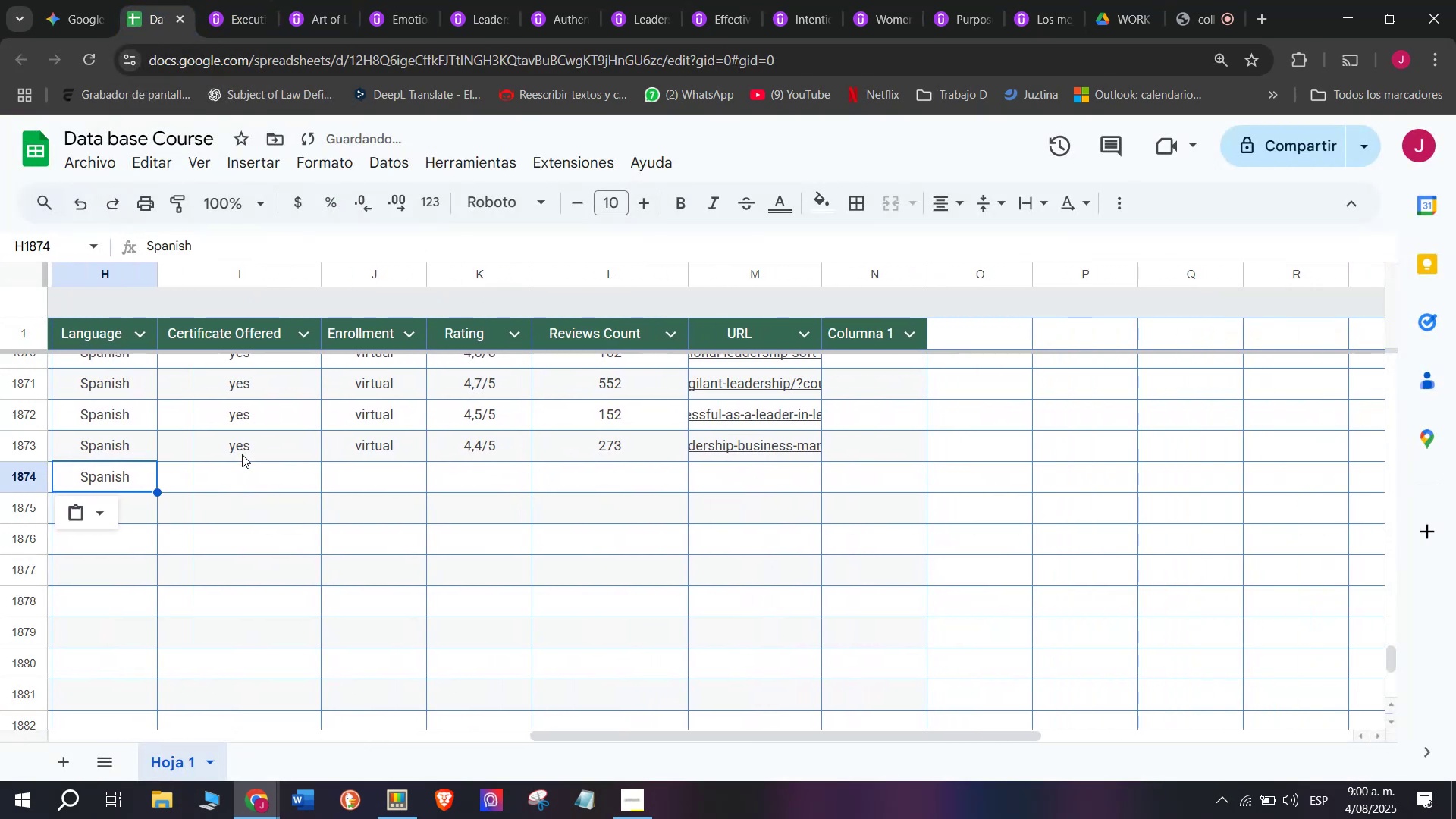 
left_click([242, 453])
 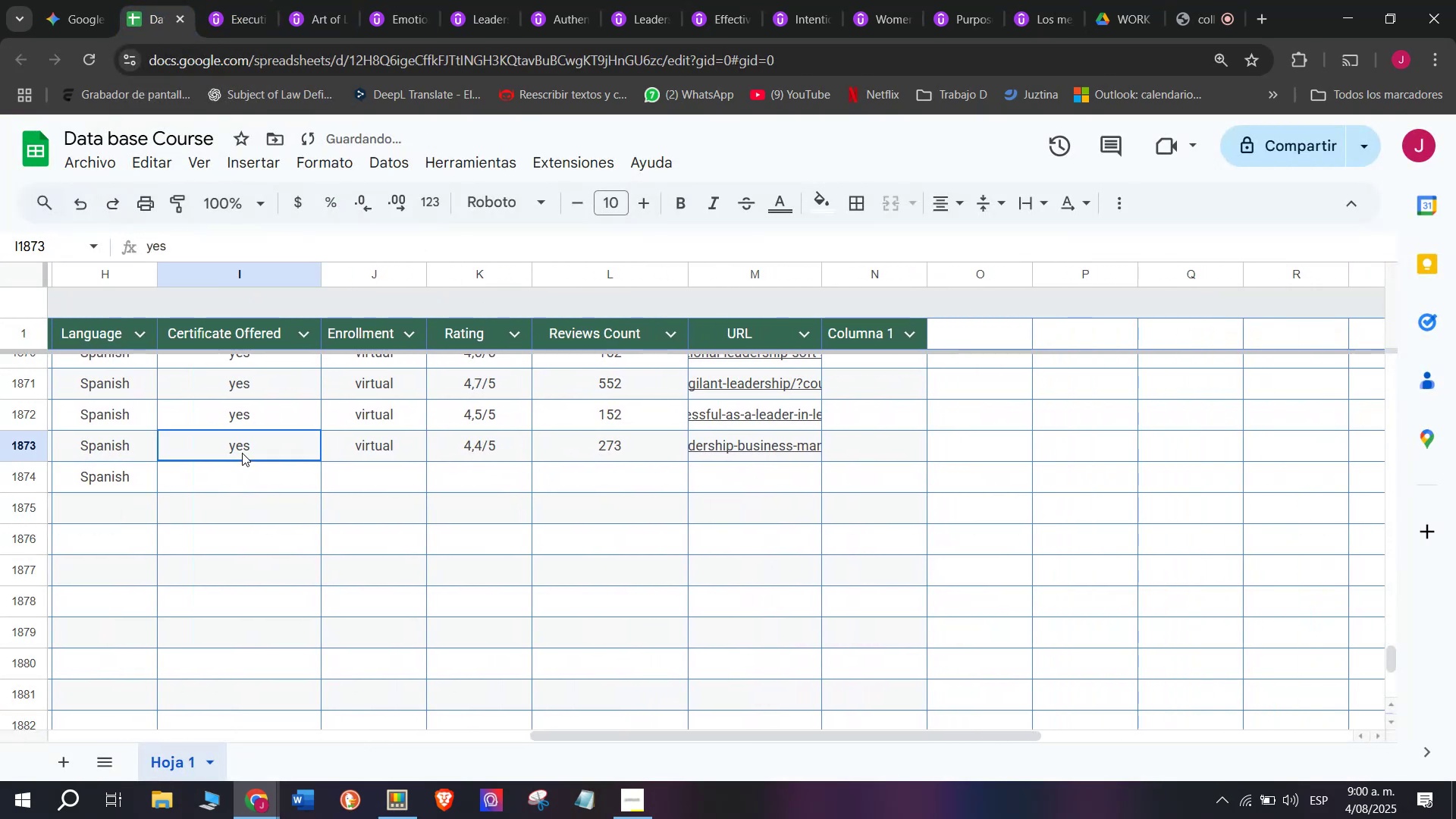 
key(Control+ControlLeft)
 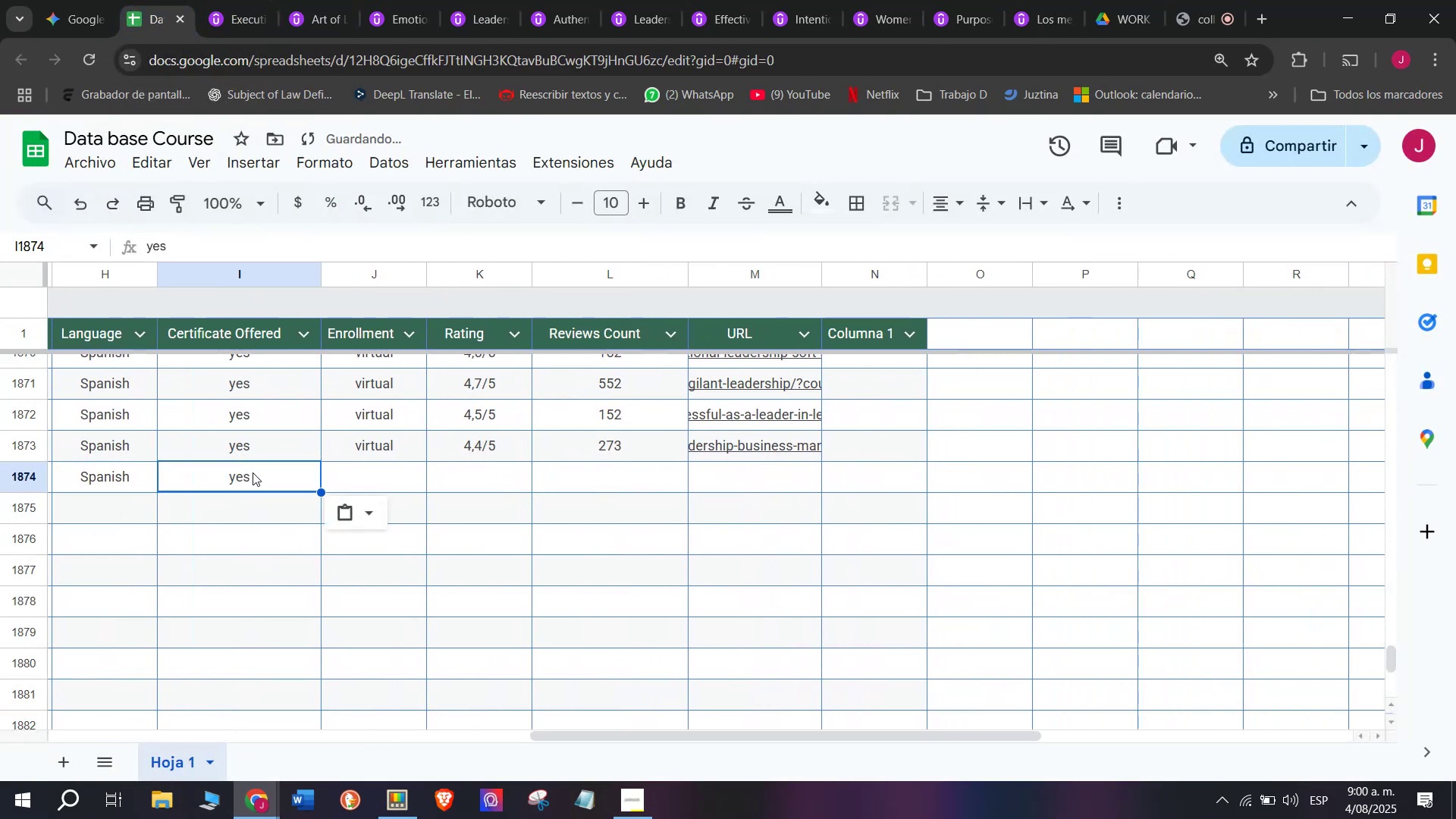 
key(Break)
 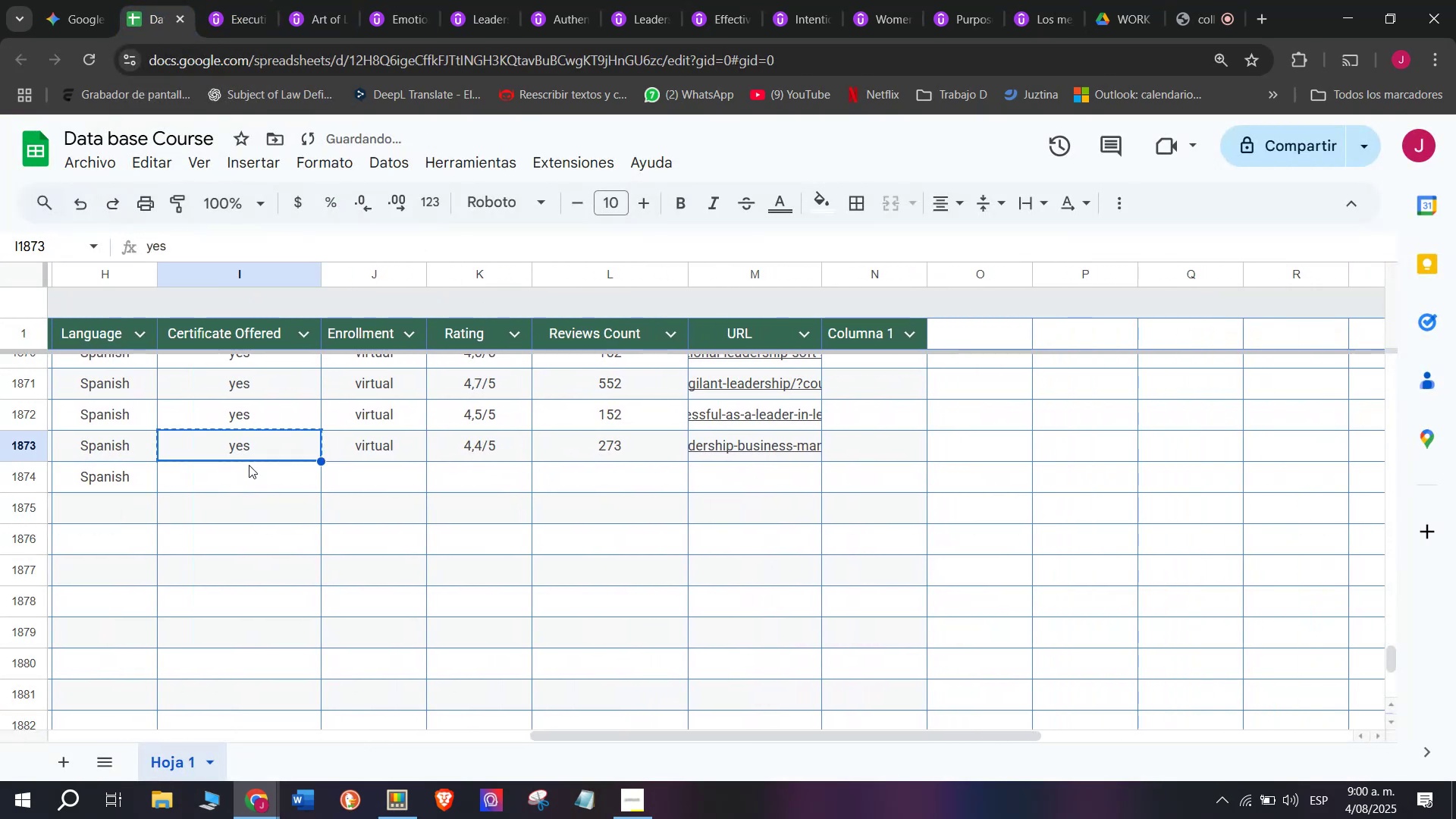 
key(Control+C)
 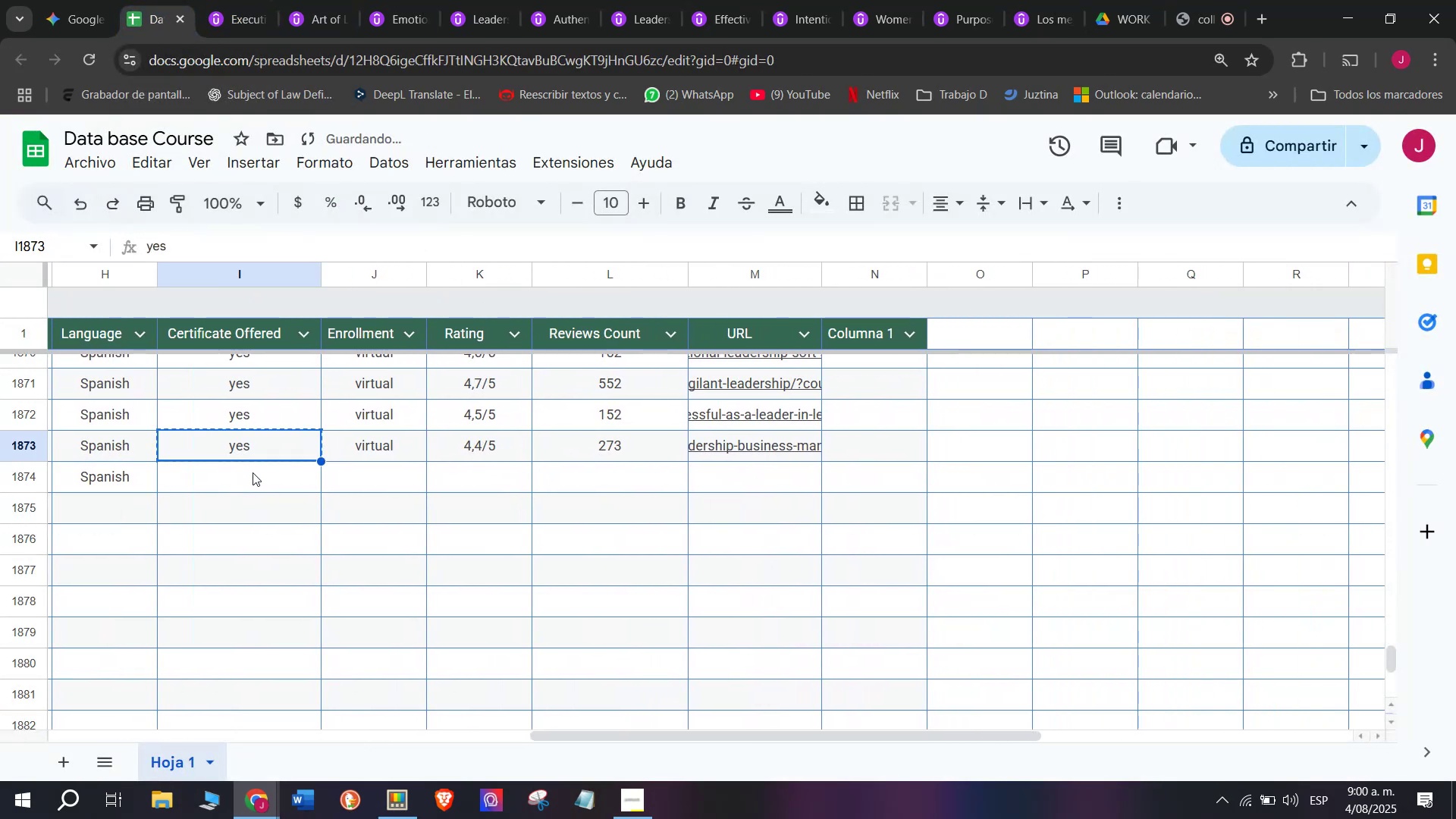 
double_click([253, 472])
 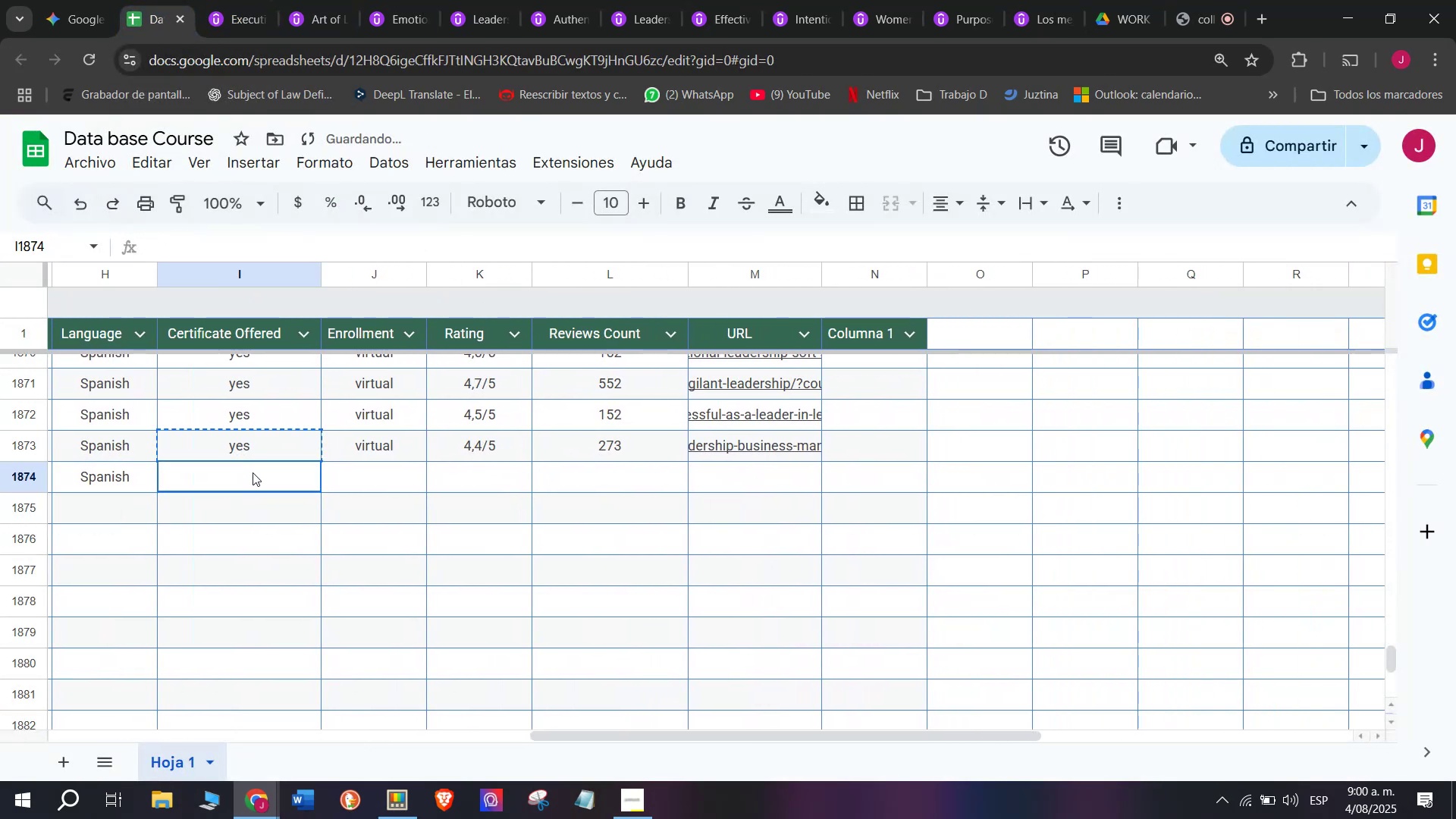 
key(Z)
 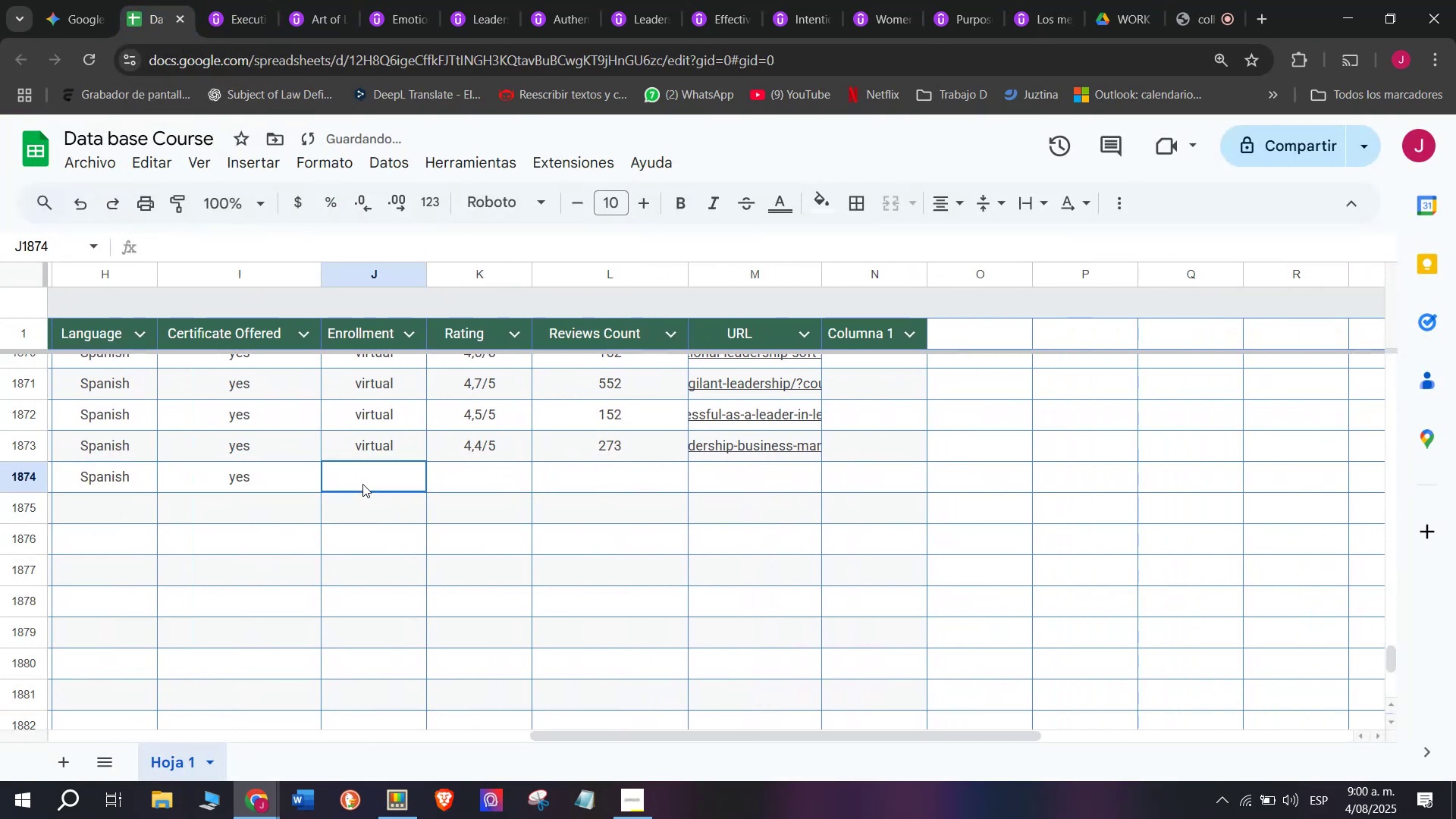 
key(Control+ControlLeft)
 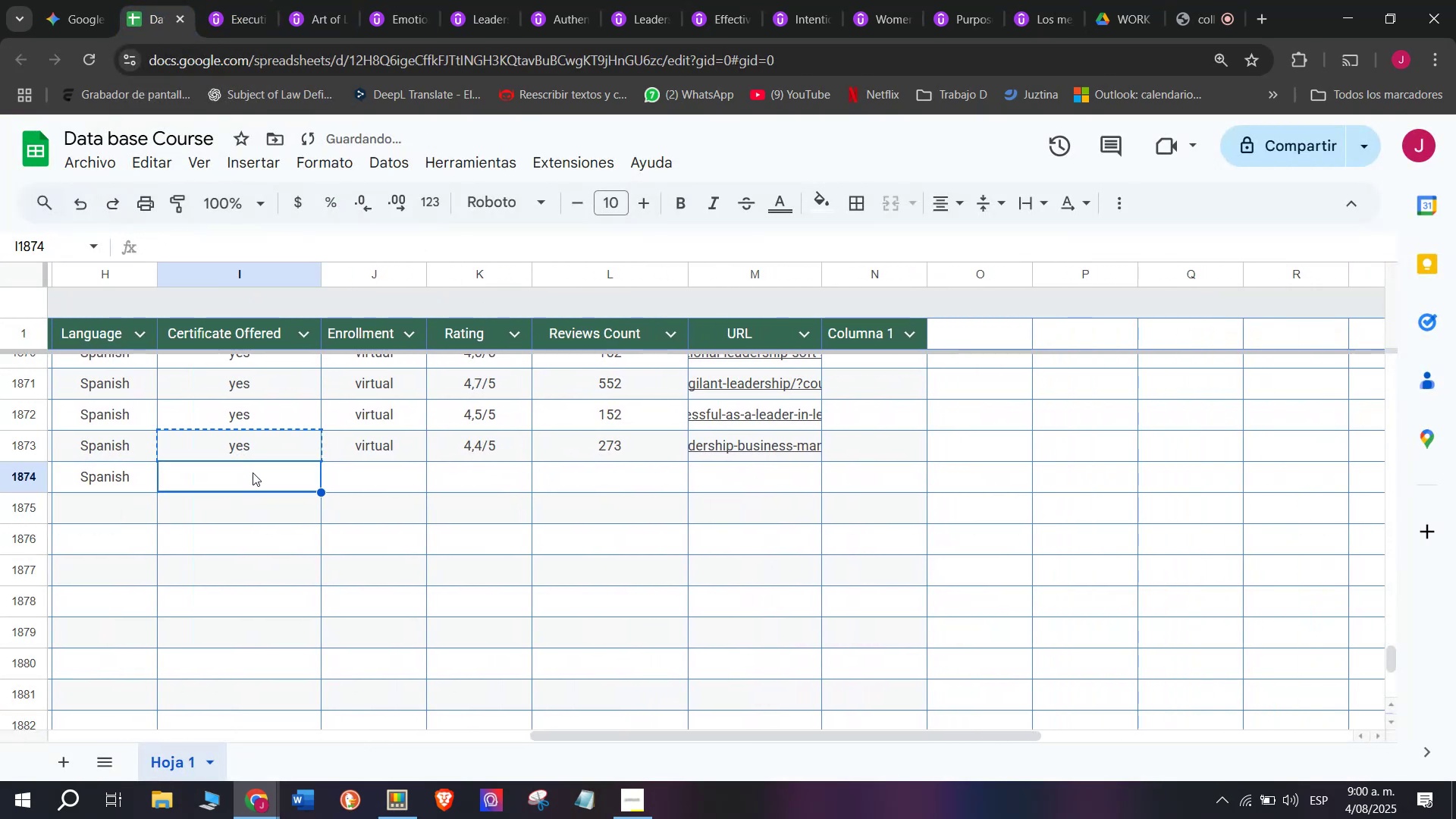 
key(Control+V)
 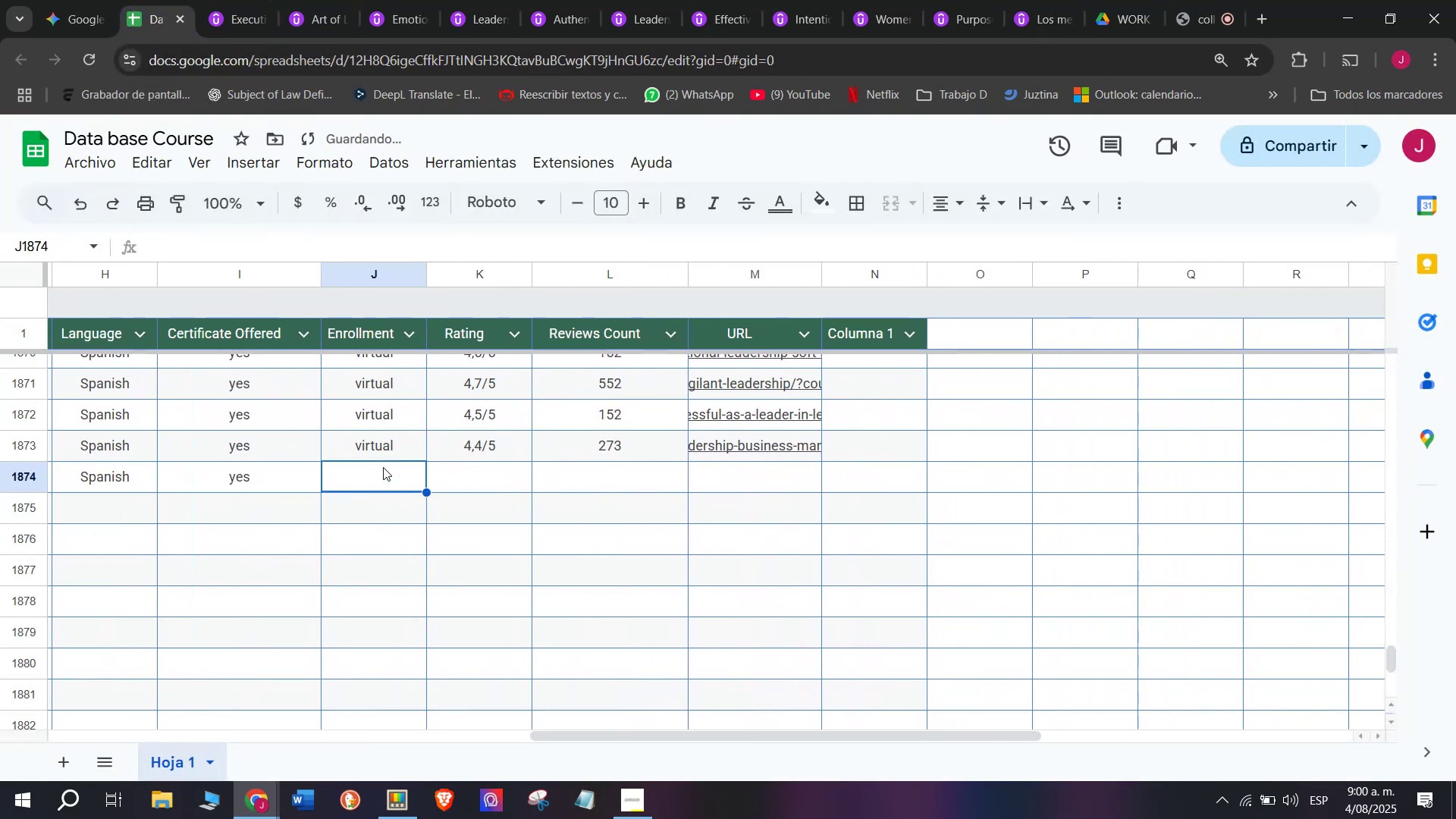 
double_click([385, 455])
 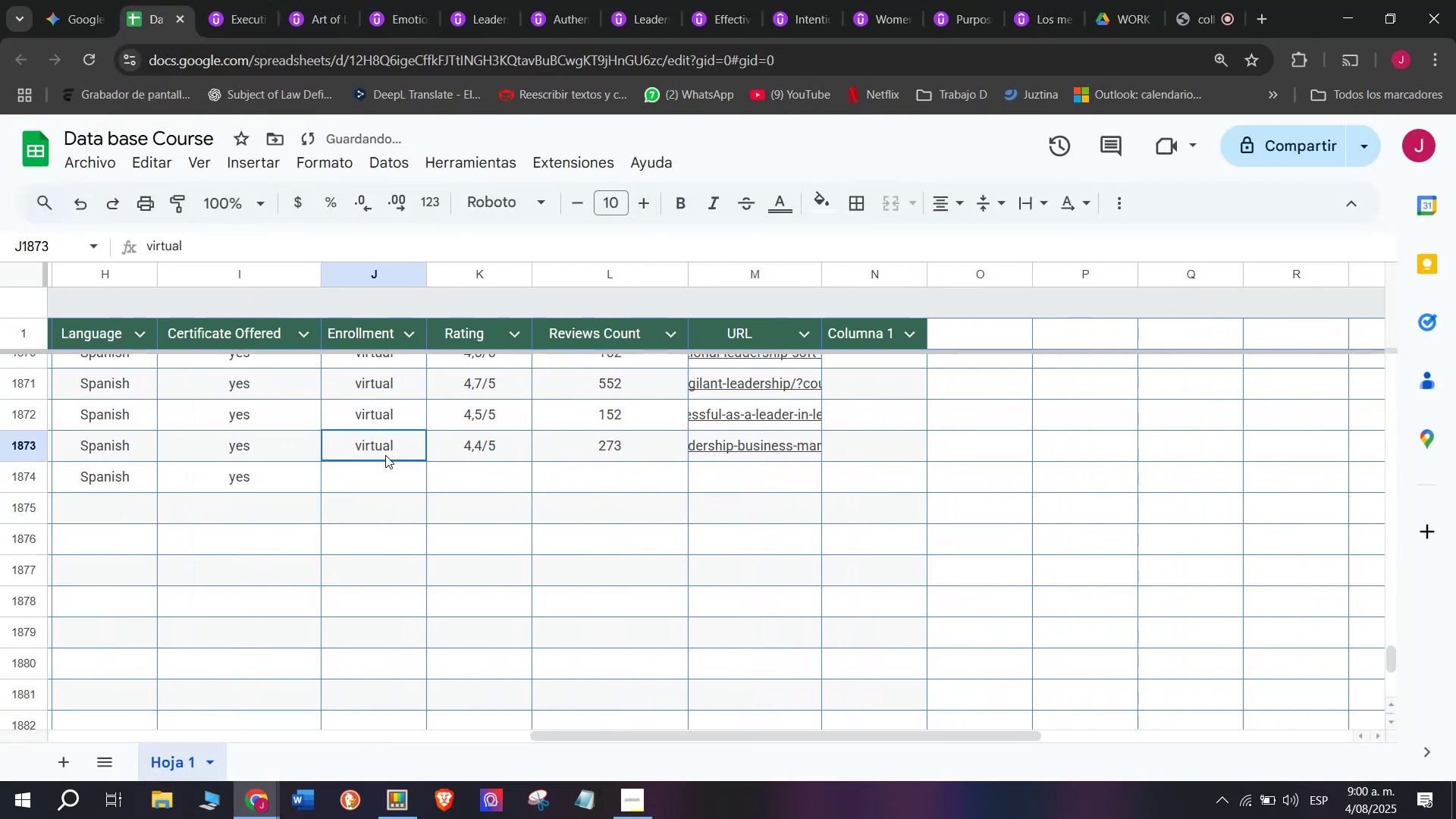 
key(Control+ControlLeft)
 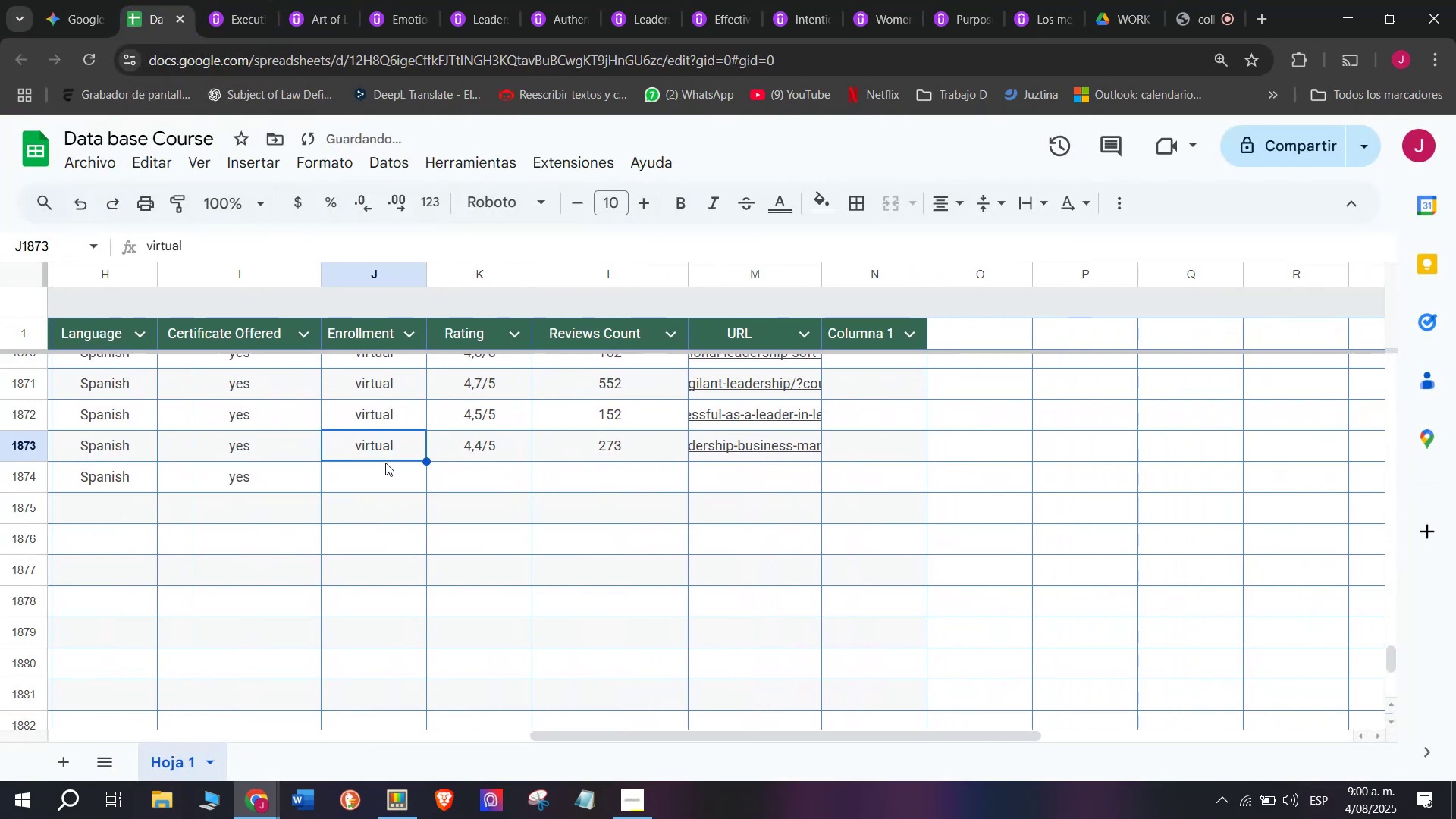 
key(Break)
 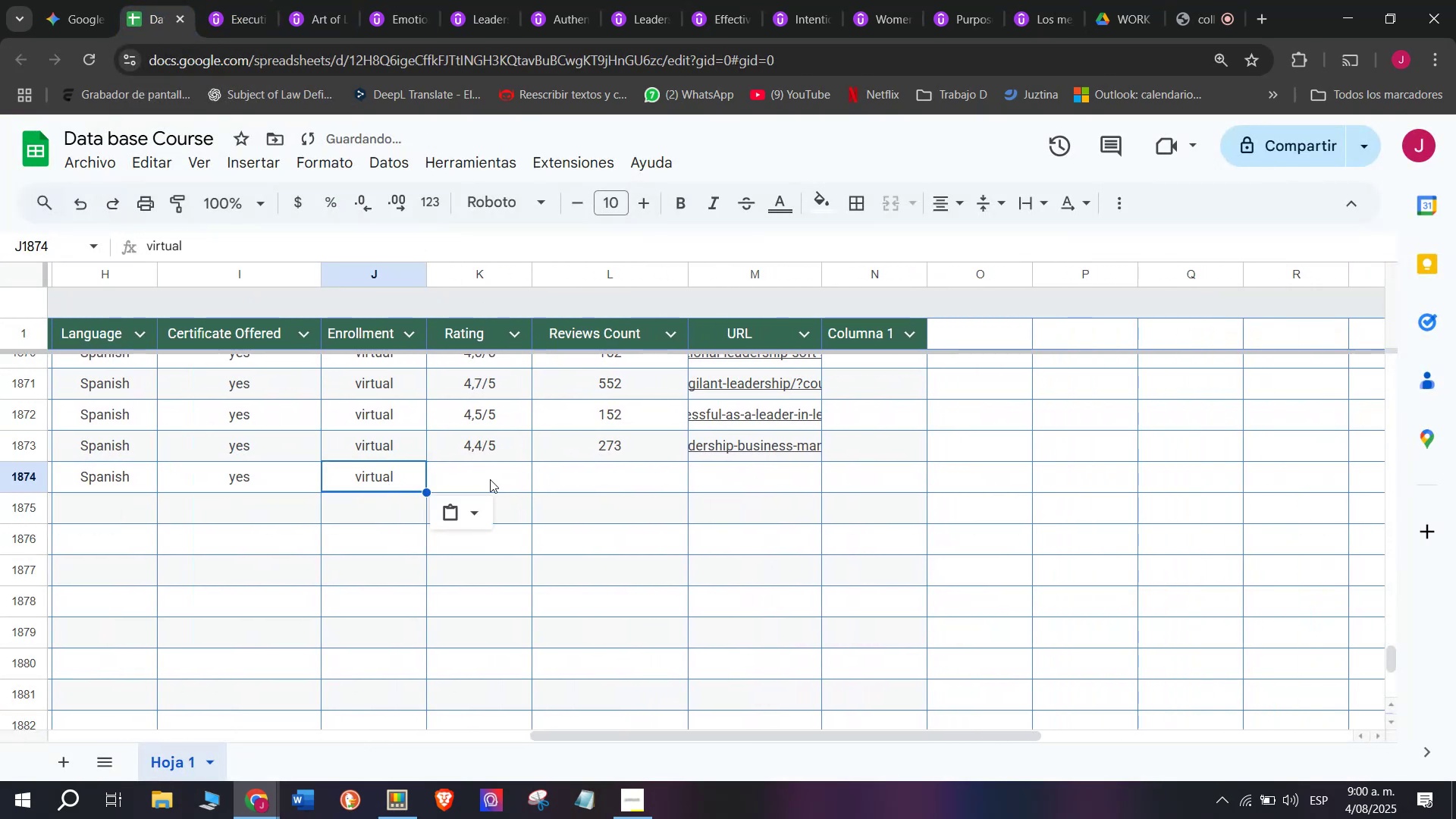 
key(Control+C)
 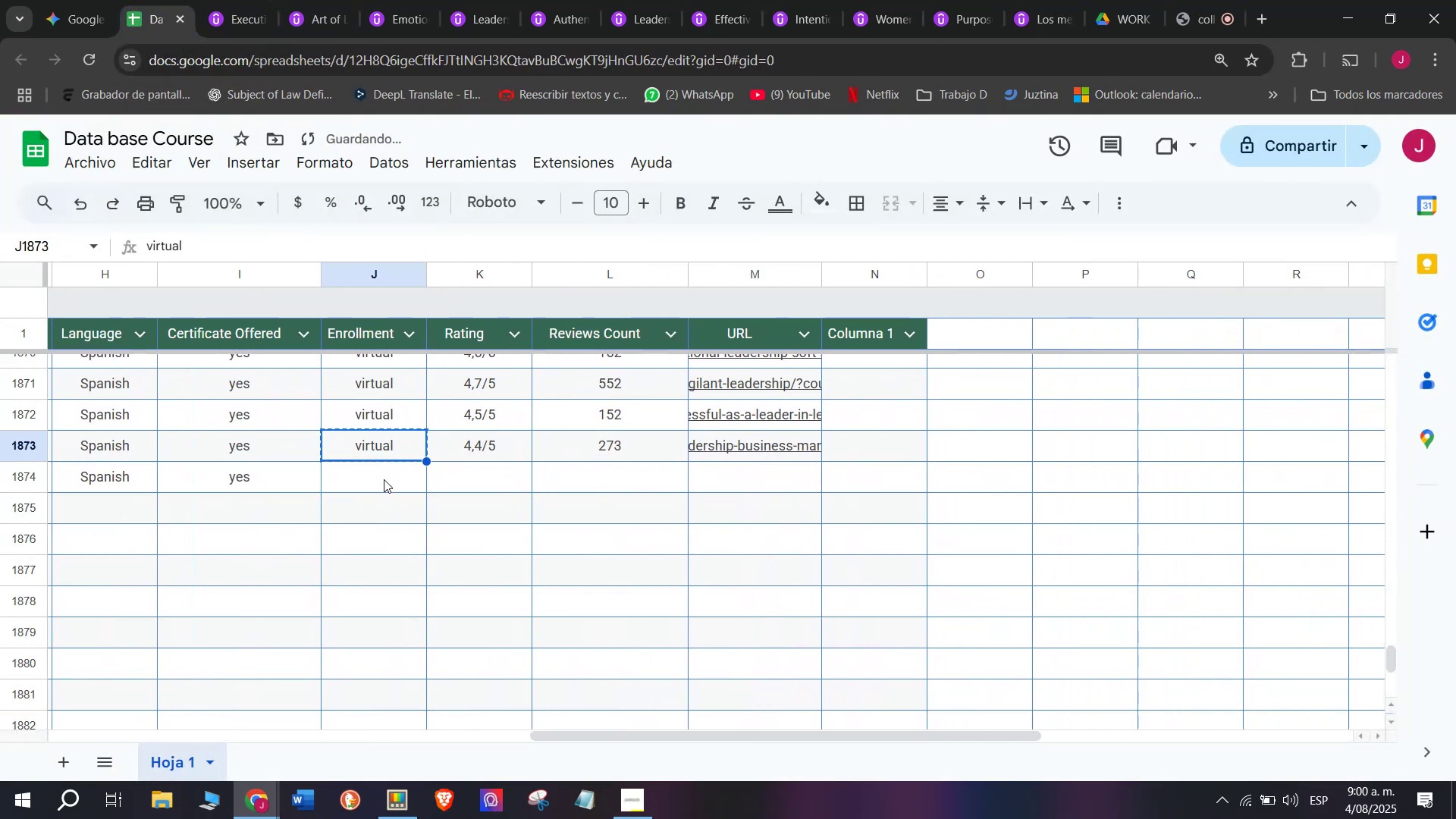 
triple_click([384, 479])
 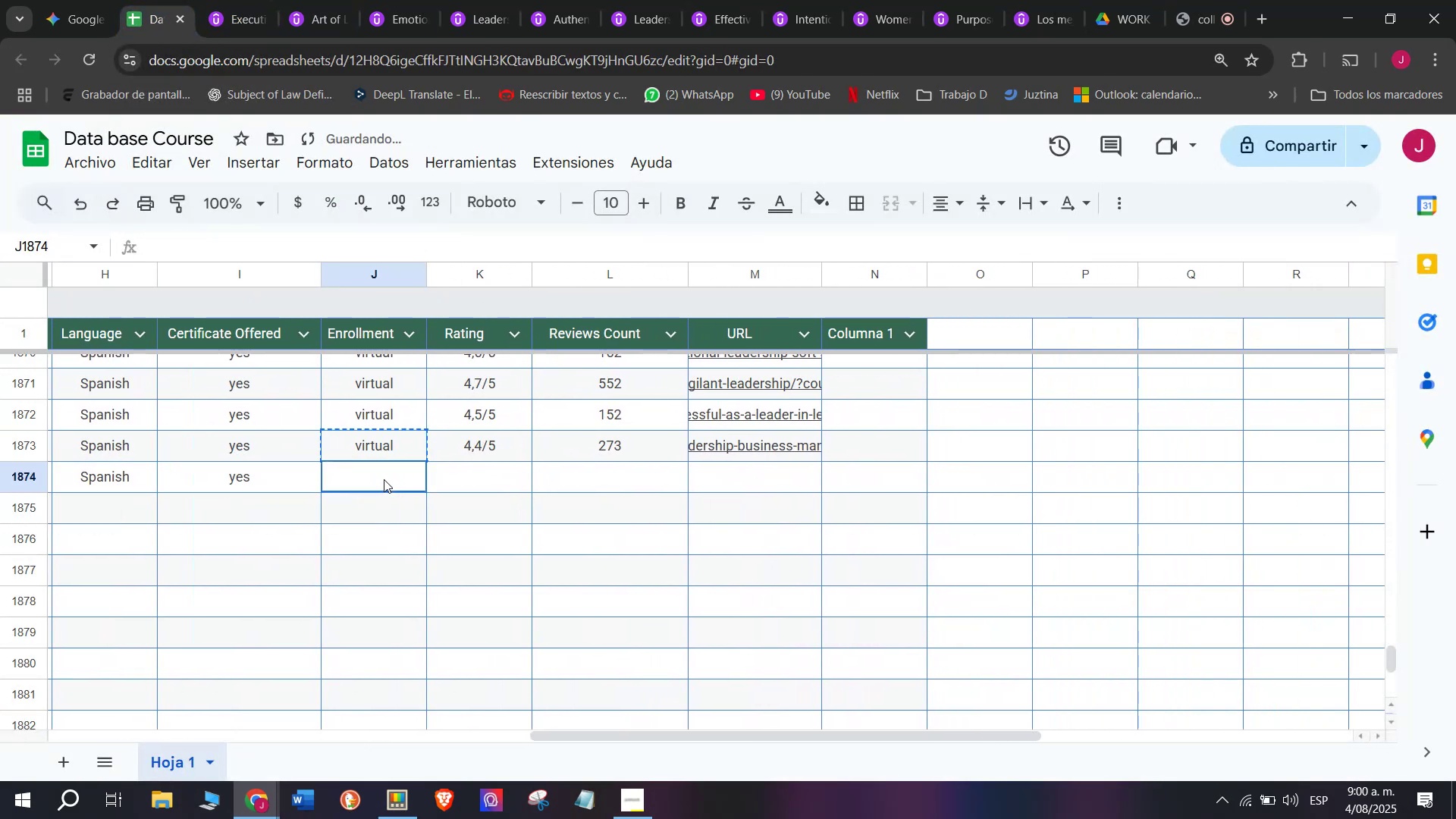 
key(Z)
 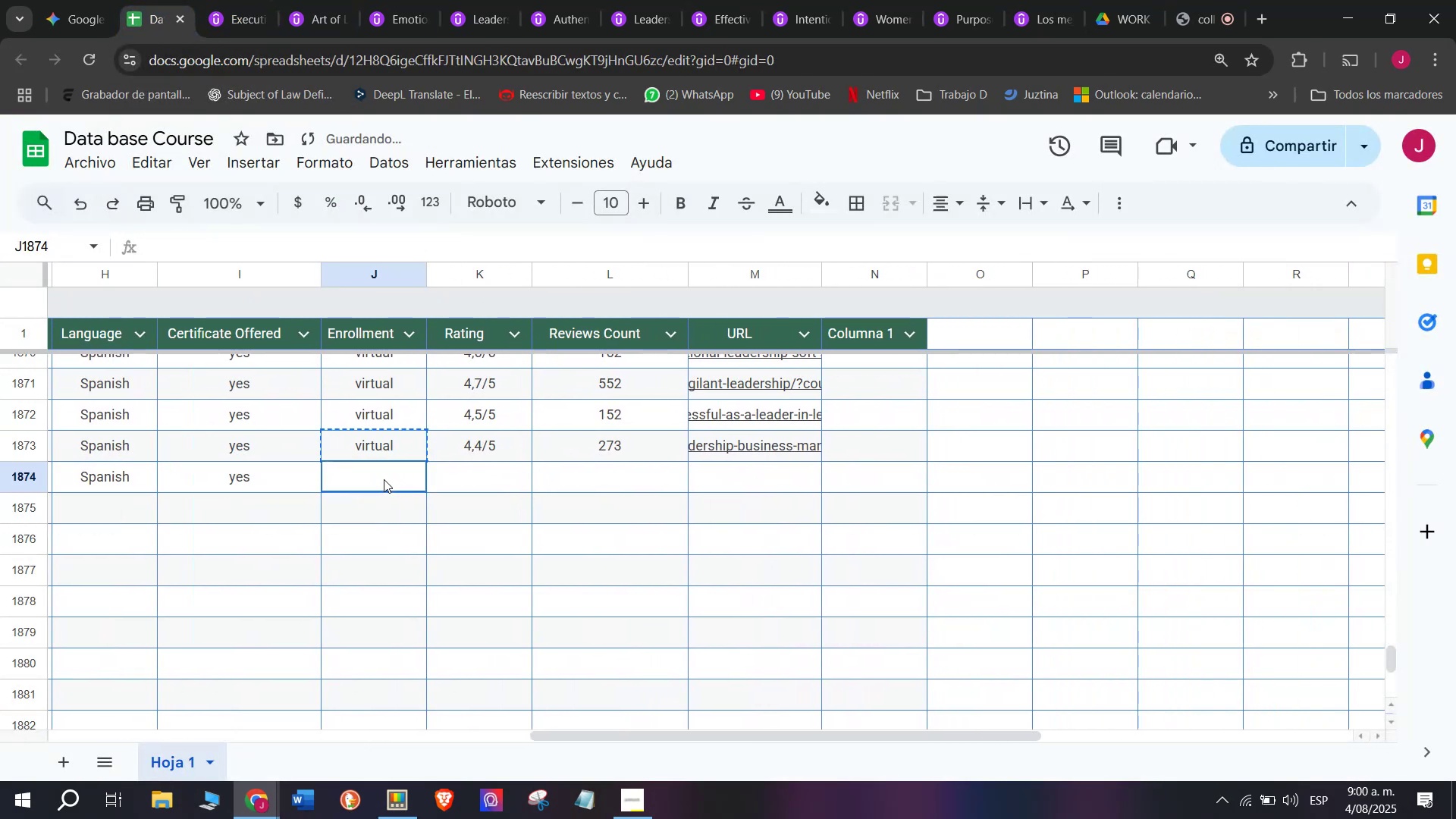 
key(Control+ControlLeft)
 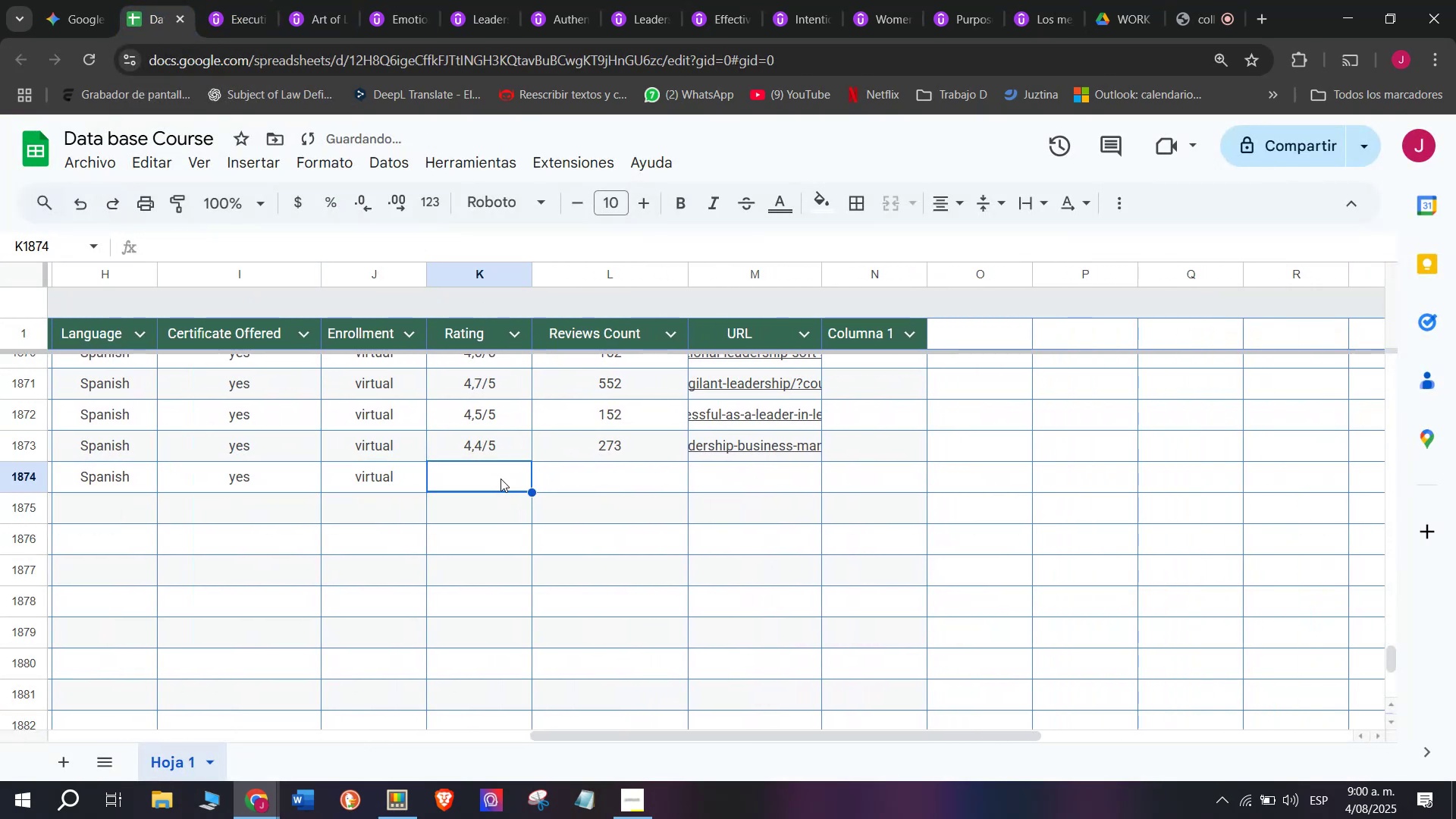 
key(Control+V)
 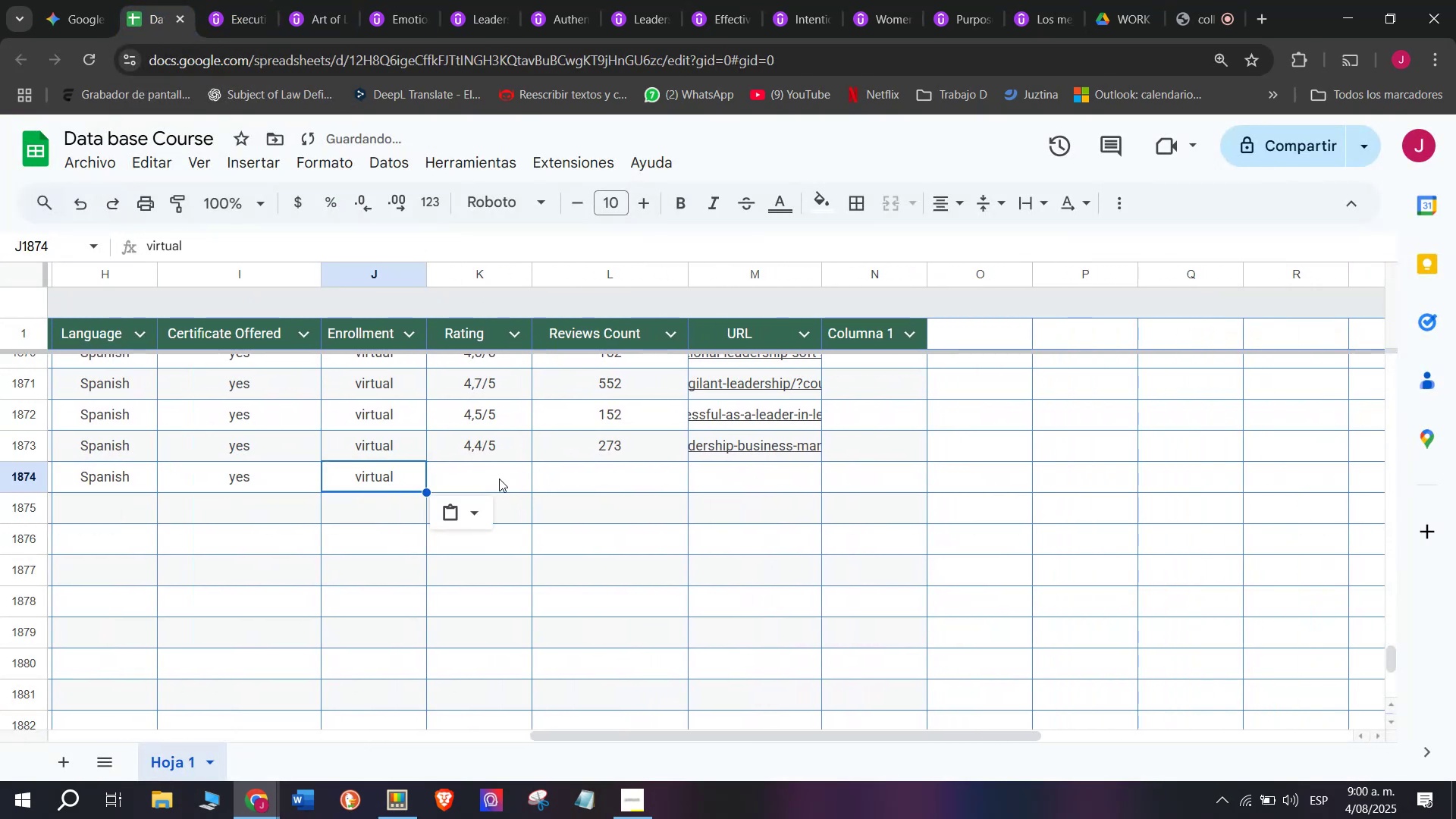 
triple_click([499, 479])
 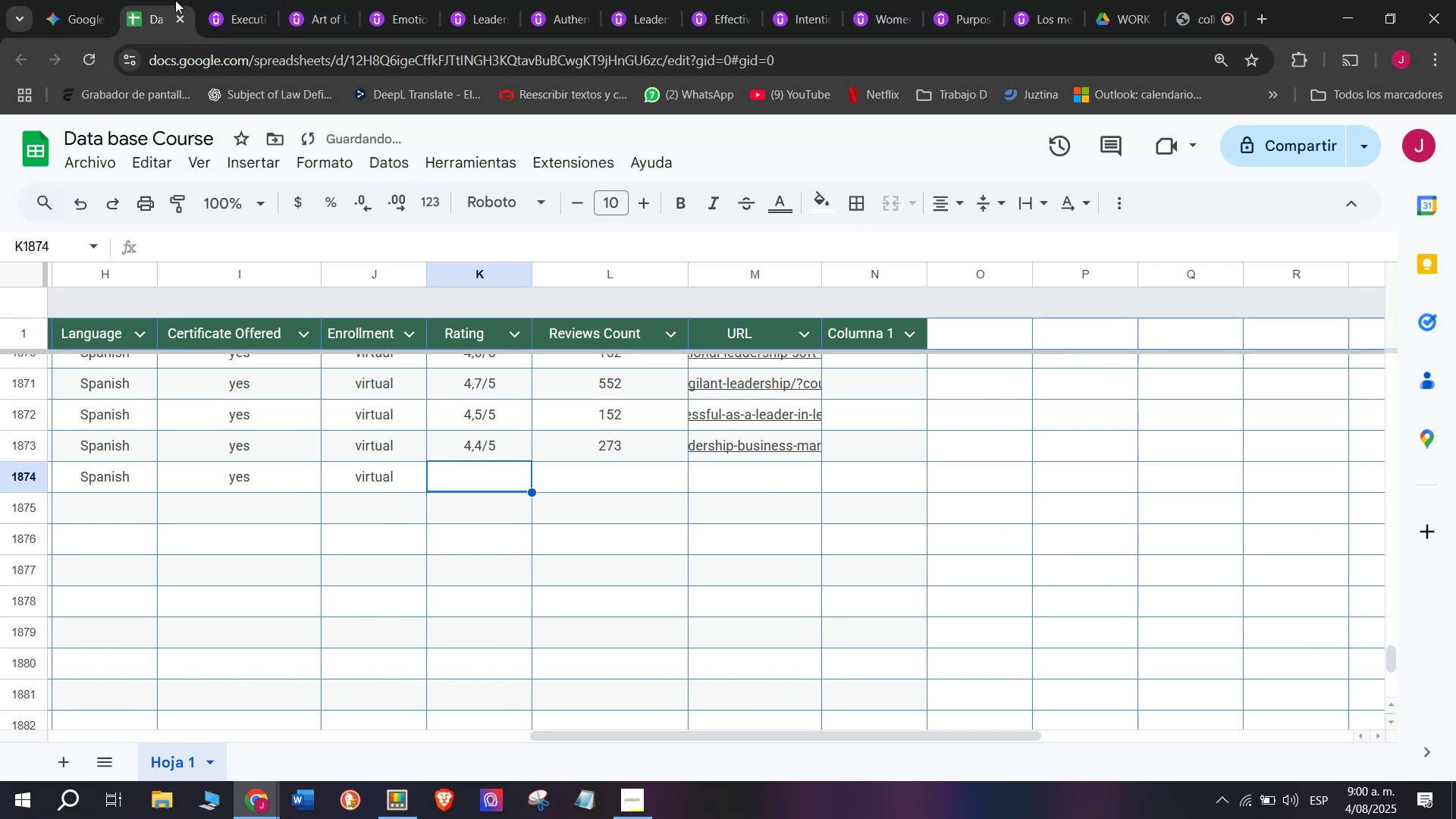 
double_click([219, 0])
 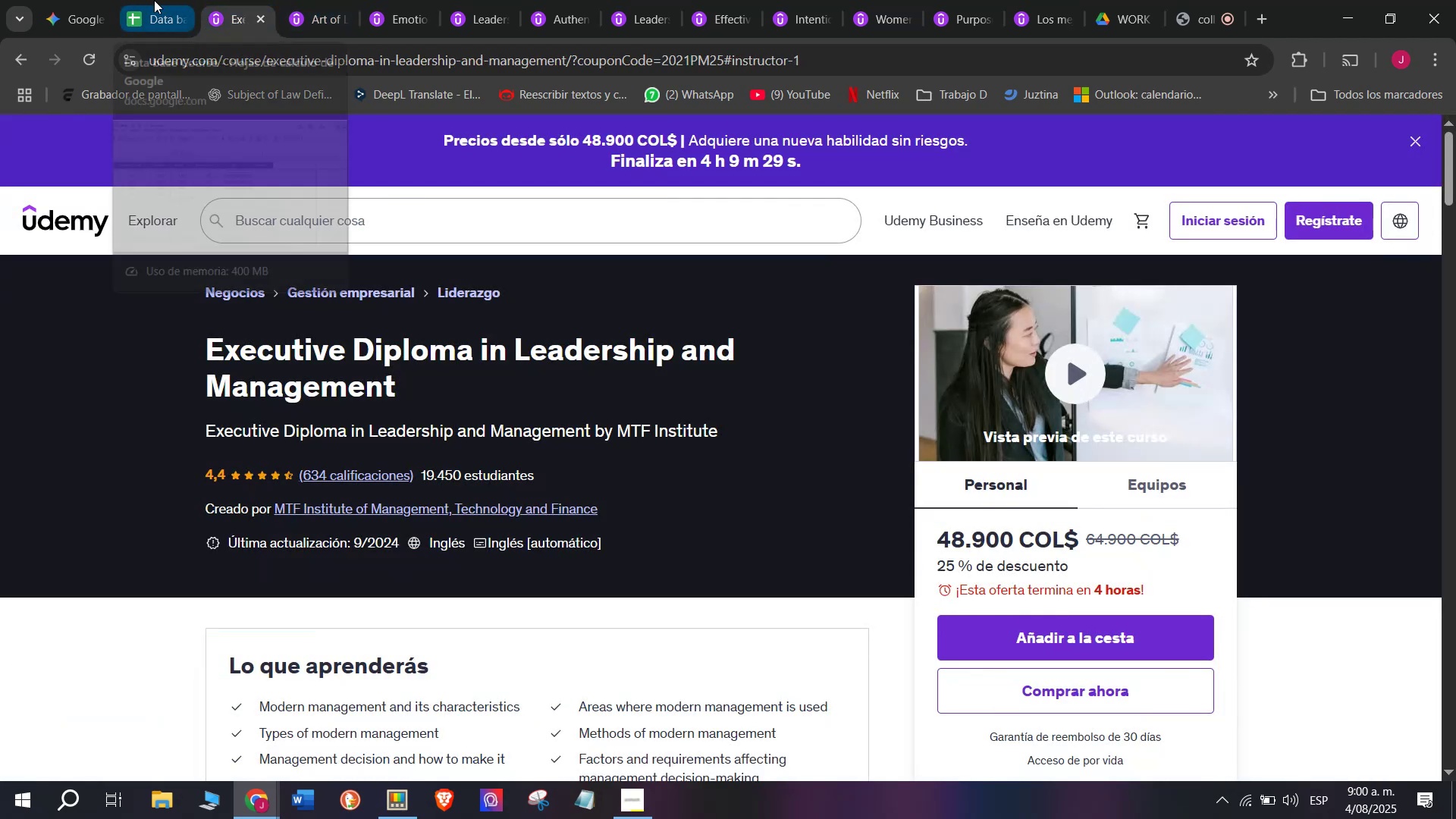 
left_click([154, 0])
 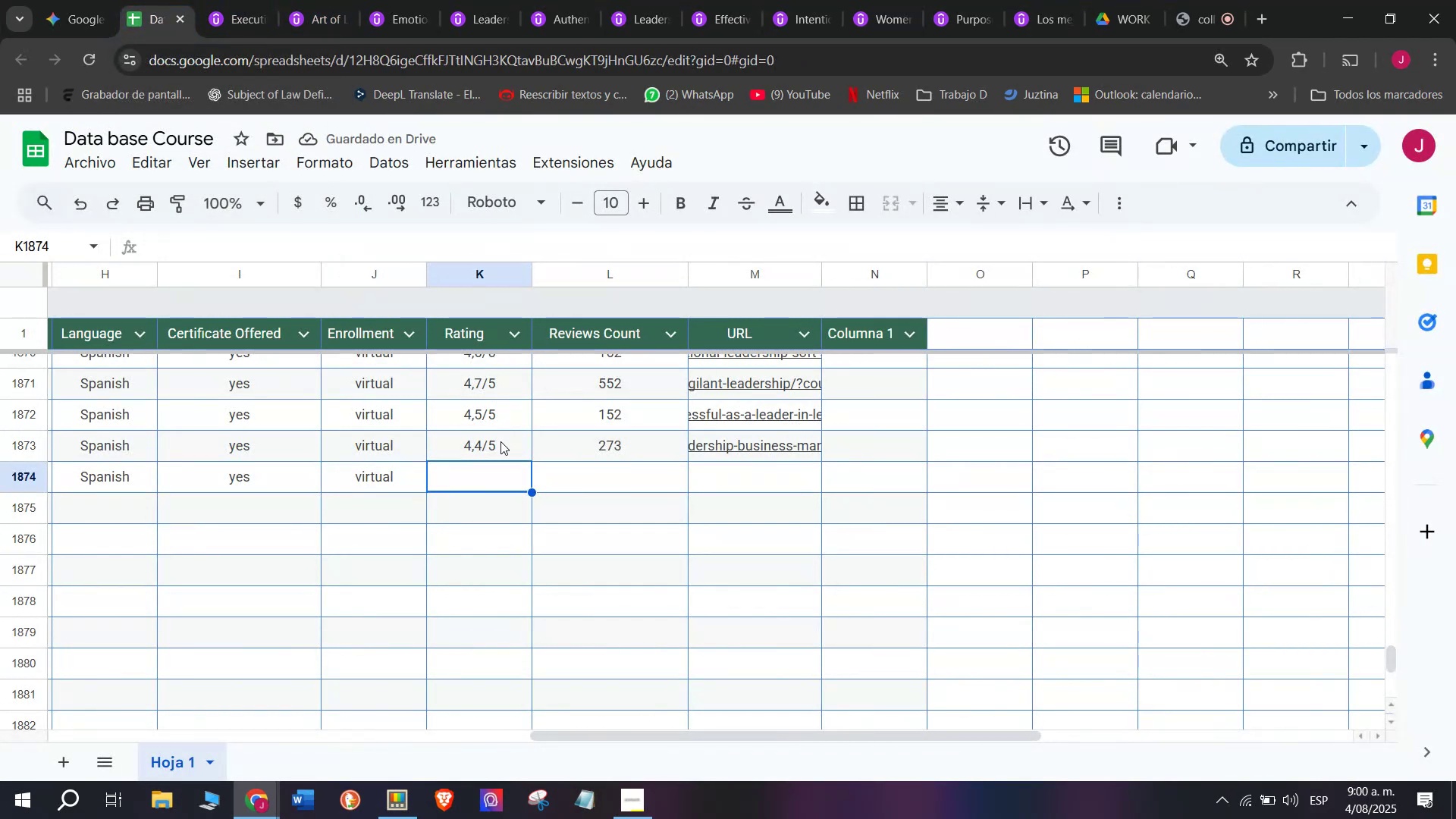 
left_click([497, 456])
 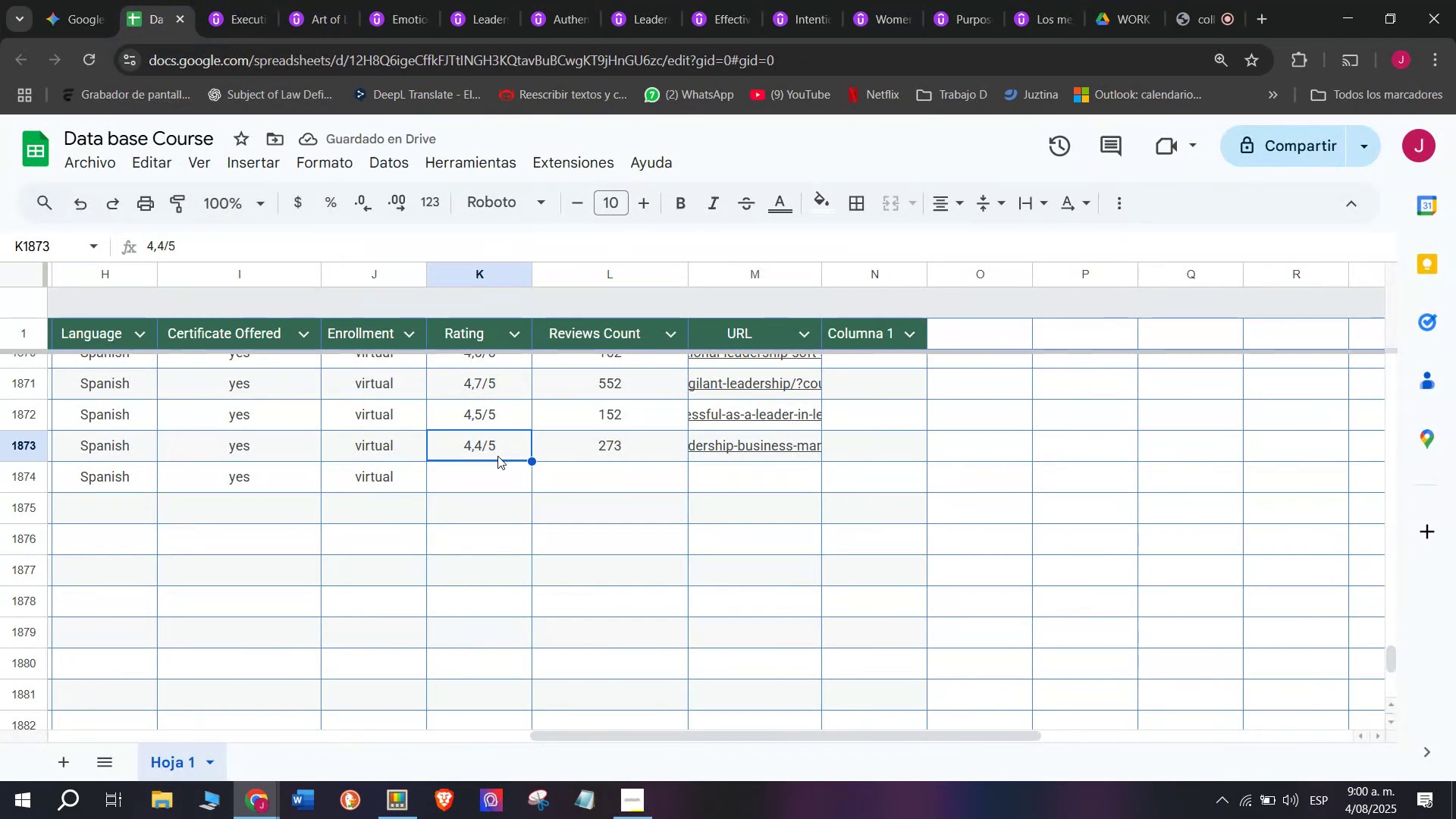 
key(Control+ControlLeft)
 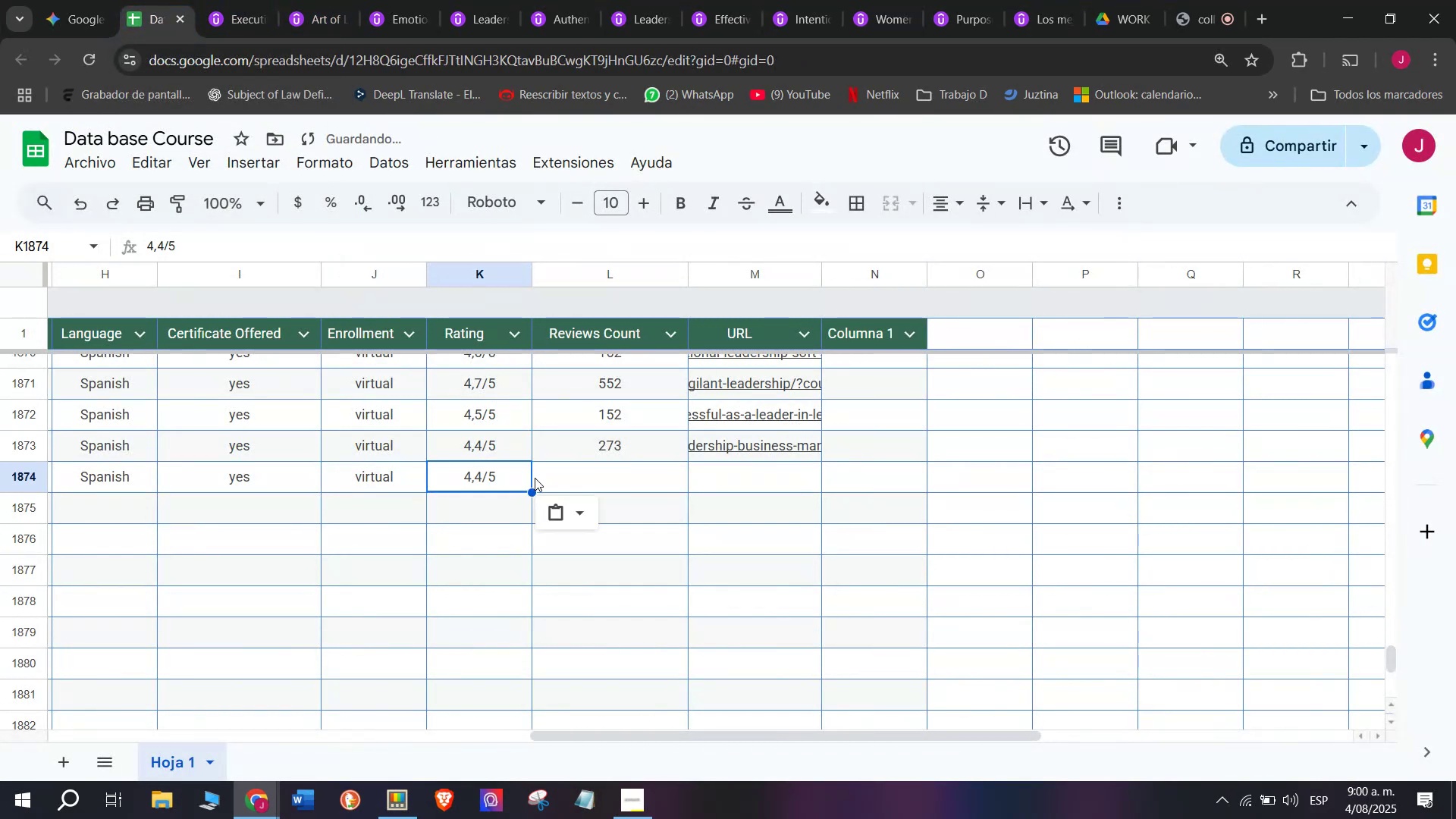 
key(Break)
 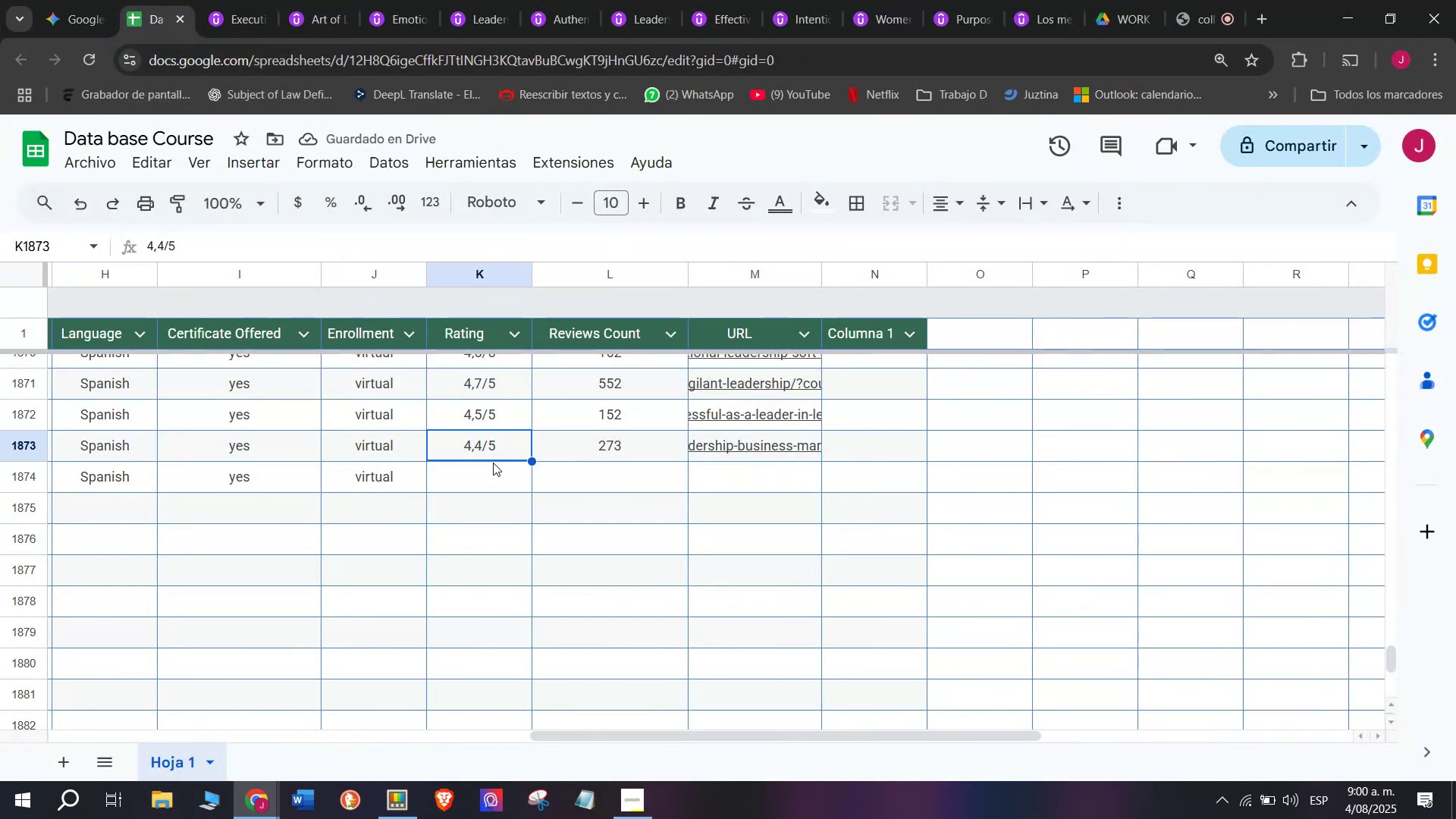 
key(Control+C)
 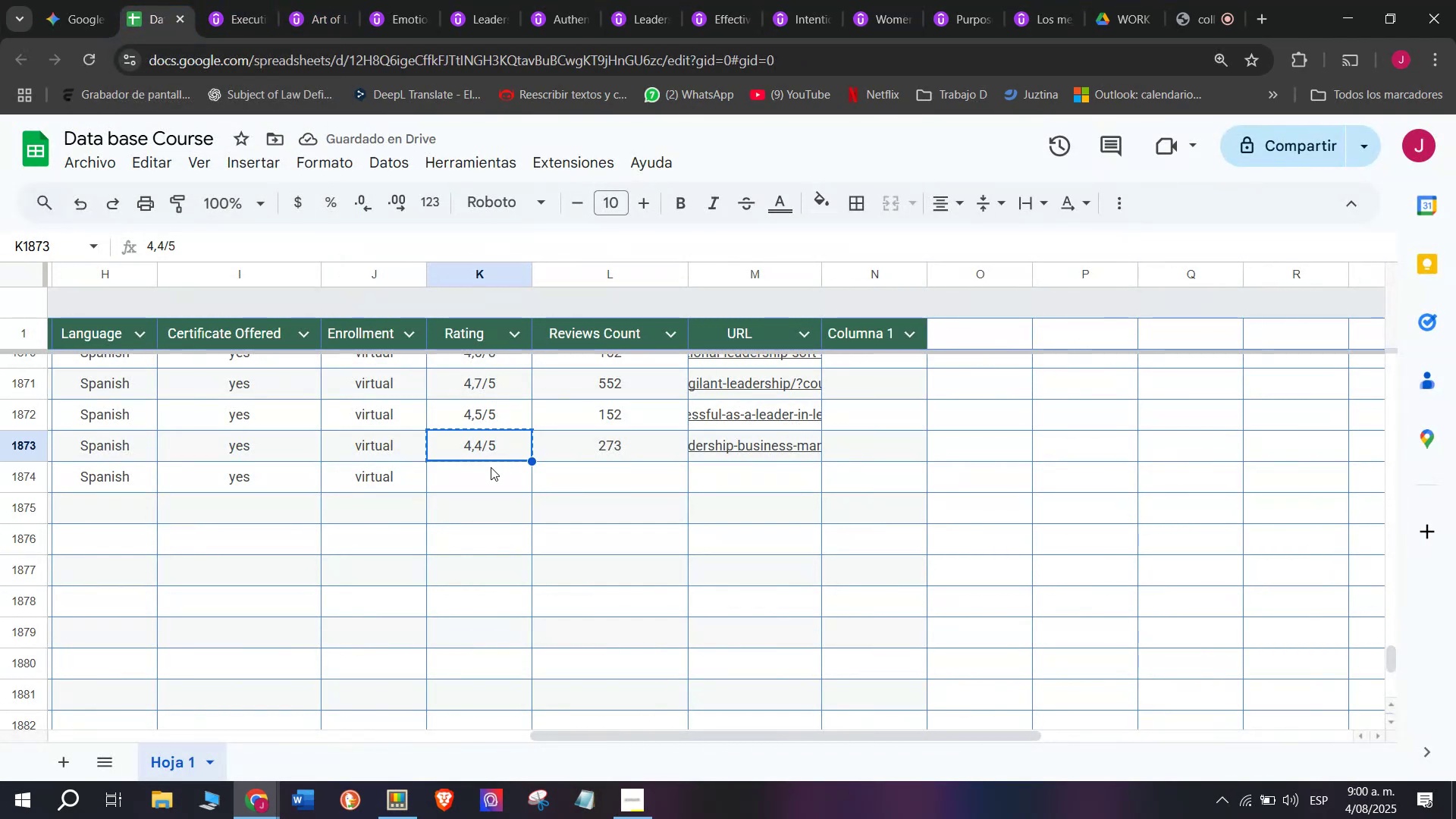 
double_click([491, 467])
 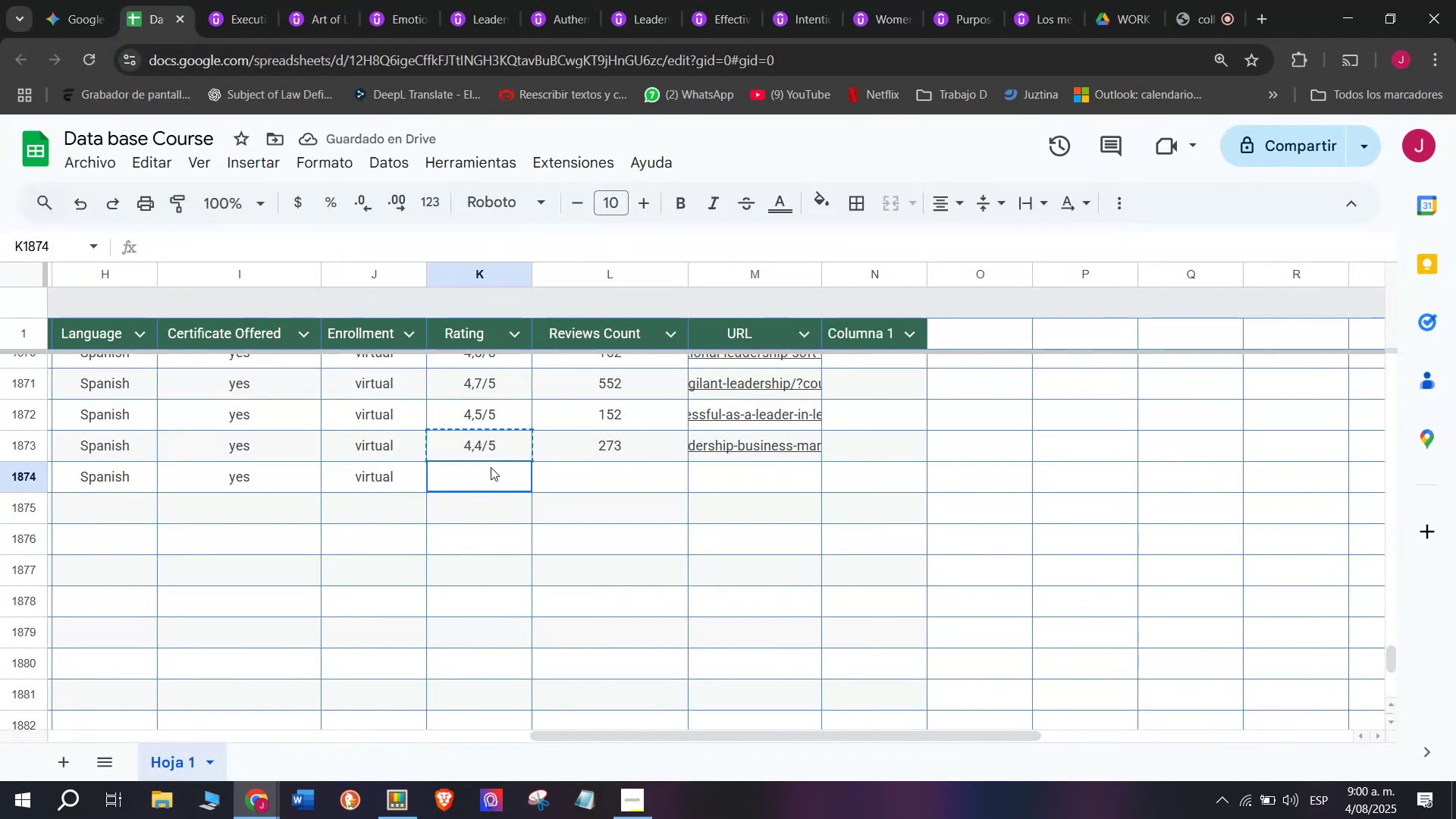 
key(Z)
 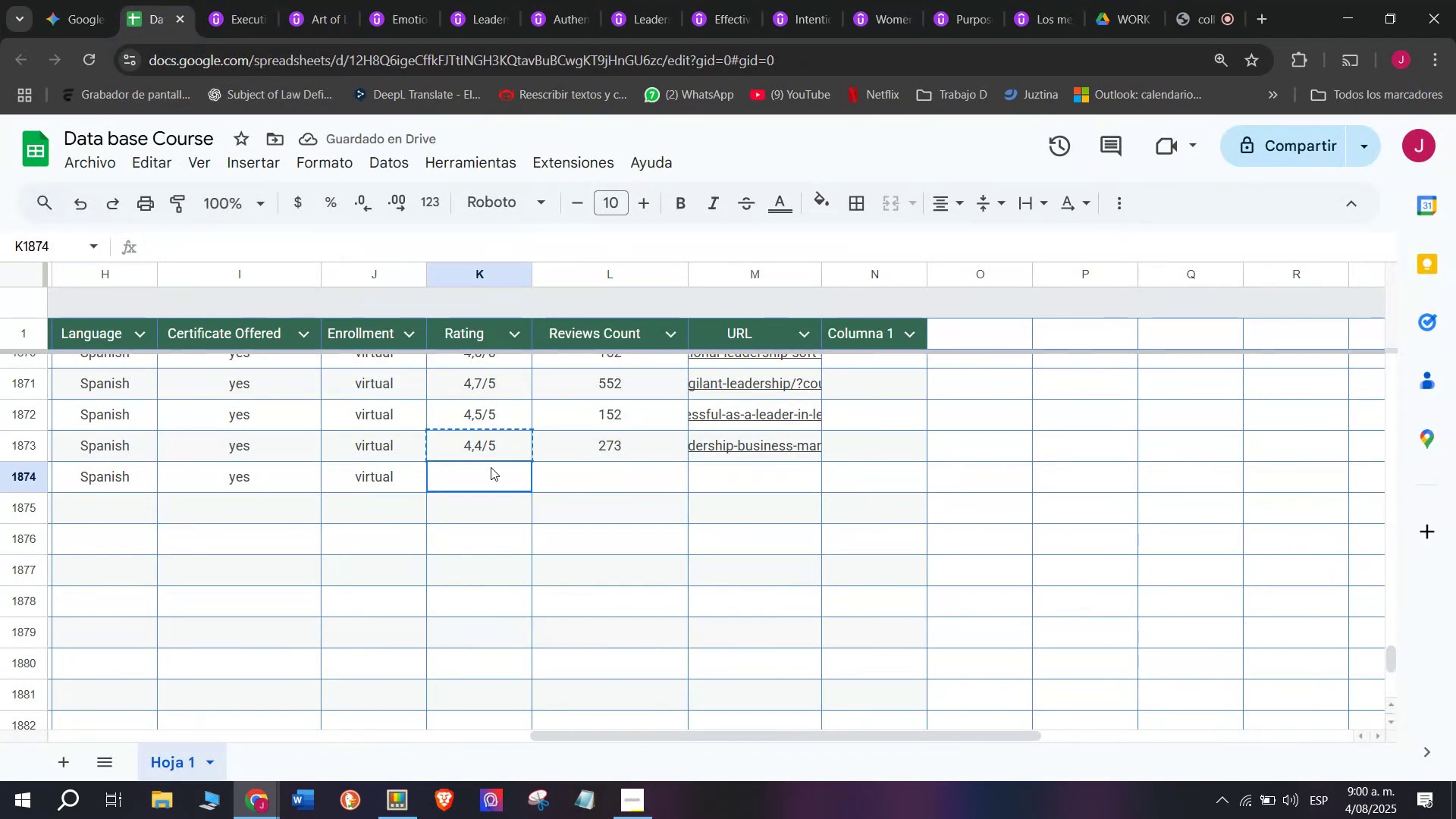 
key(Control+ControlLeft)
 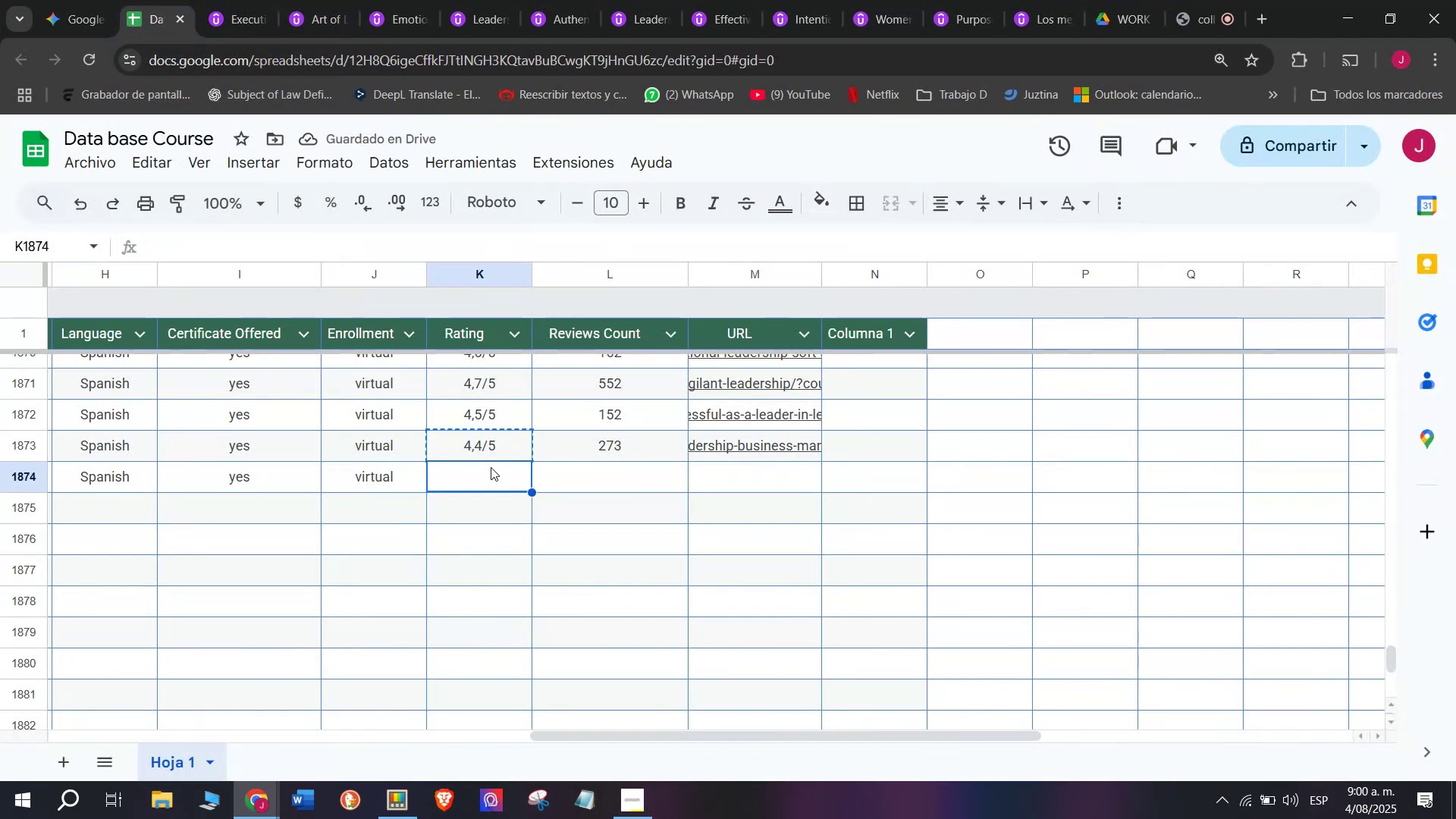 
key(Control+V)
 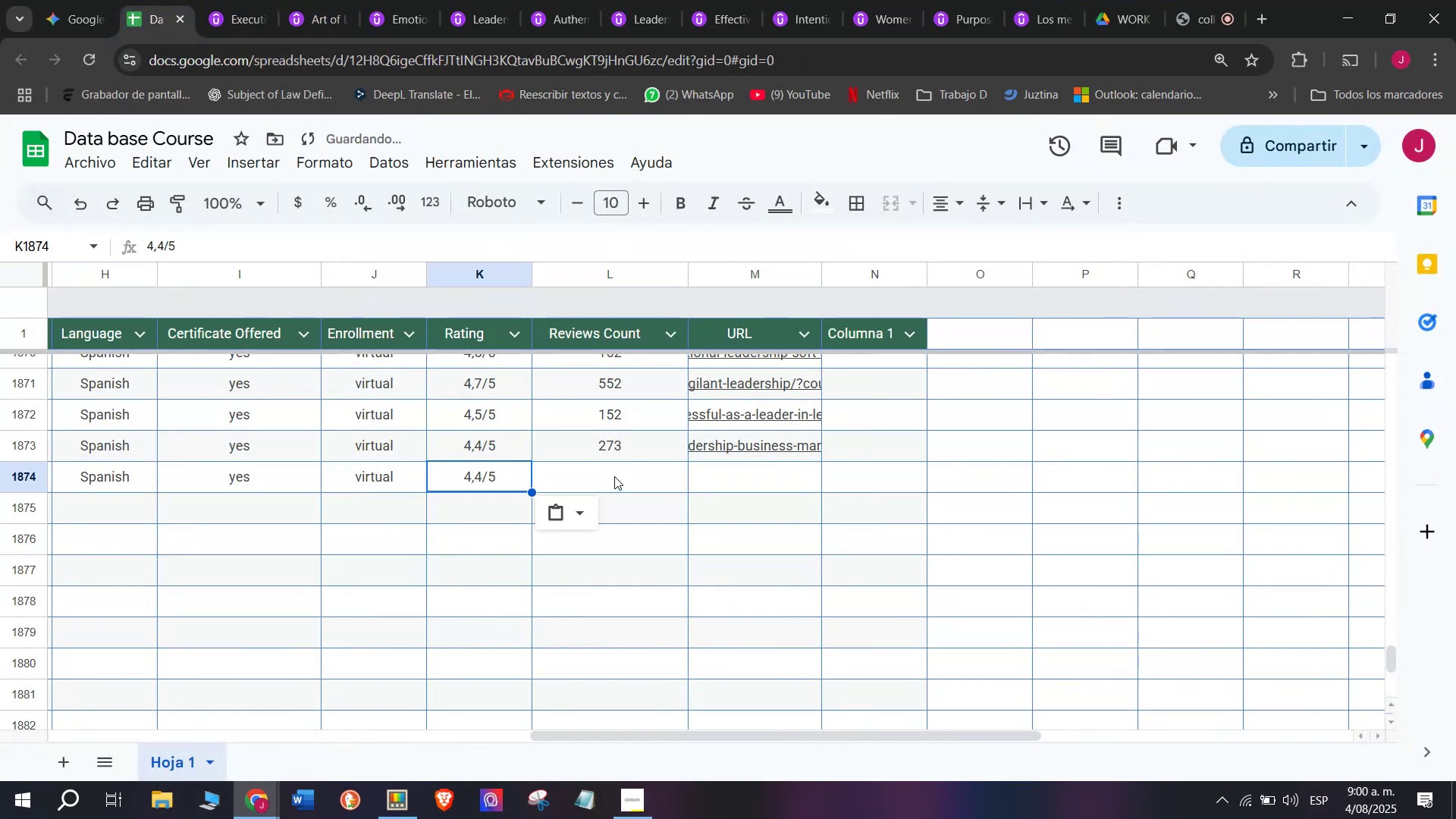 
triple_click([614, 476])
 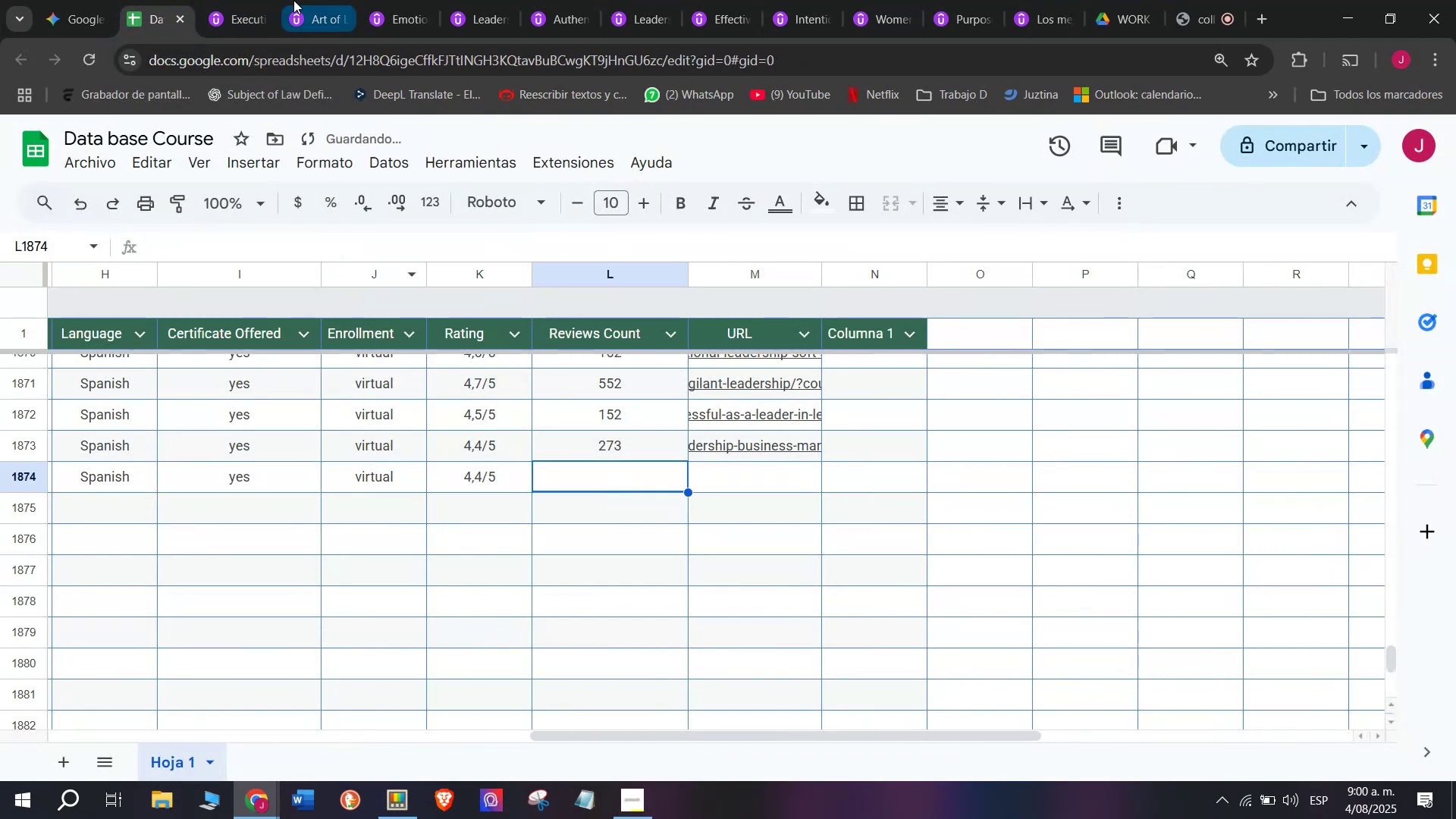 
left_click([255, 0])
 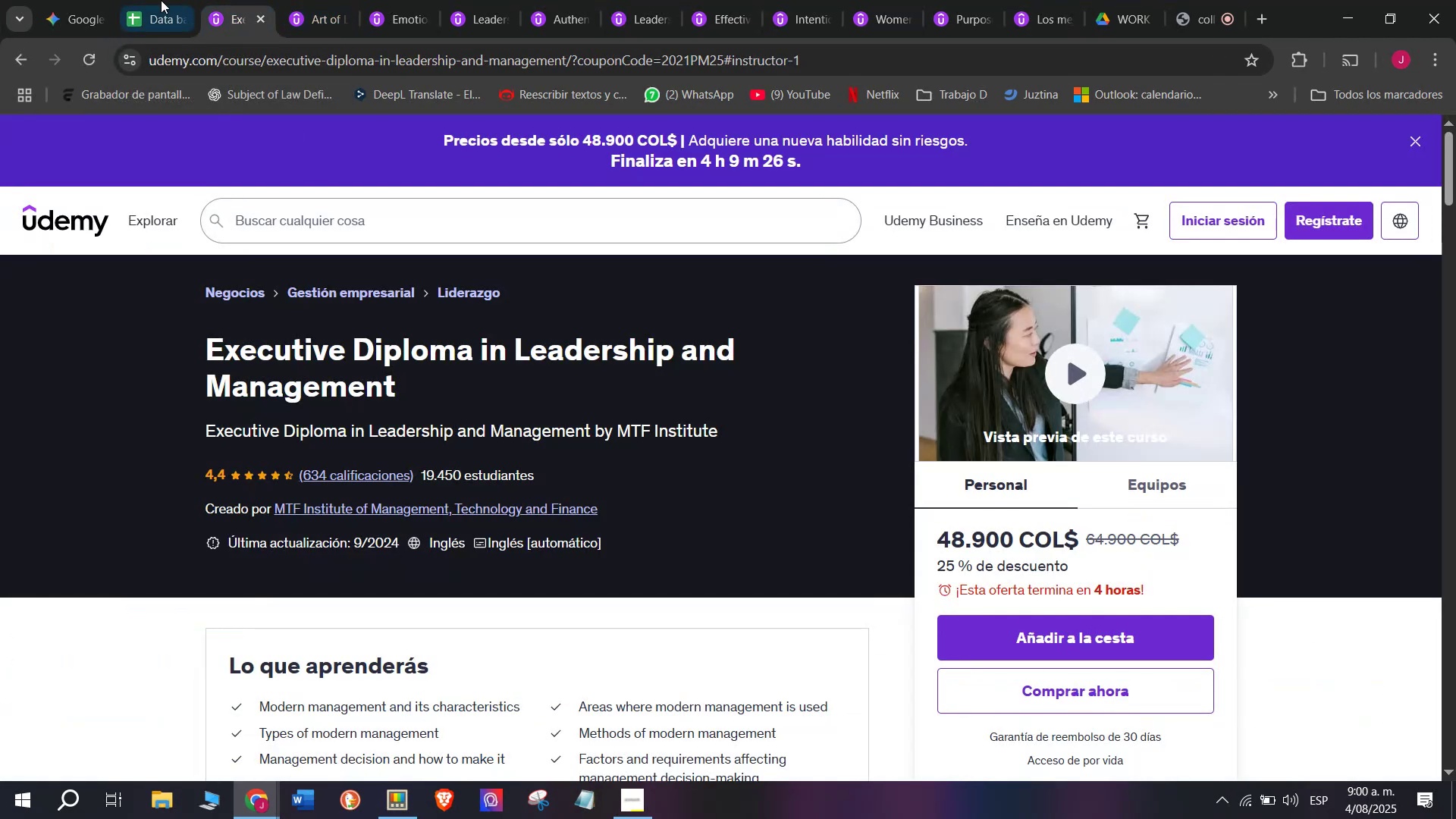 
left_click([155, 0])
 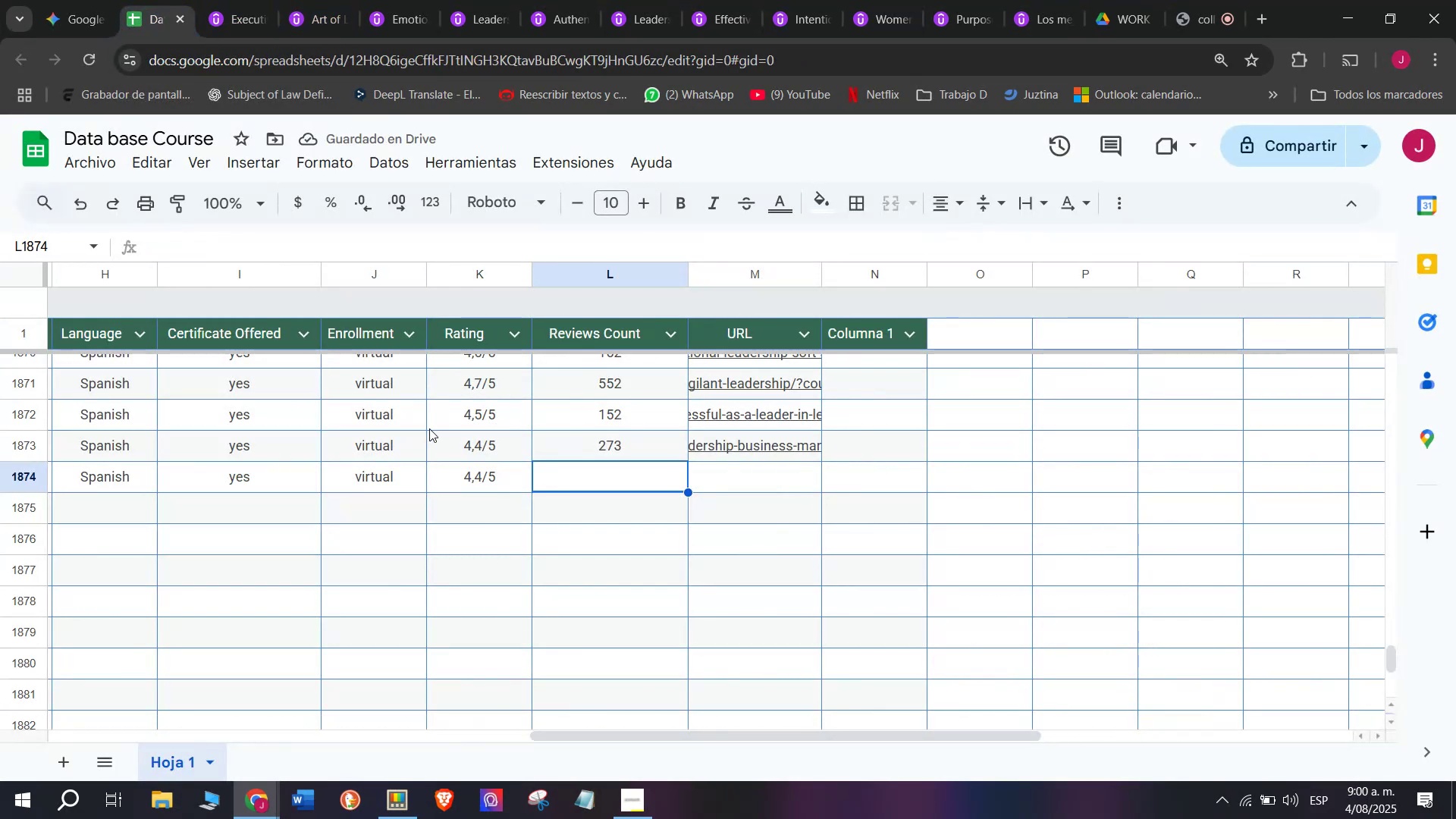 
type(634)
 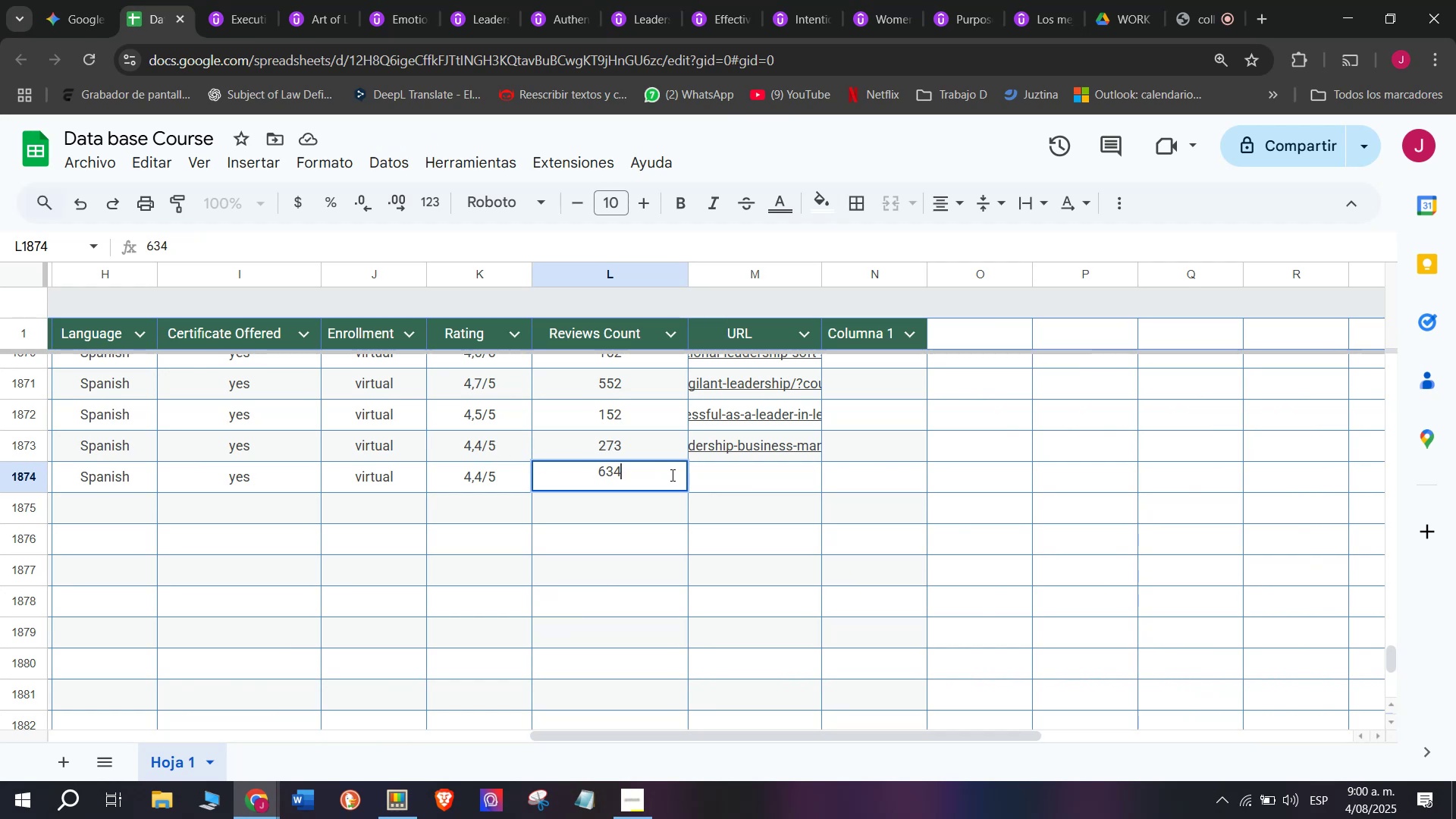 
left_click([701, 475])
 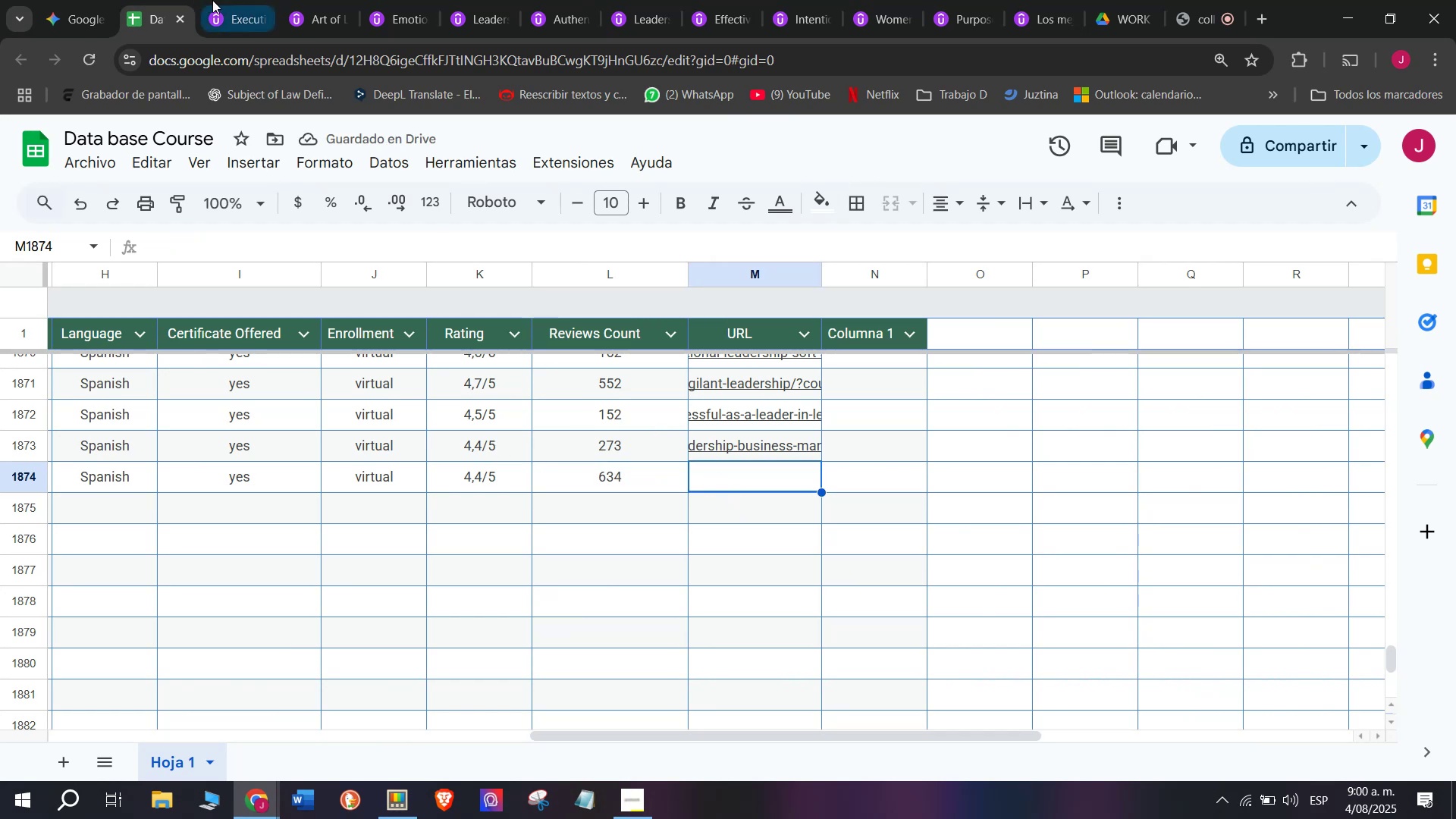 
double_click([276, 58])
 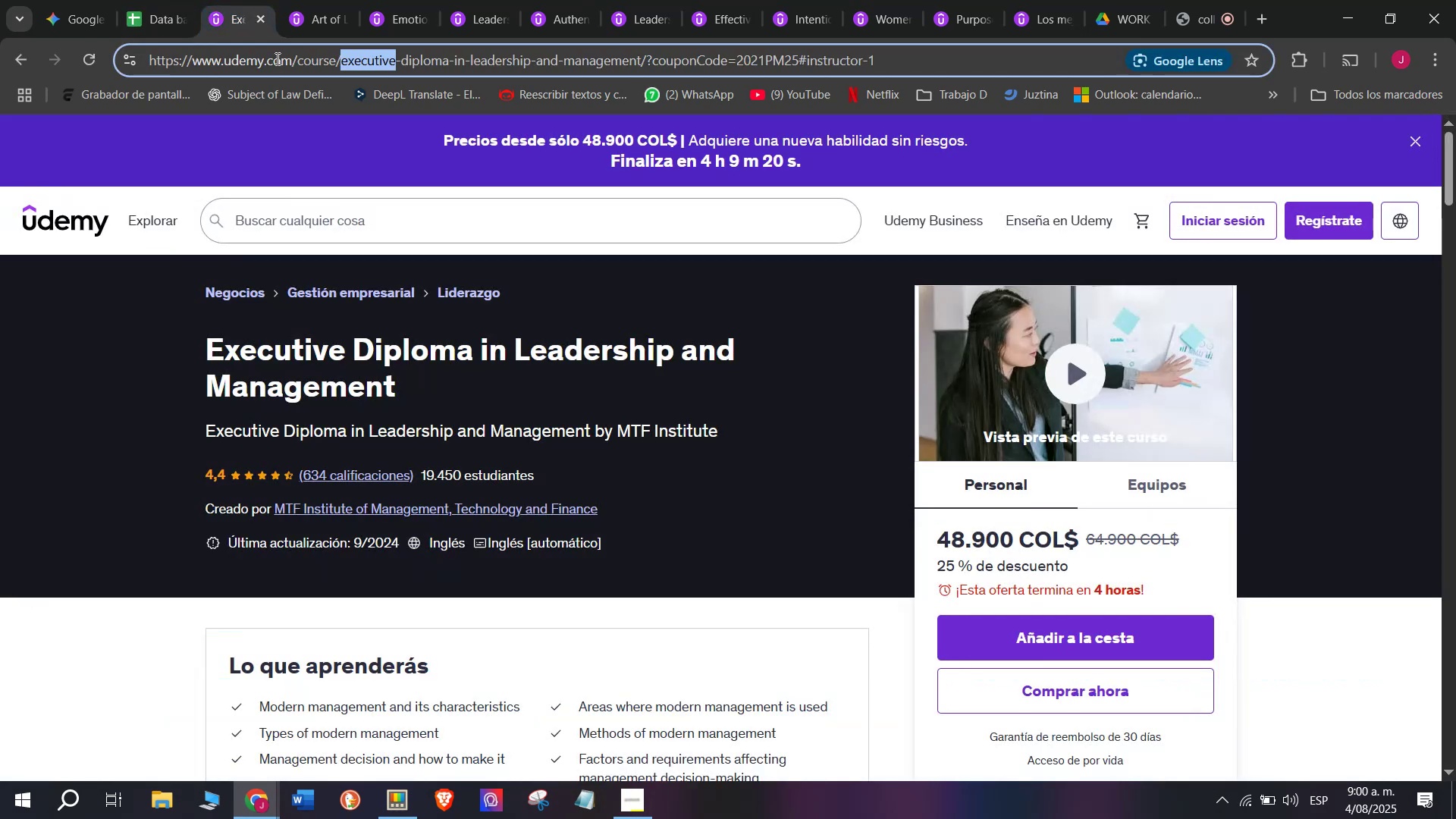 
triple_click([276, 58])
 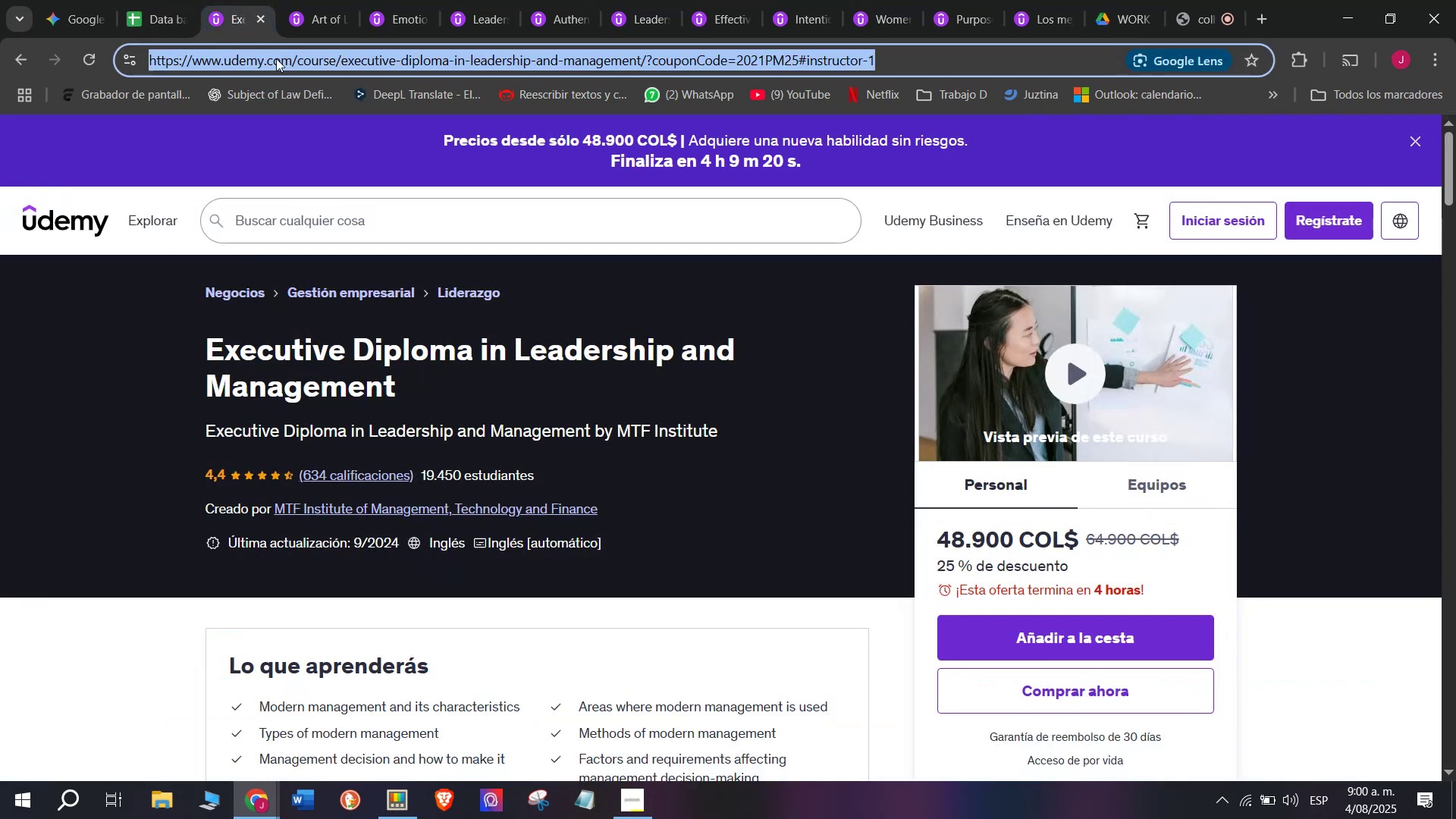 
key(Control+ControlLeft)
 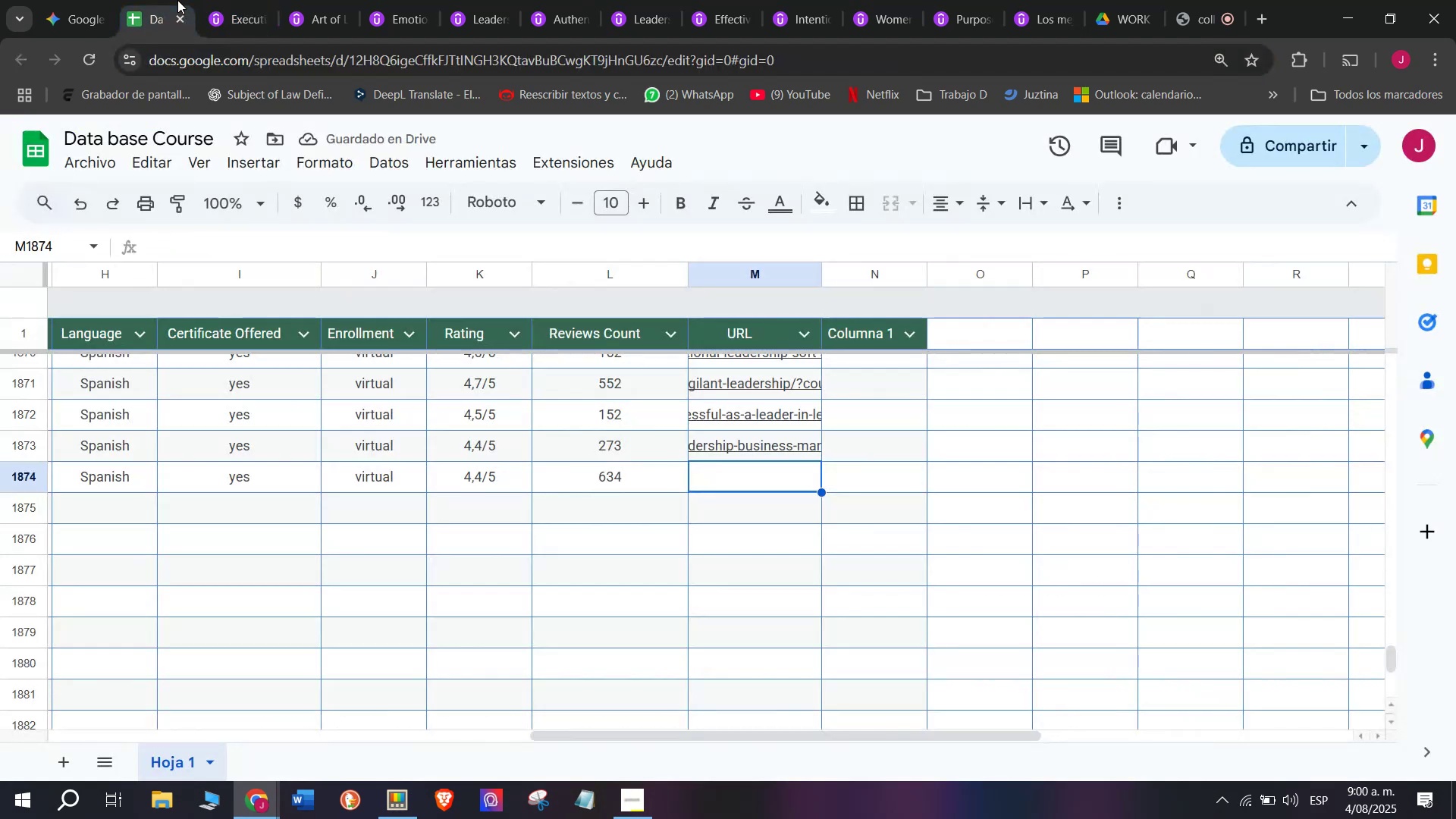 
key(Break)
 